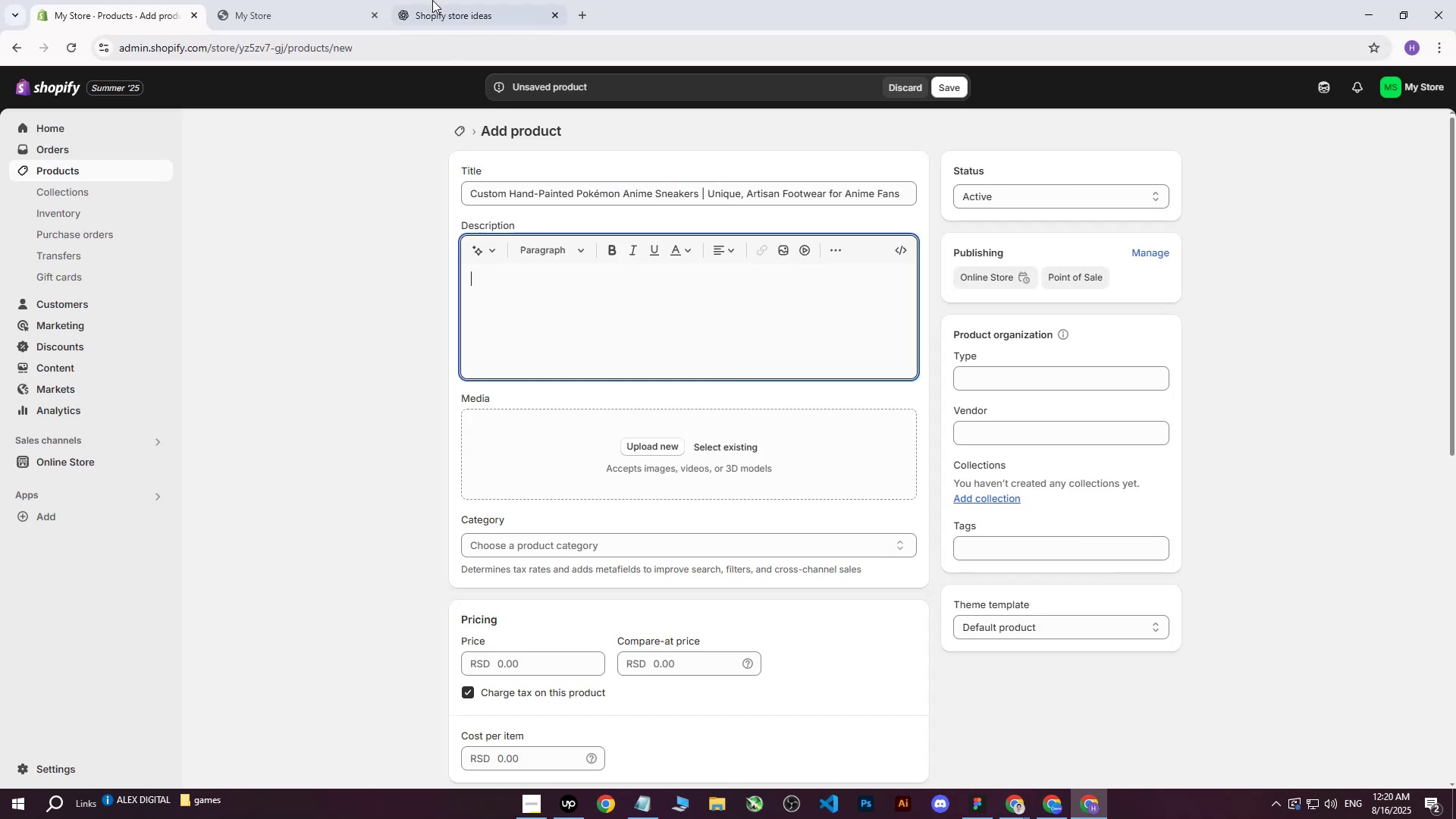 
left_click([436, 0])
 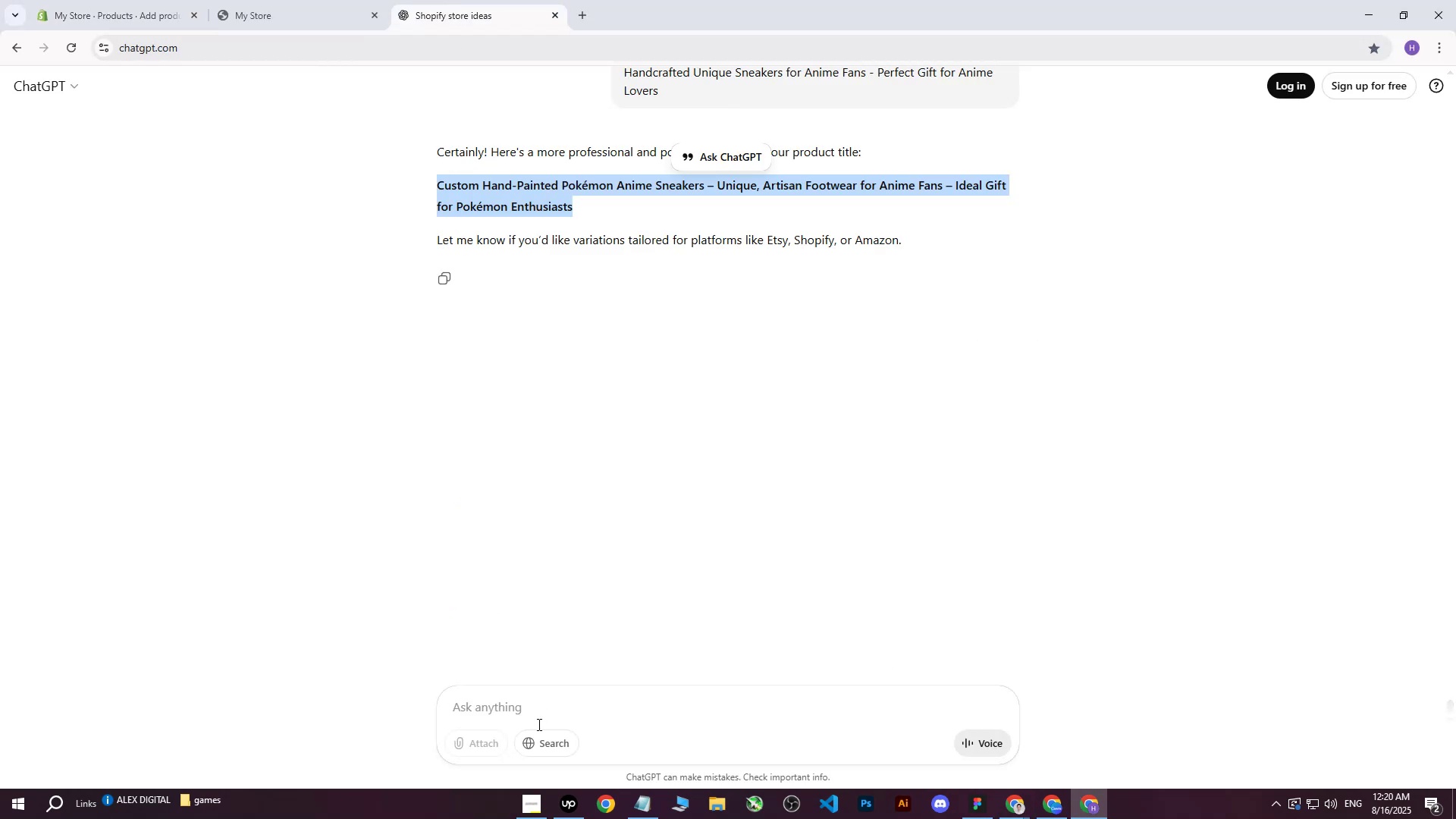 
left_click([527, 712])
 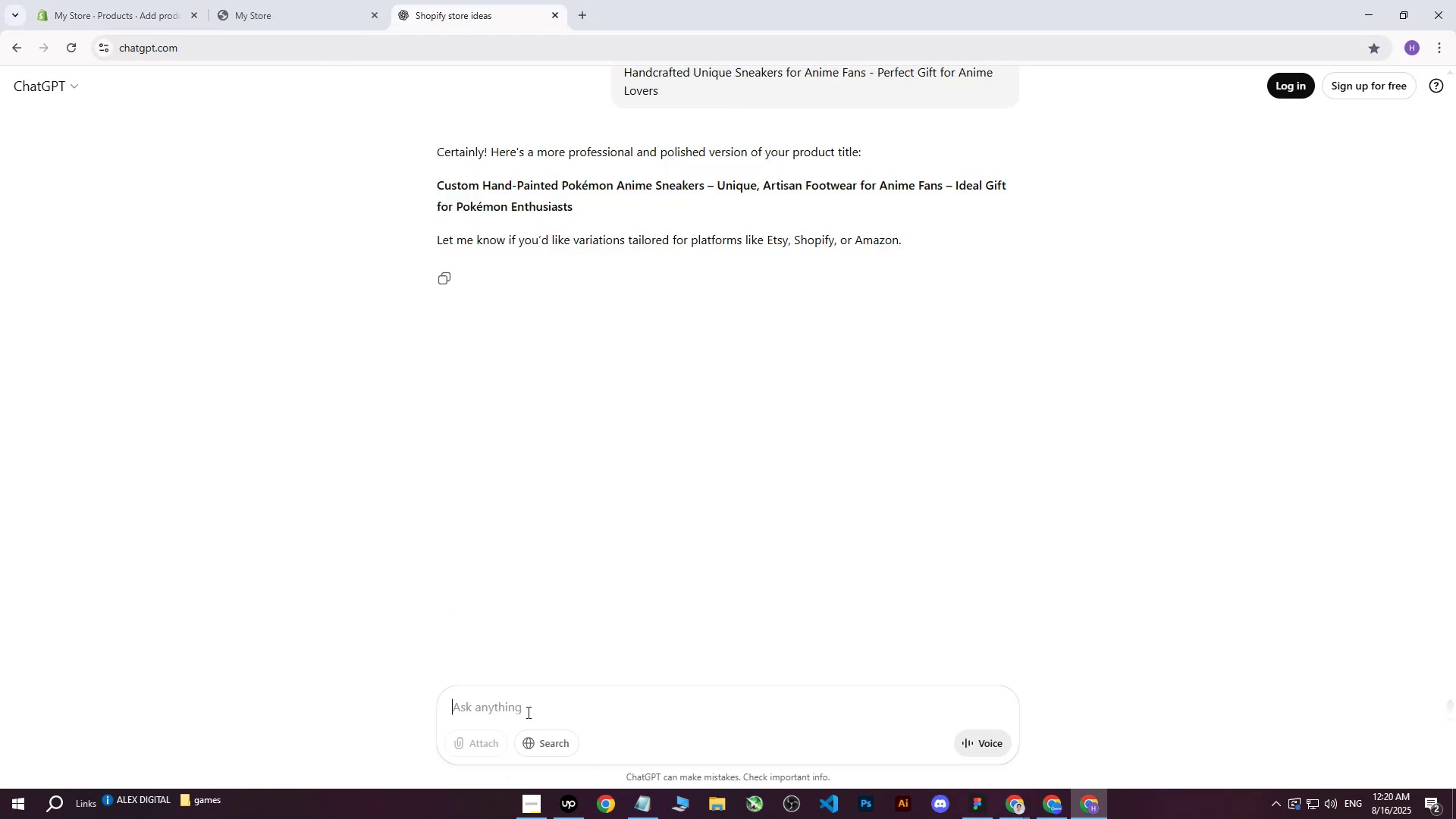 
type(write me this on more professional way: )
 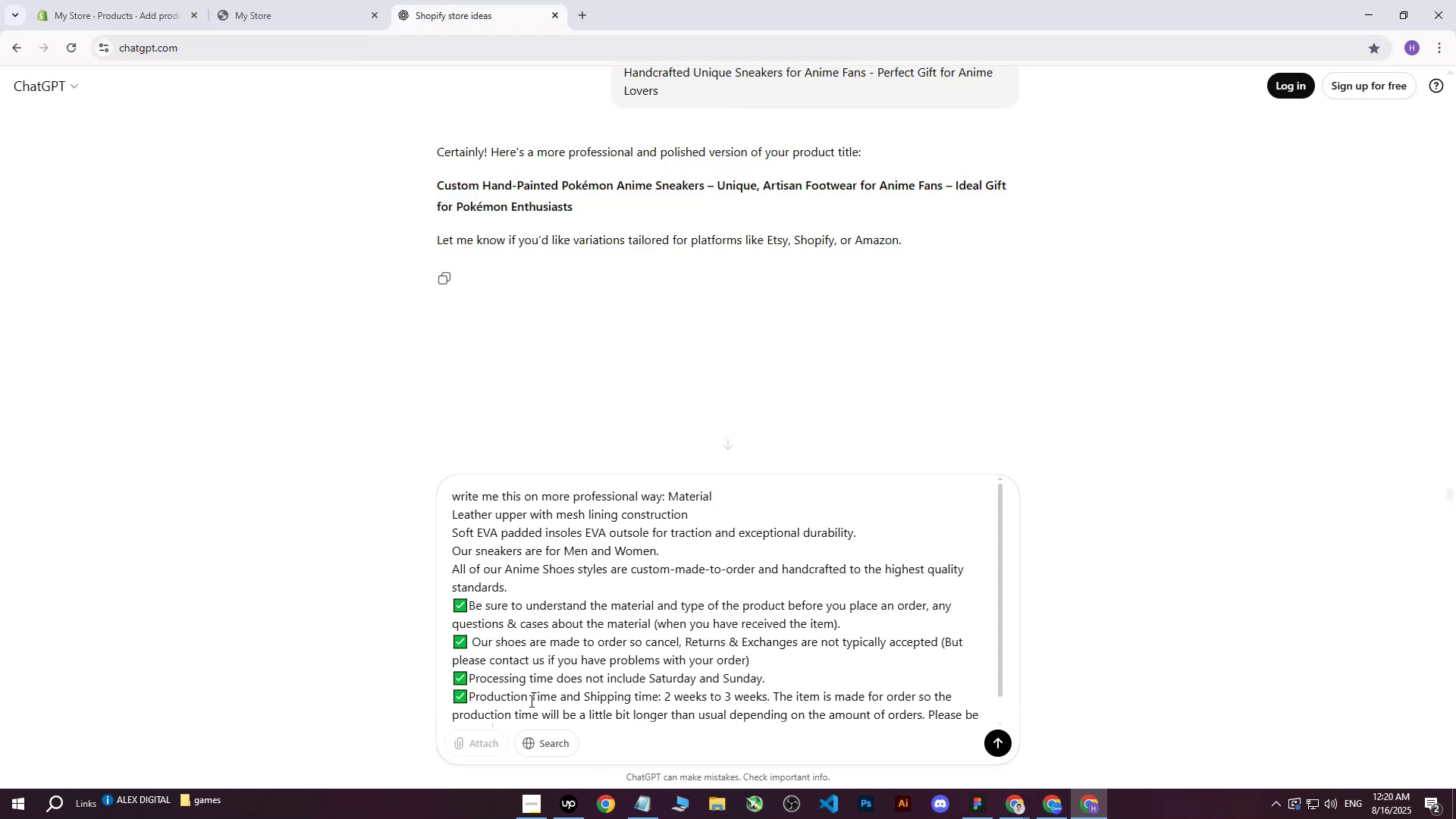 
 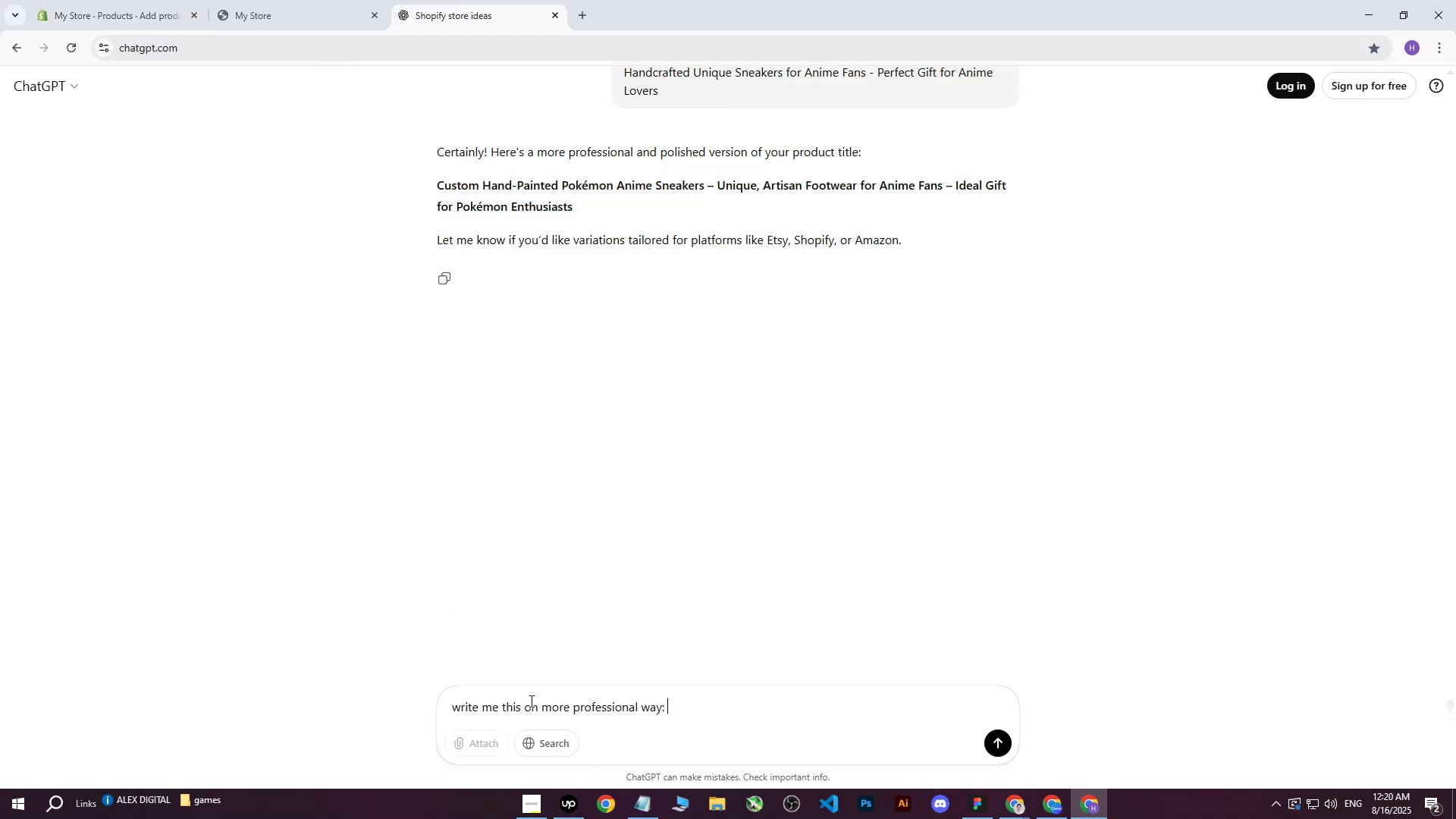 
key(Control+ControlLeft)
 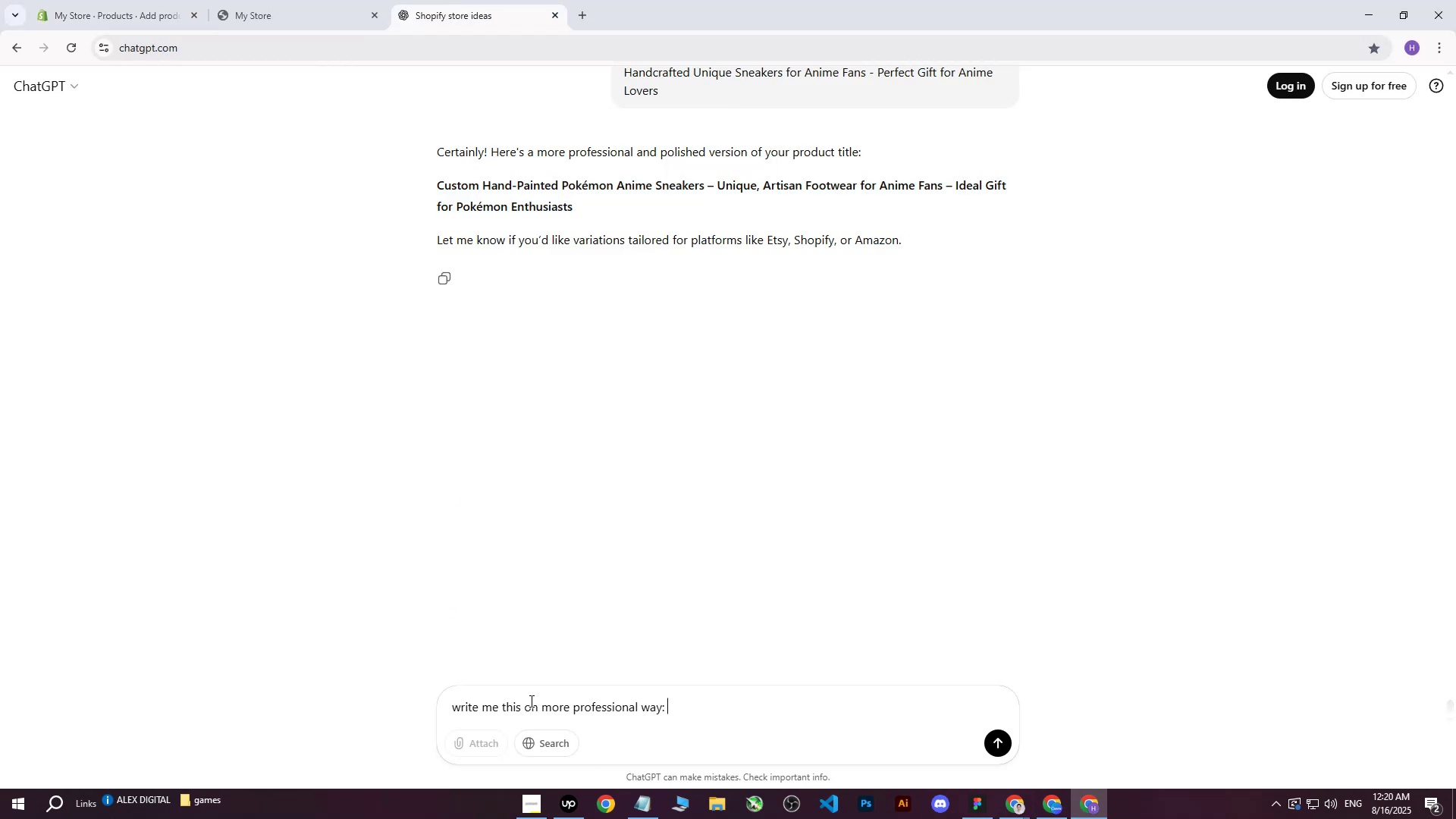 
key(Control+V)
 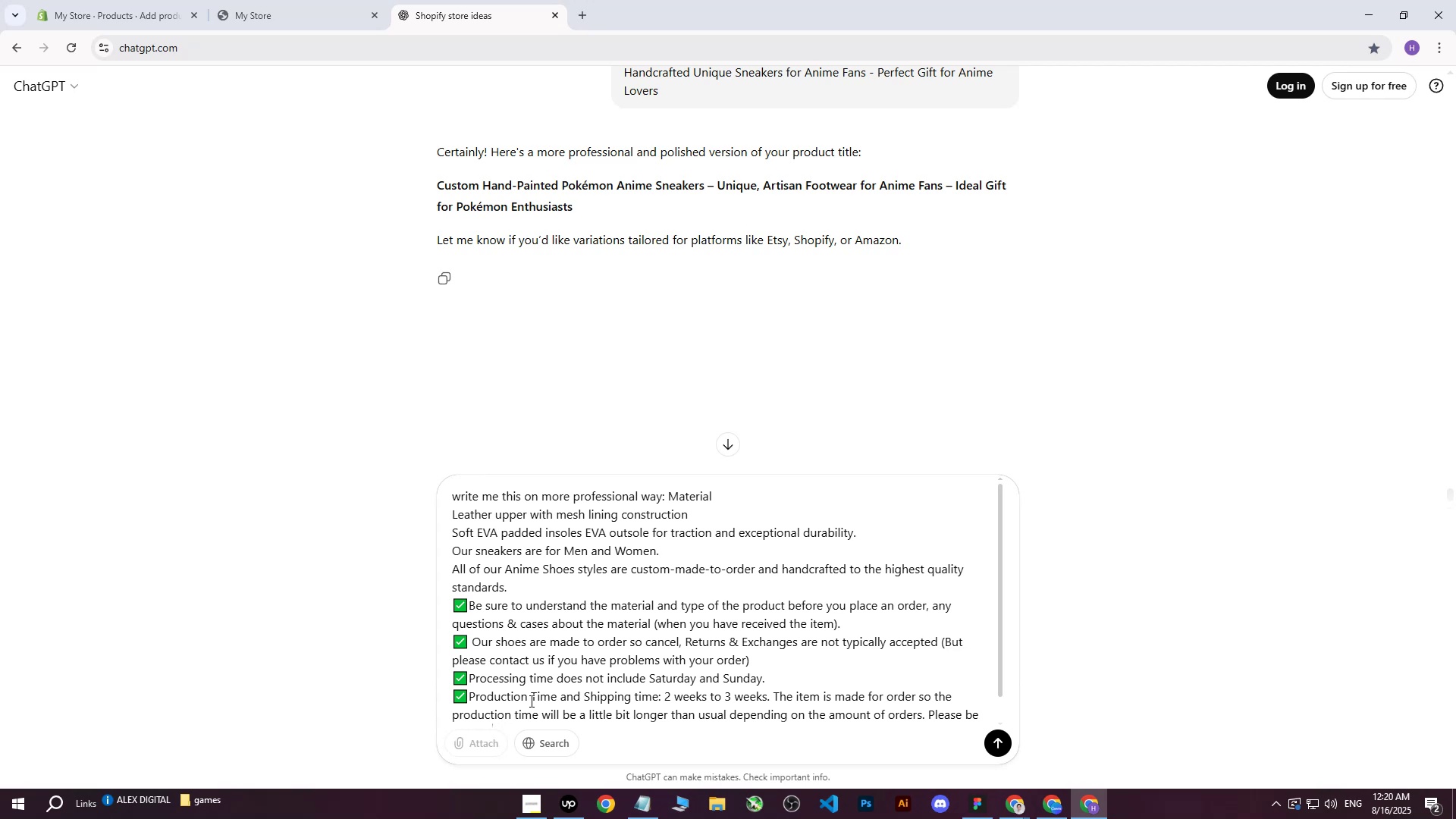 
hold_key(key=Enter, duration=0.34)
 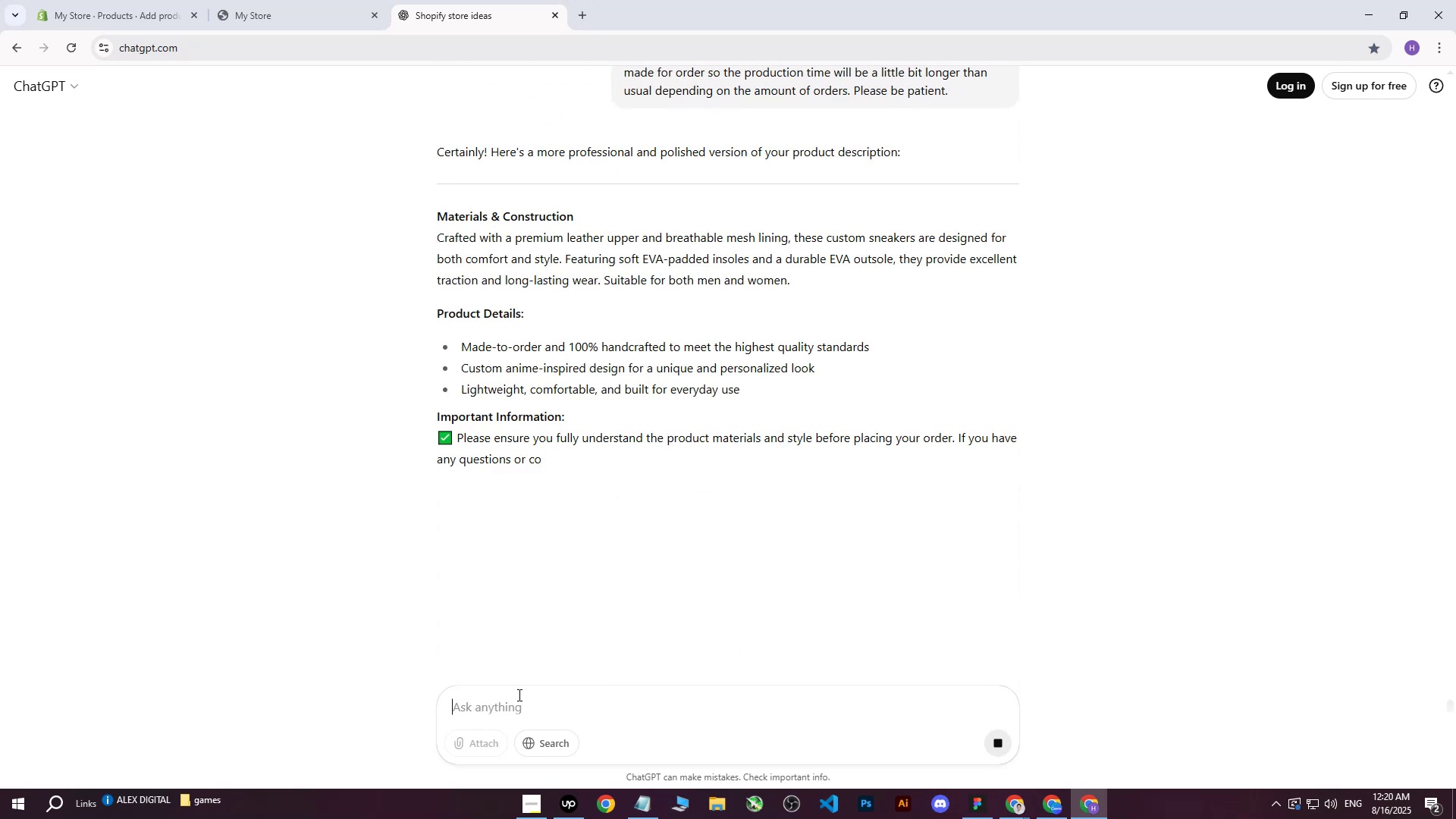 
wait(6.21)
 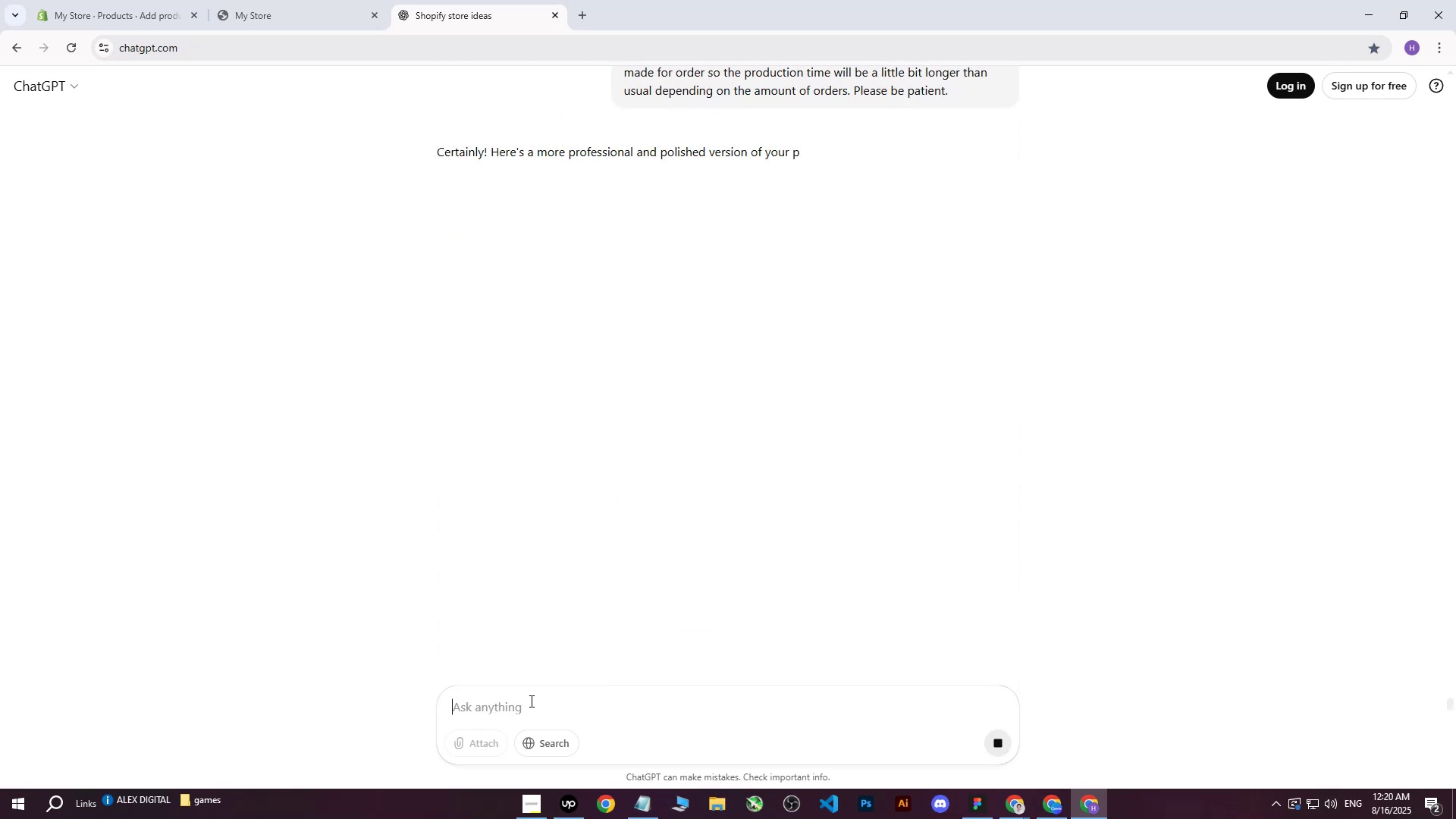 
left_click_drag(start_coordinate=[438, 237], to_coordinate=[558, 546])
 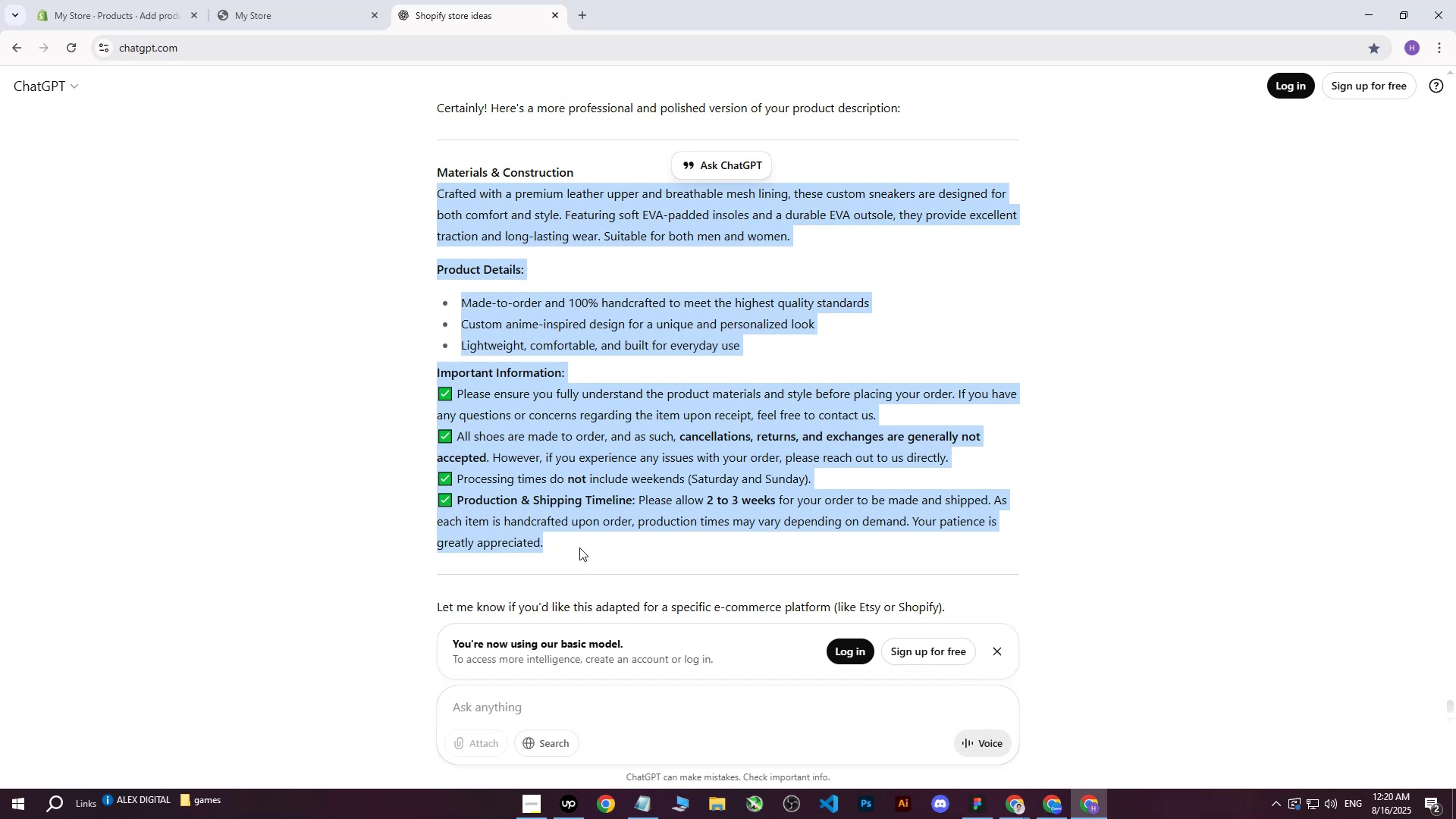 
scroll: coordinate [711, 526], scroll_direction: down, amount: 1.0
 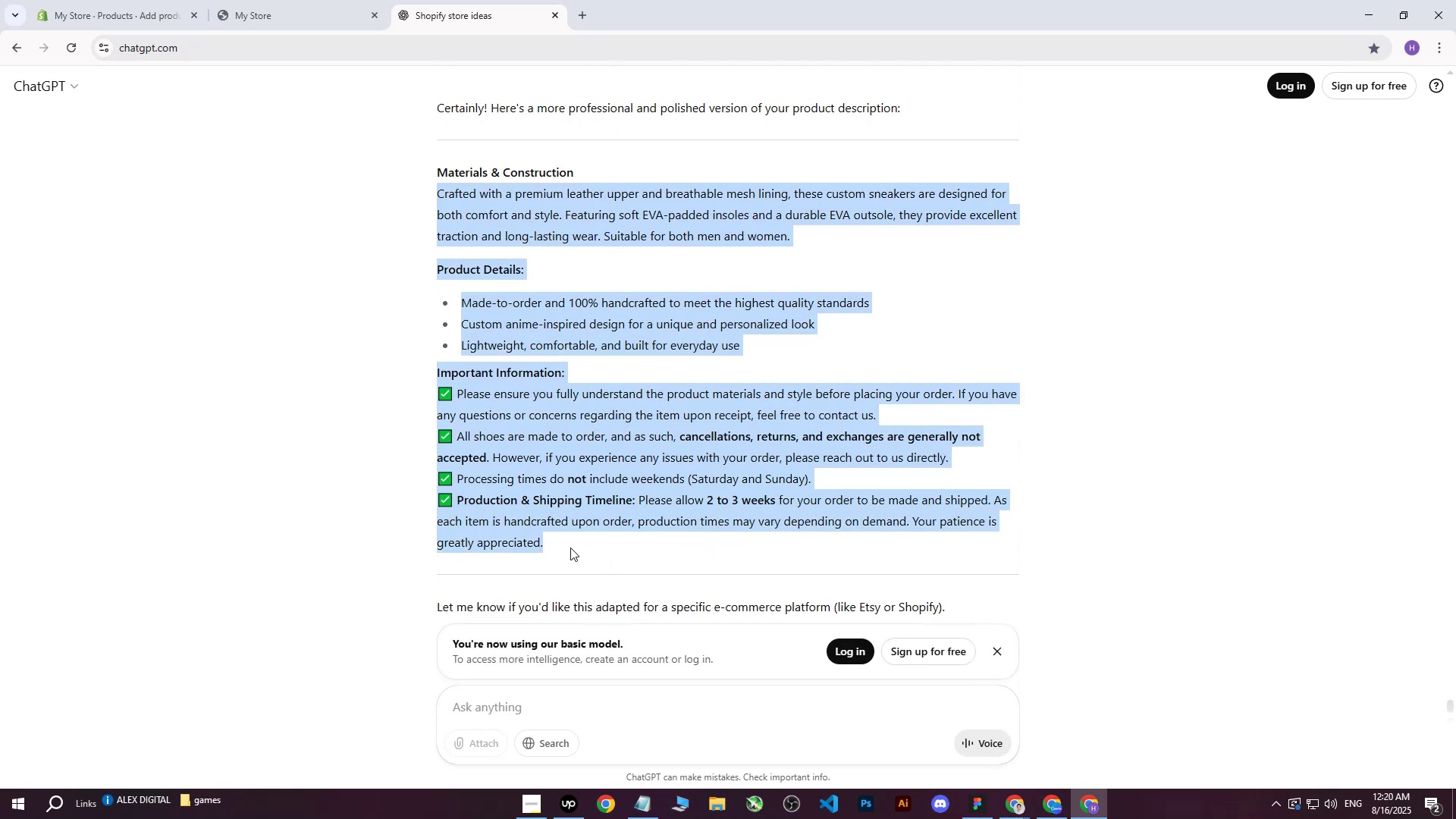 
key(Control+C)
 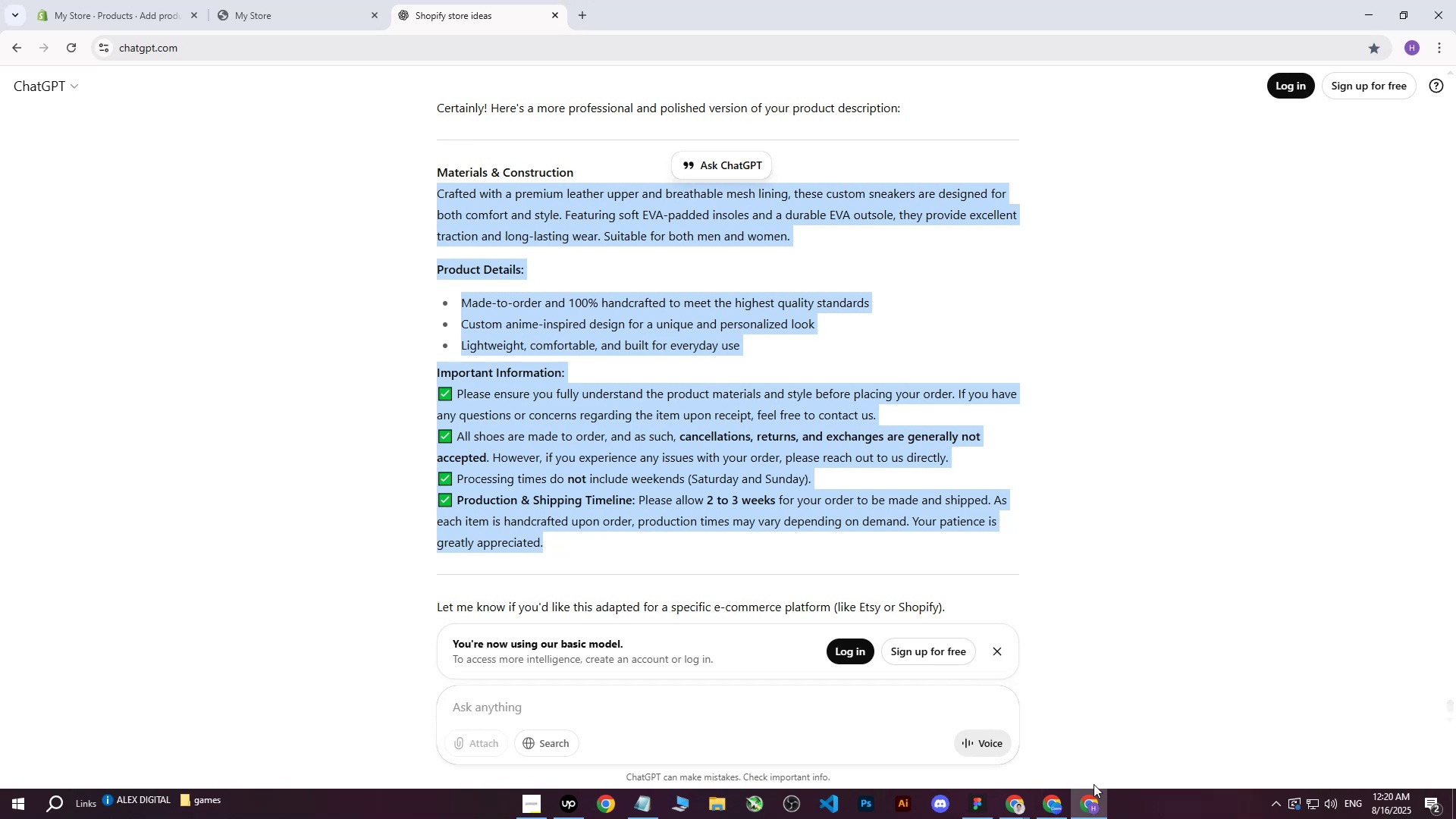 
left_click([1087, 802])
 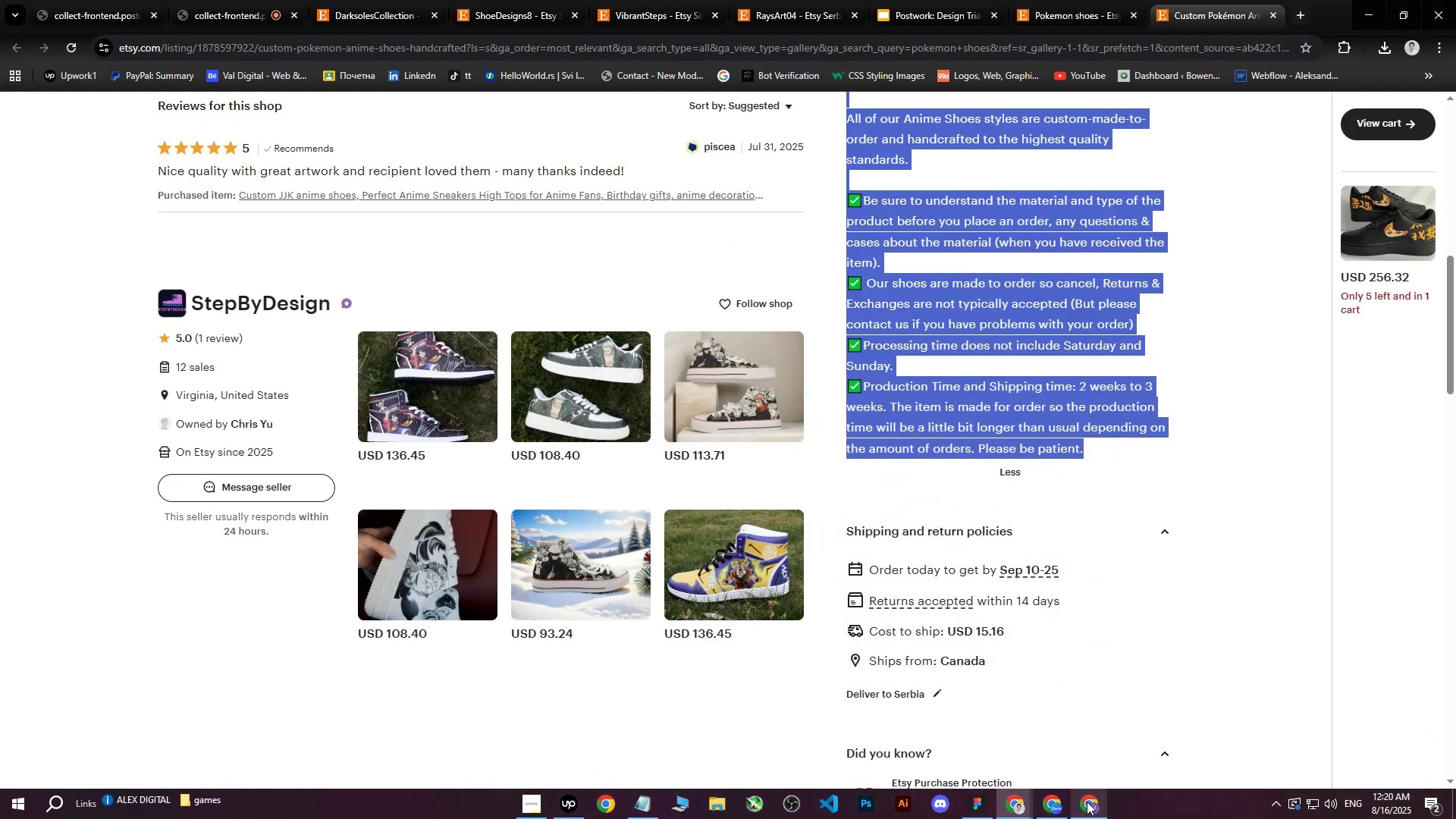 
left_click([1087, 802])
 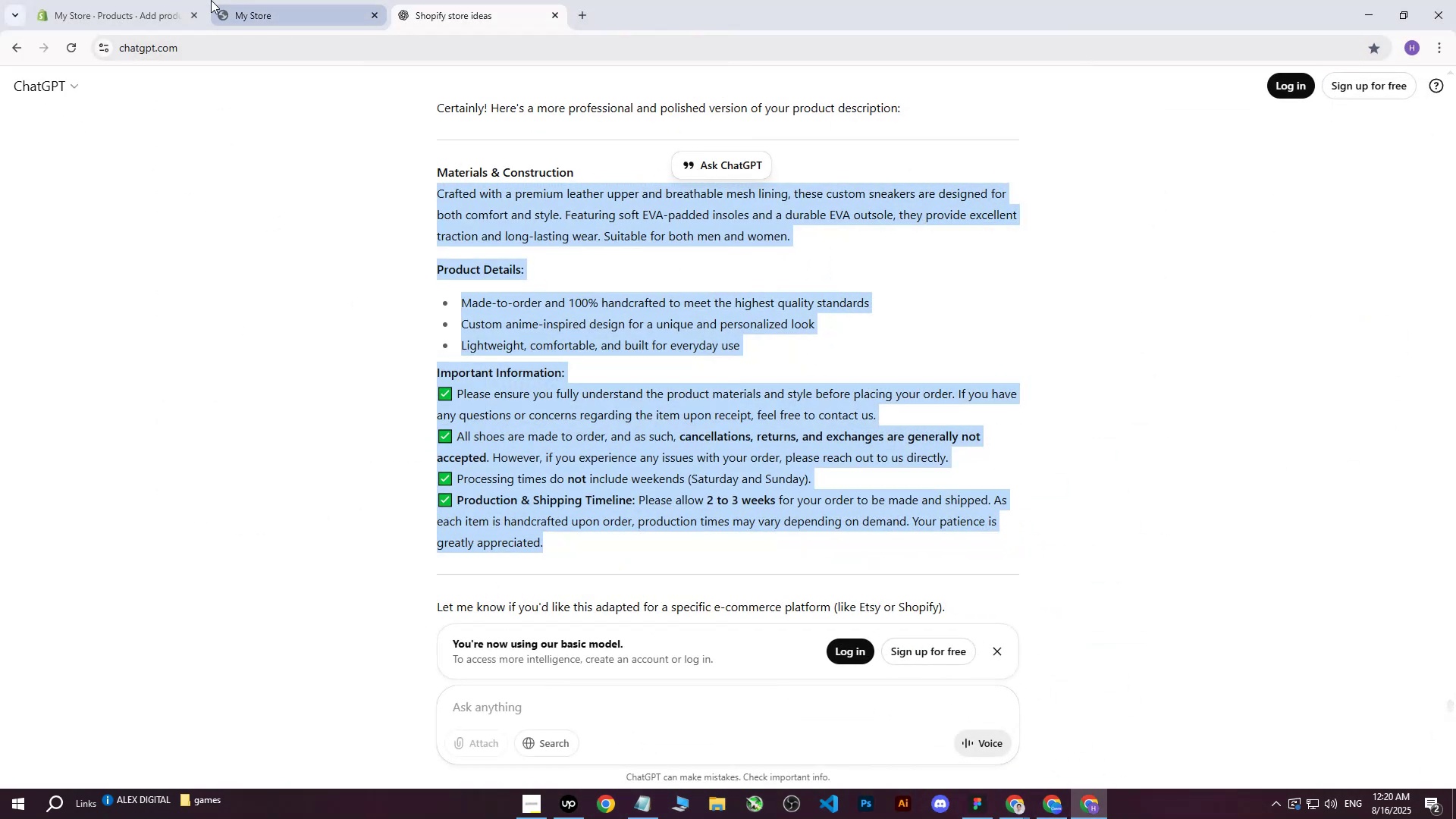 
left_click([177, 0])
 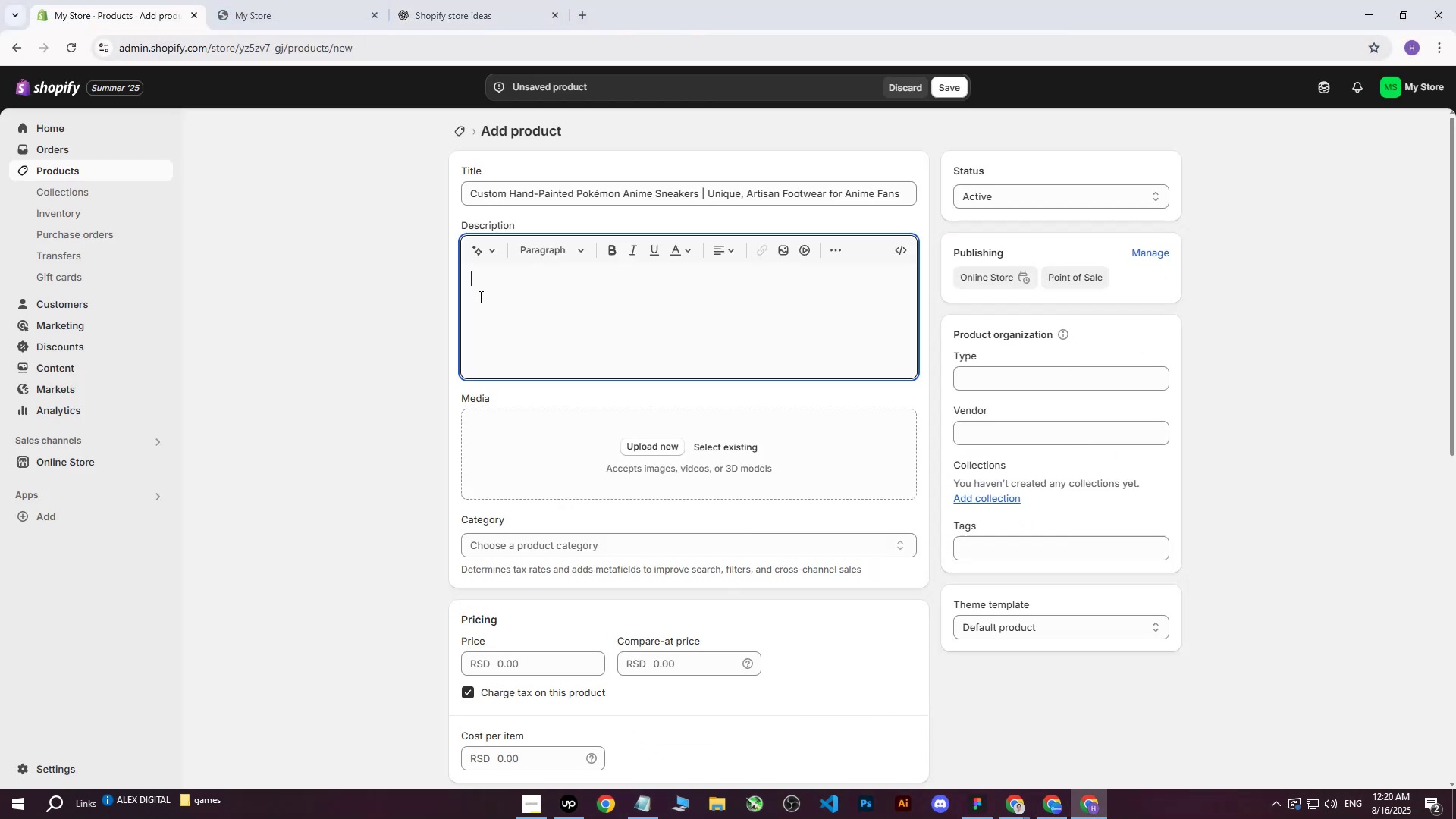 
left_click([483, 305])
 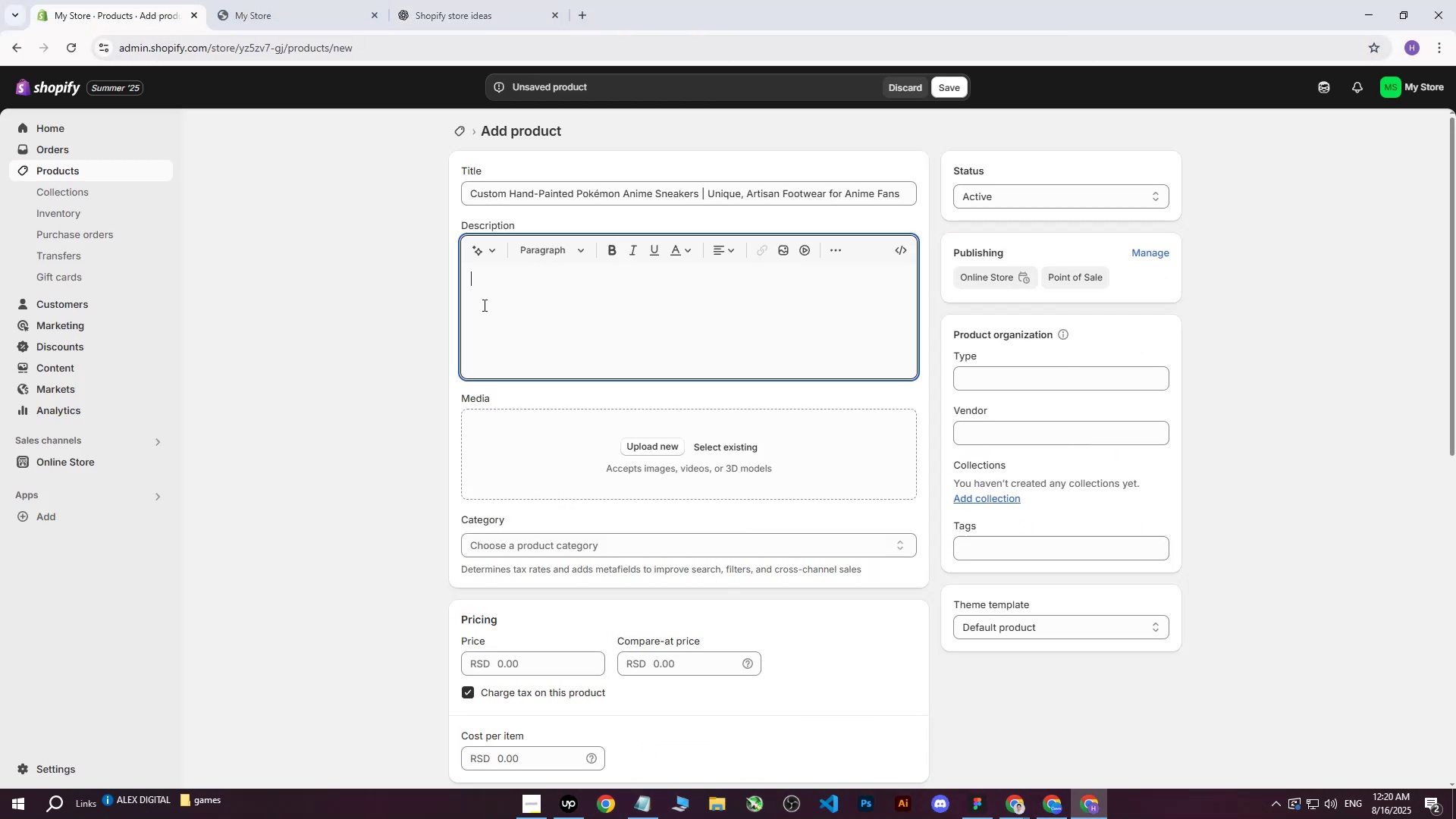 
key(Control+V)
 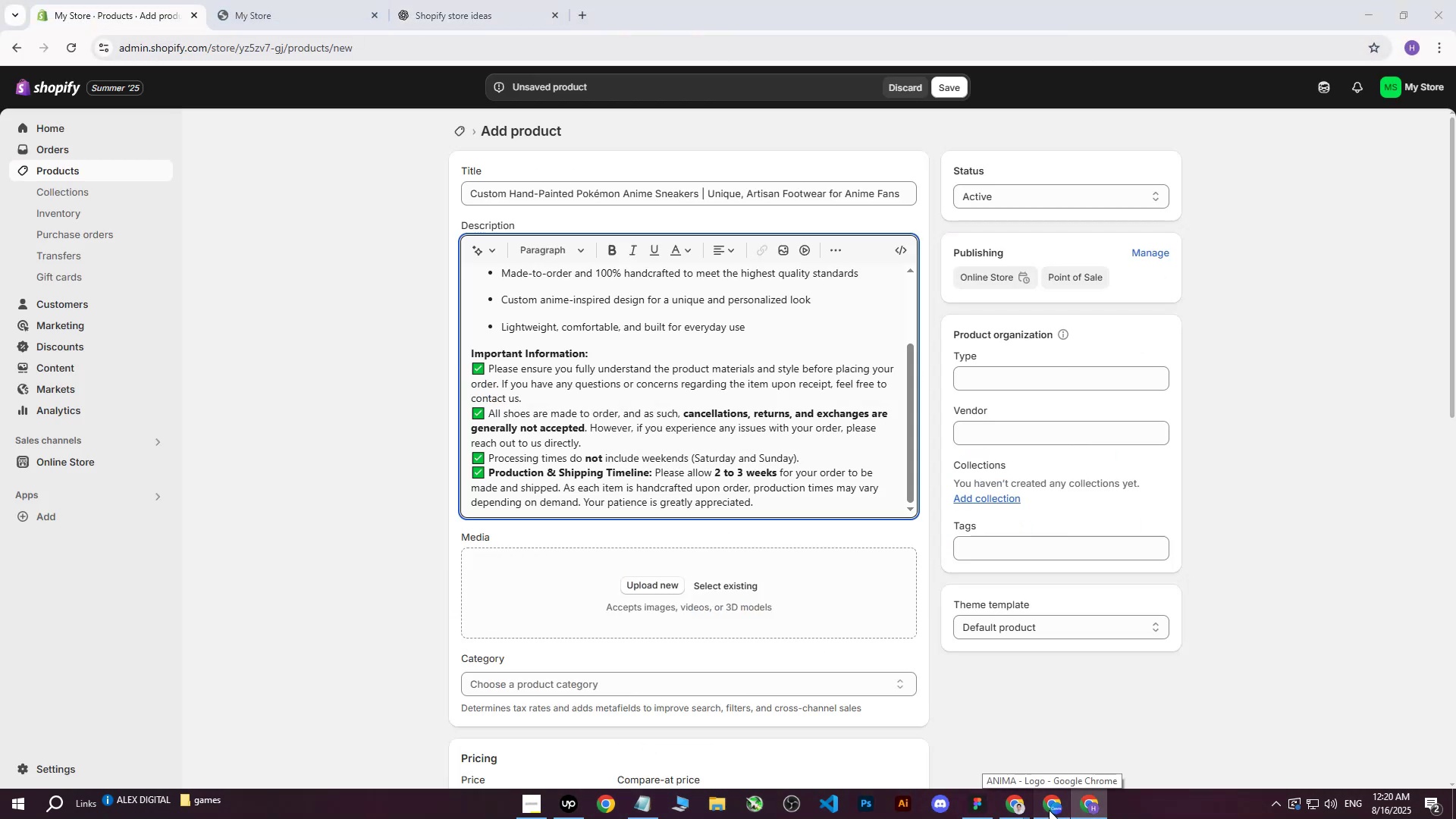 
left_click([1049, 810])
 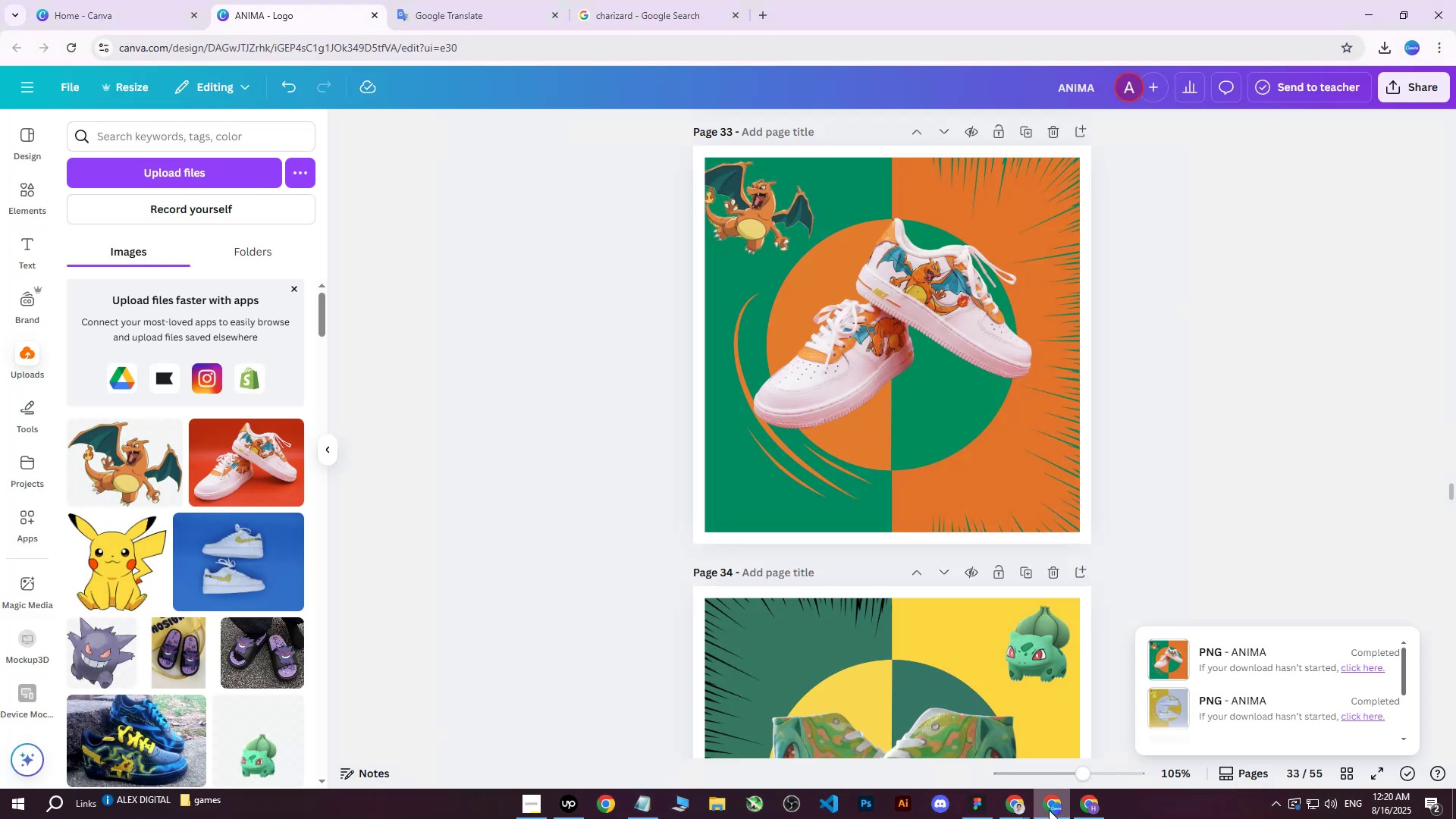 
left_click([1049, 810])
 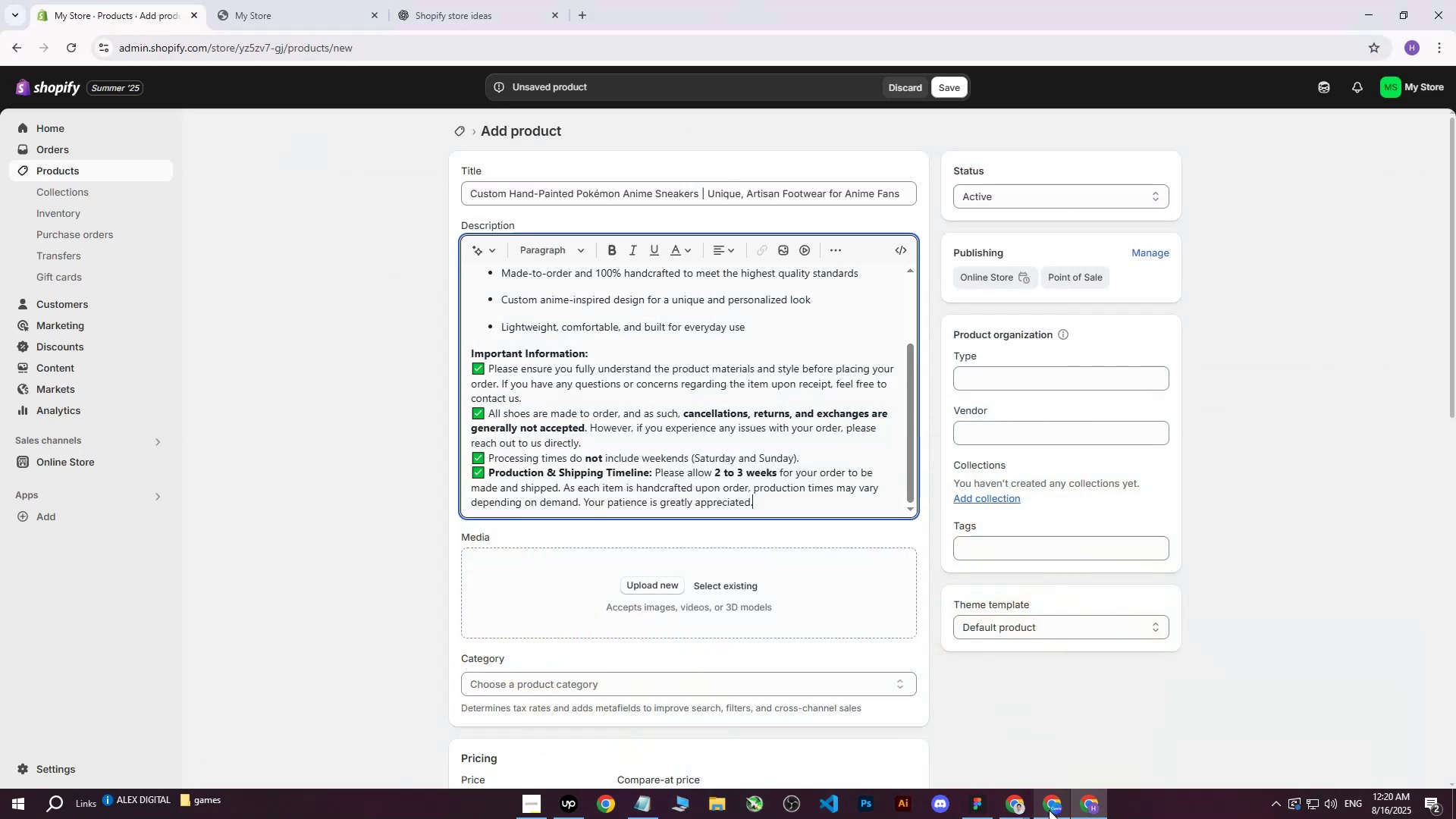 
left_click([1049, 810])
 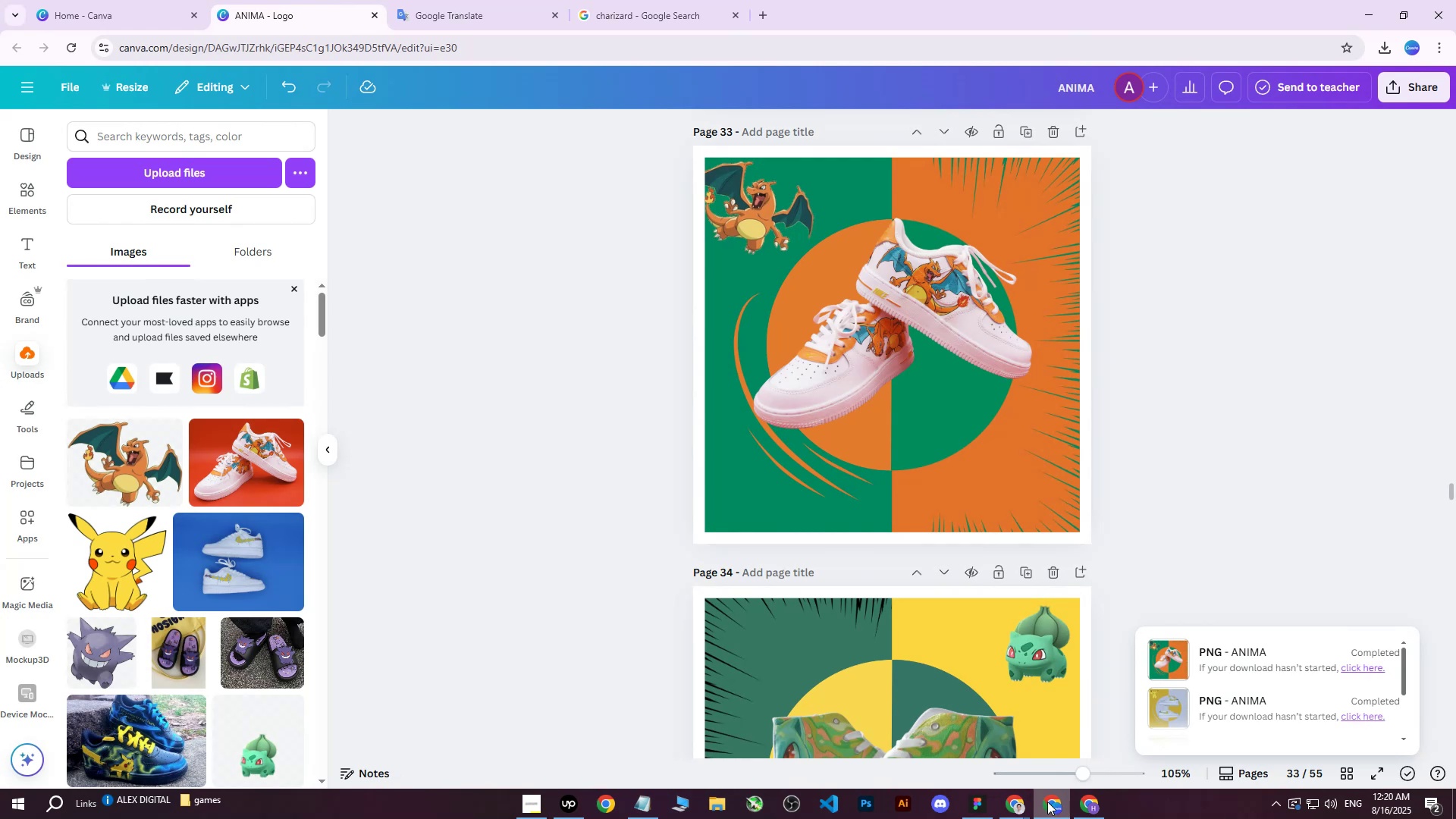 
scroll: coordinate [965, 516], scroll_direction: down, amount: 4.0
 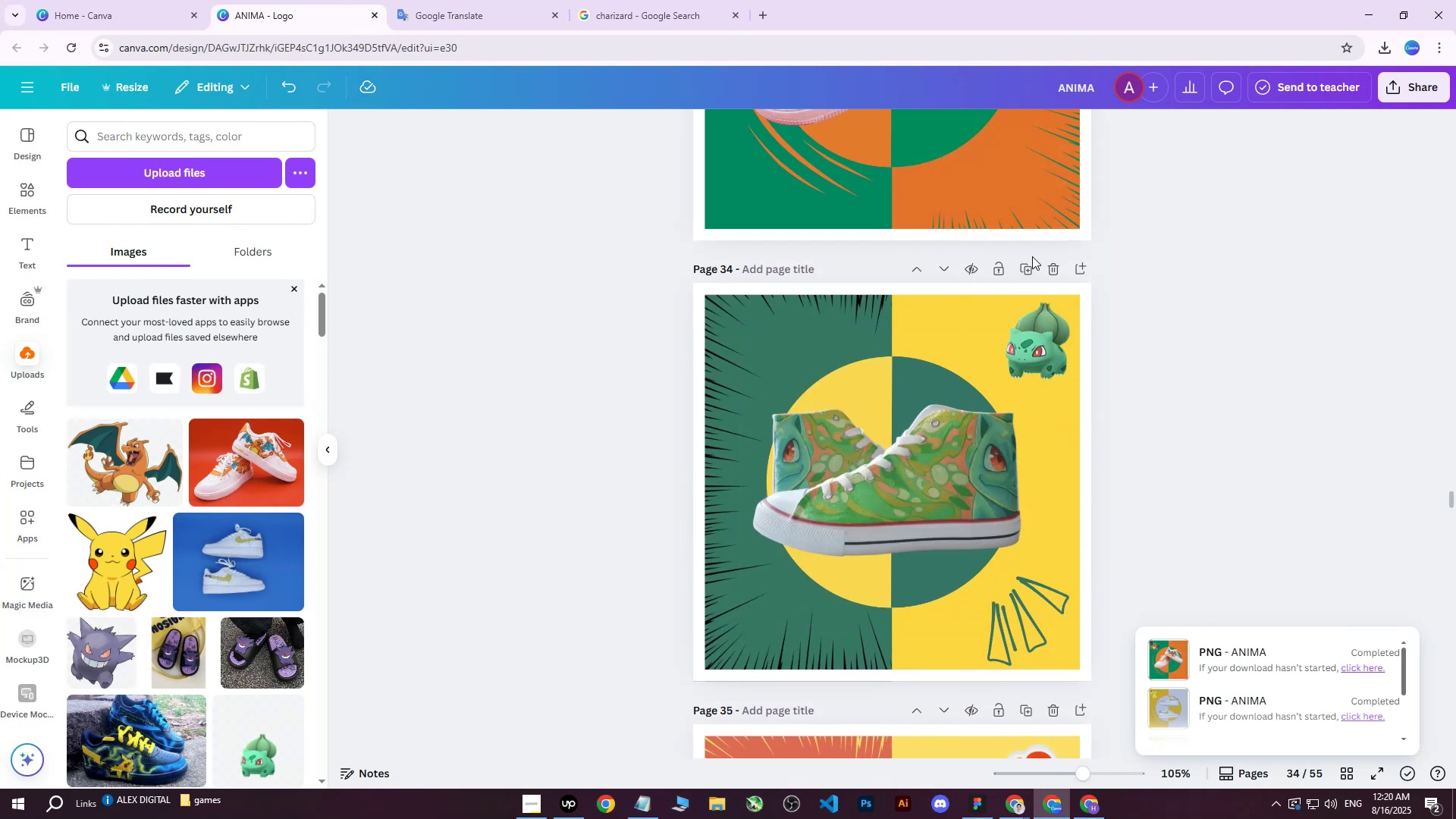 
scroll: coordinate [1003, 358], scroll_direction: up, amount: 6.0
 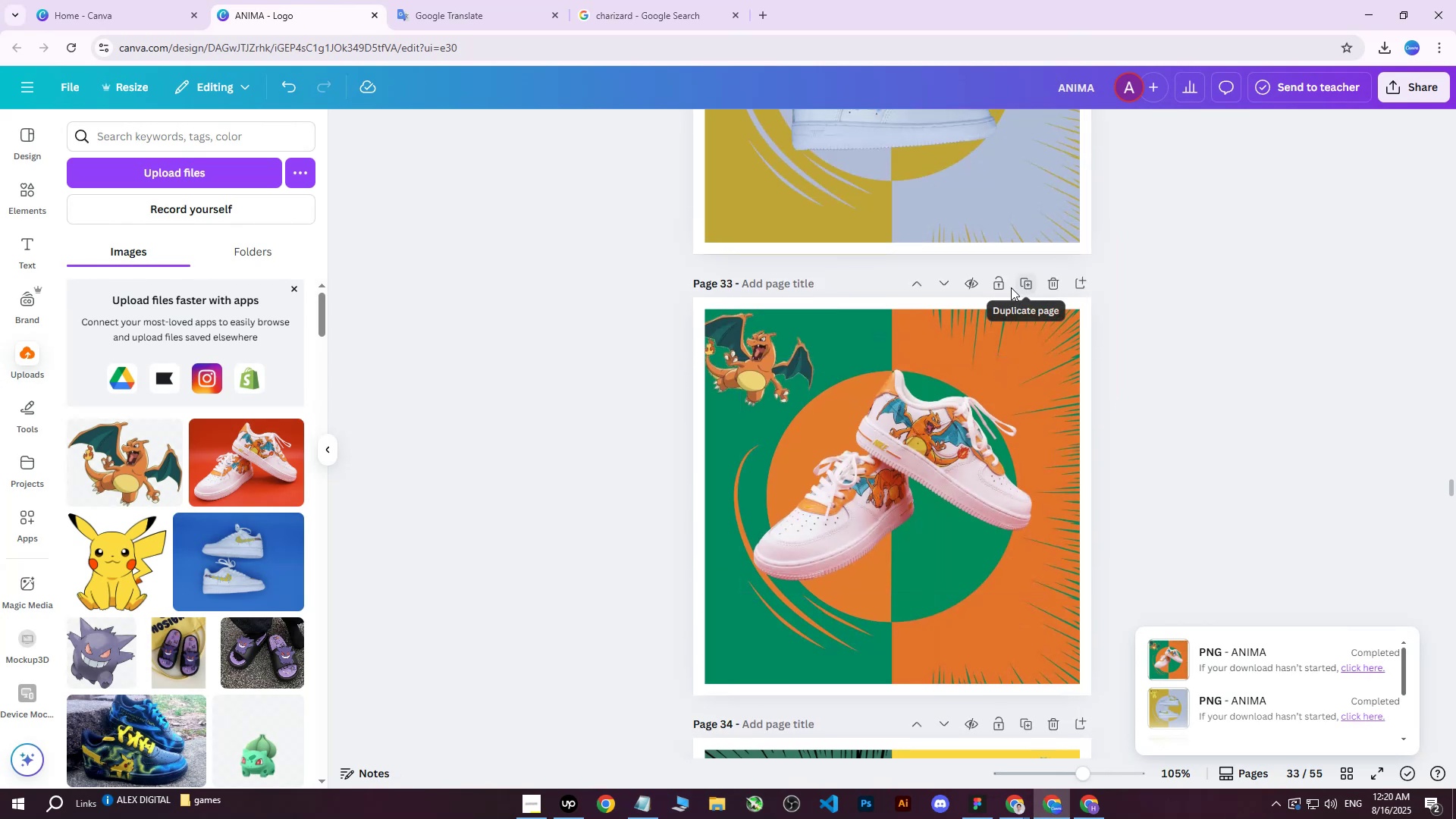 
left_click([1023, 283])
 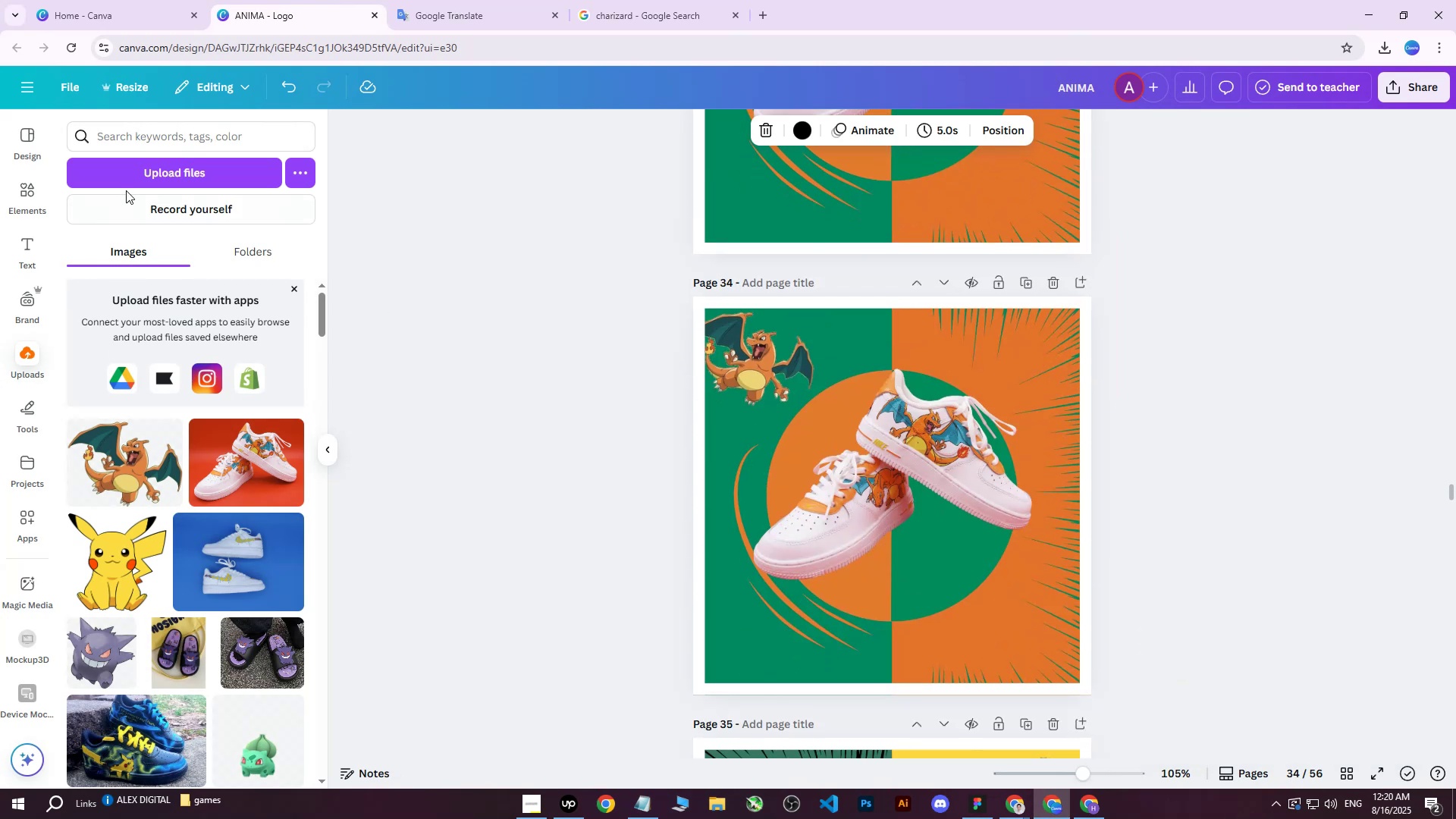 
left_click([136, 184])
 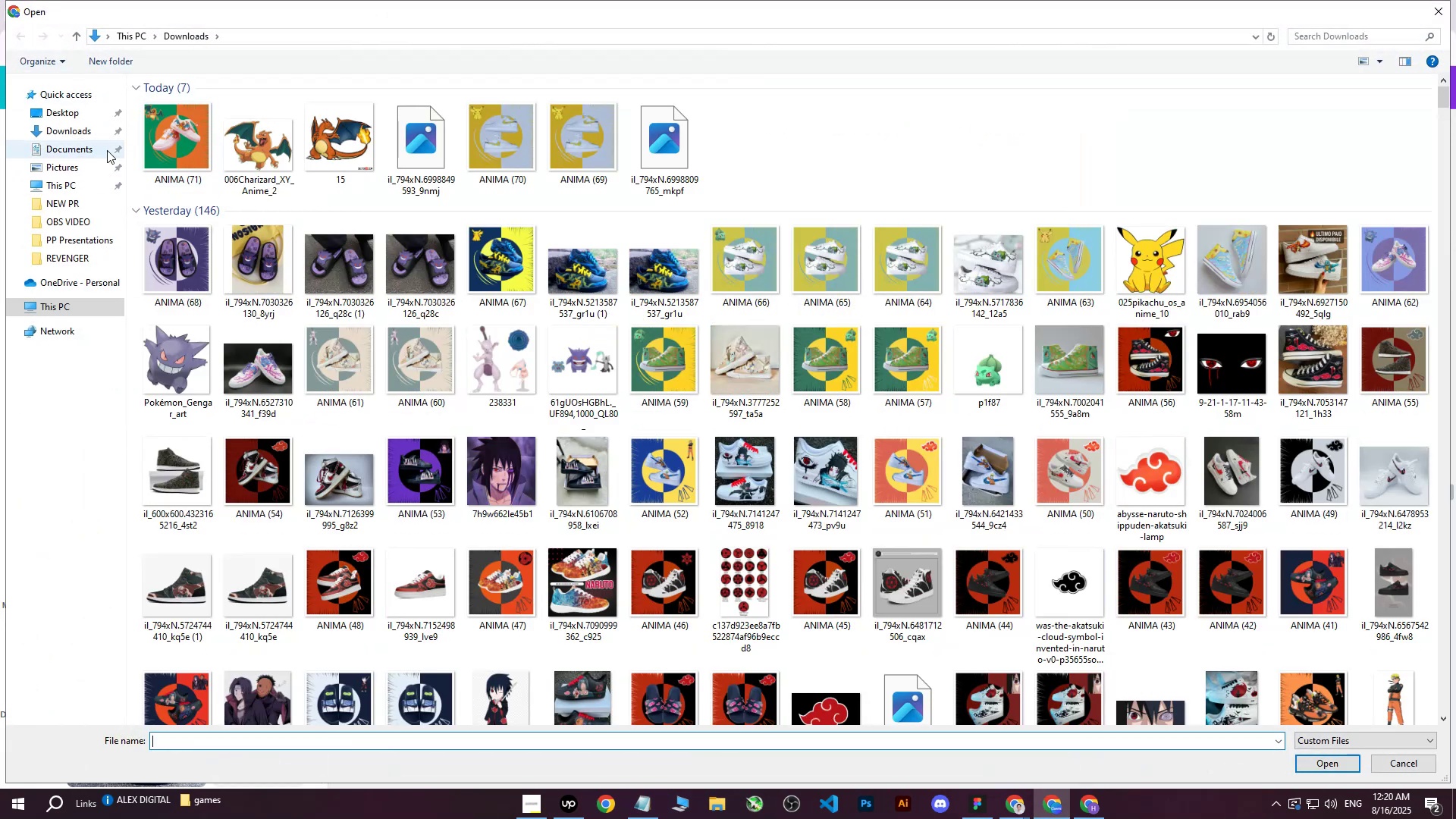 
double_click([68, 137])
 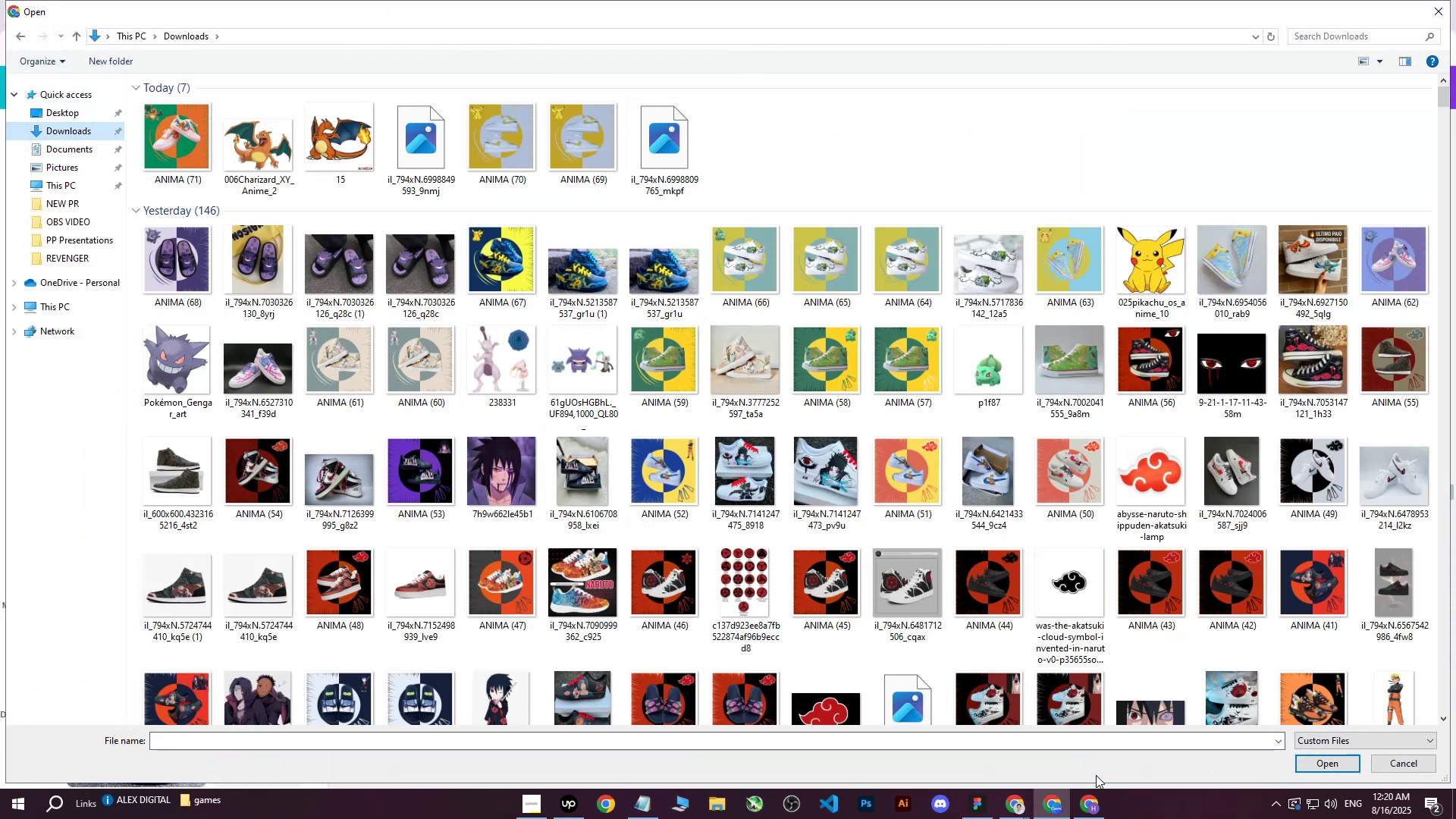 
left_click([1014, 808])
 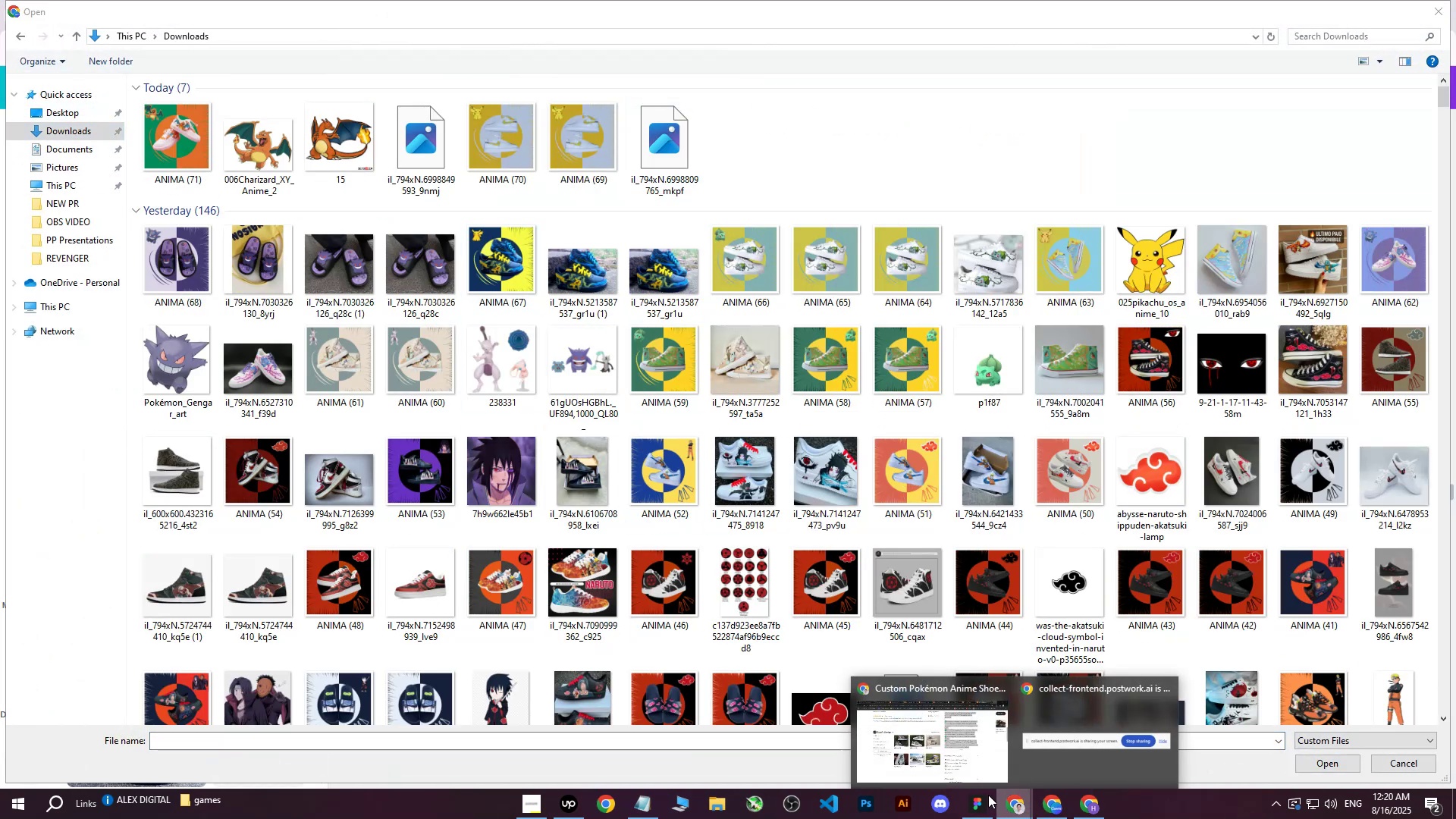 
left_click([932, 762])
 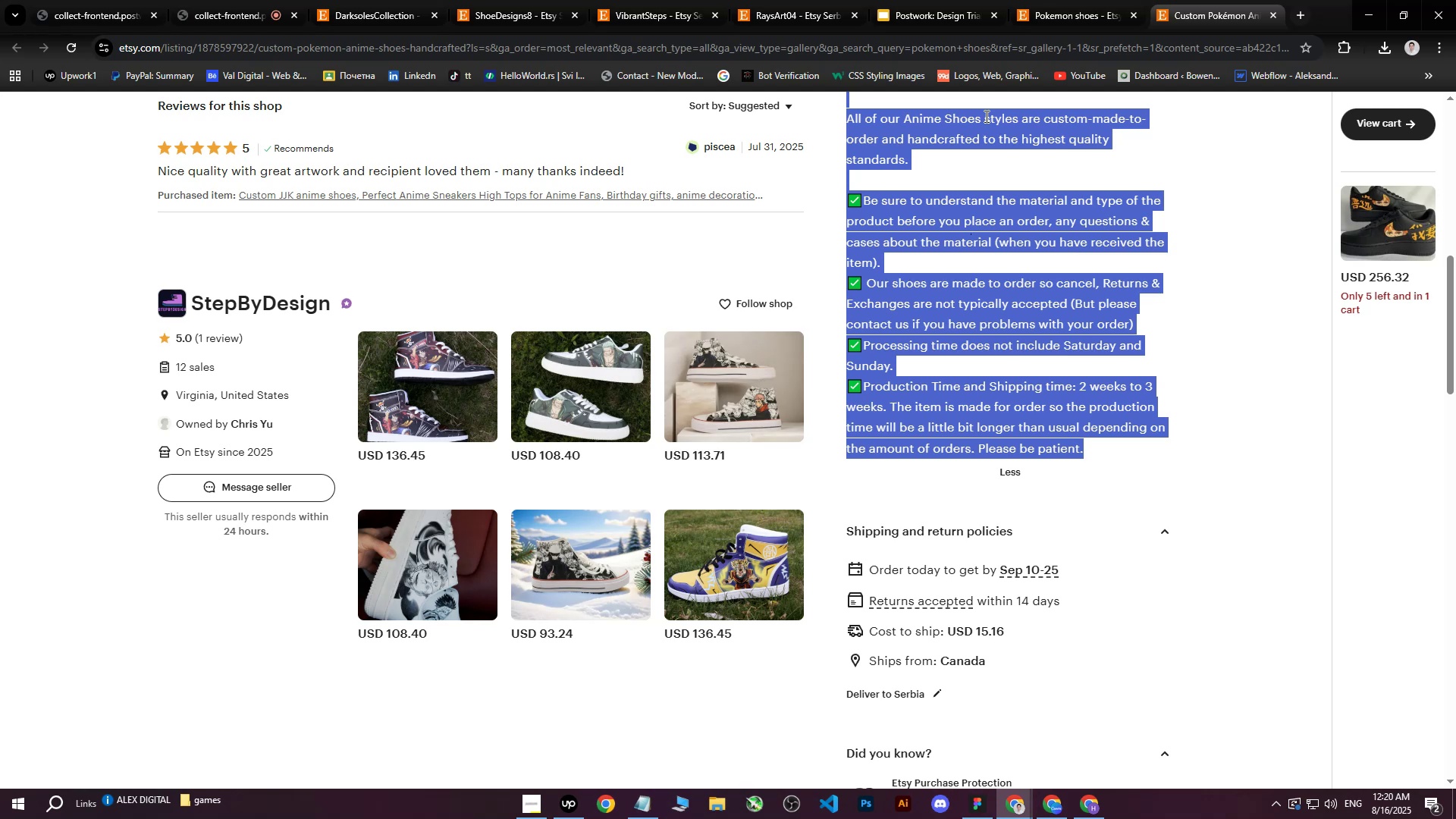 
scroll: coordinate [838, 338], scroll_direction: up, amount: 10.0
 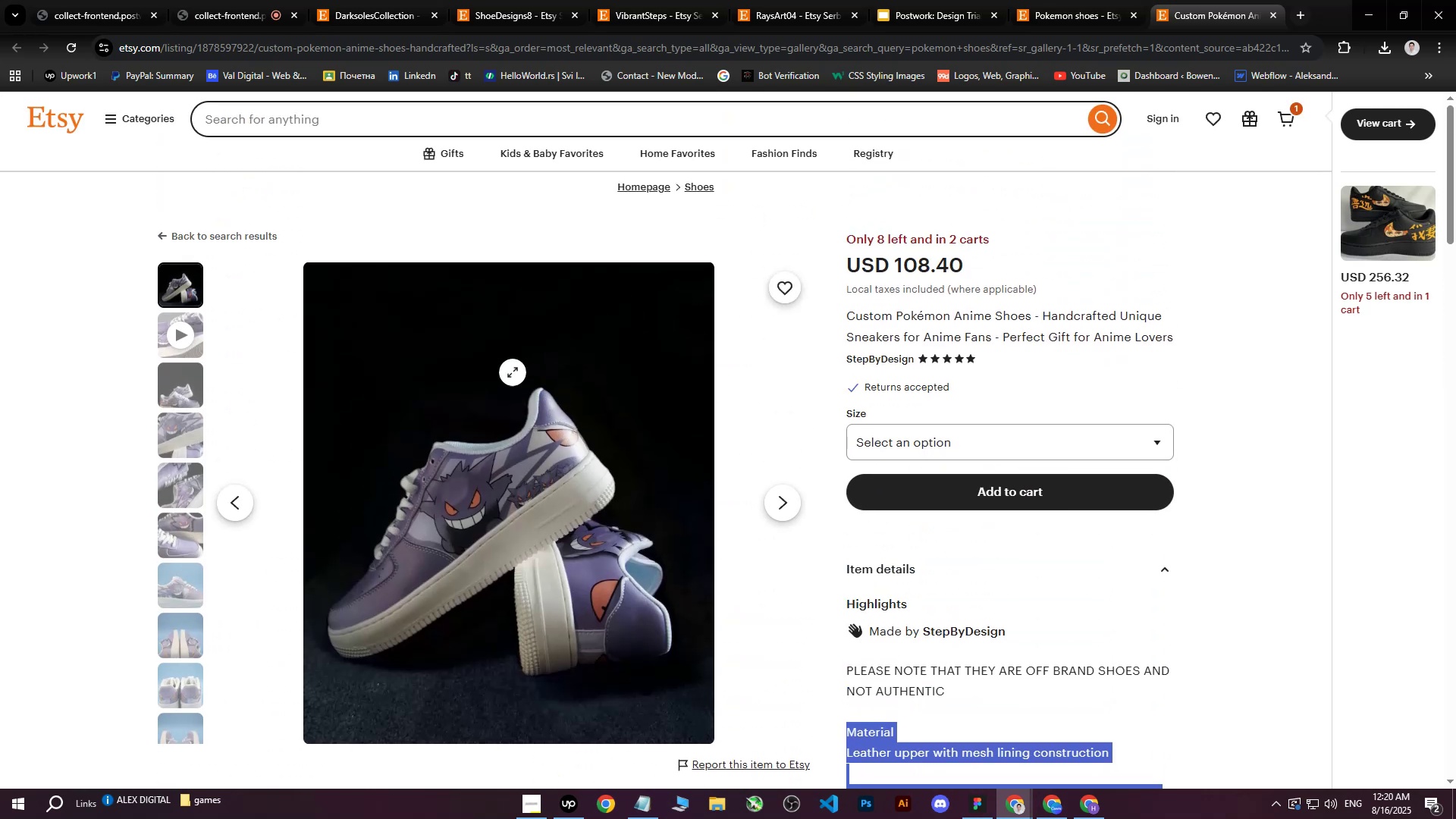 
right_click([512, 372])
 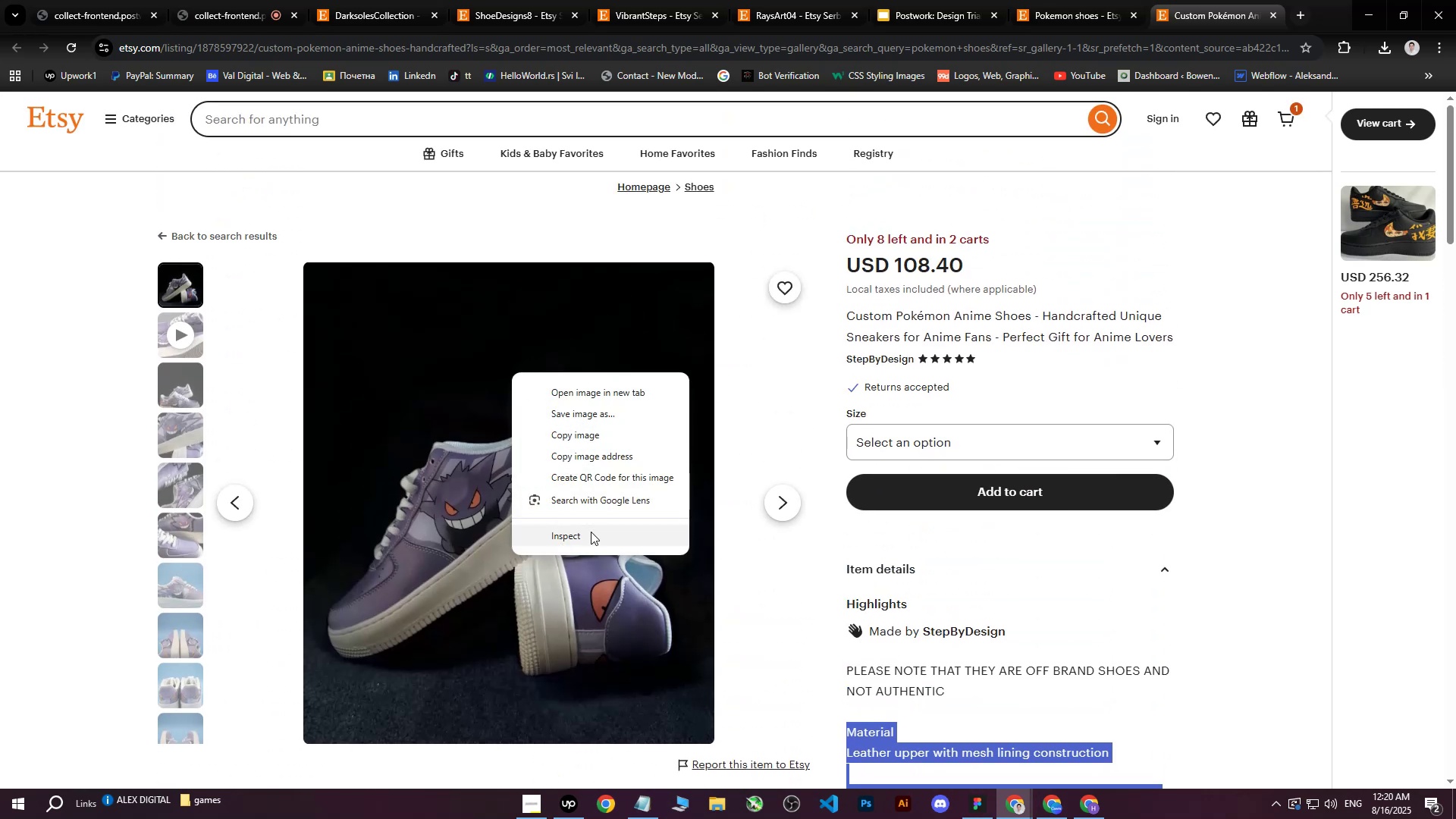 
left_click([589, 535])
 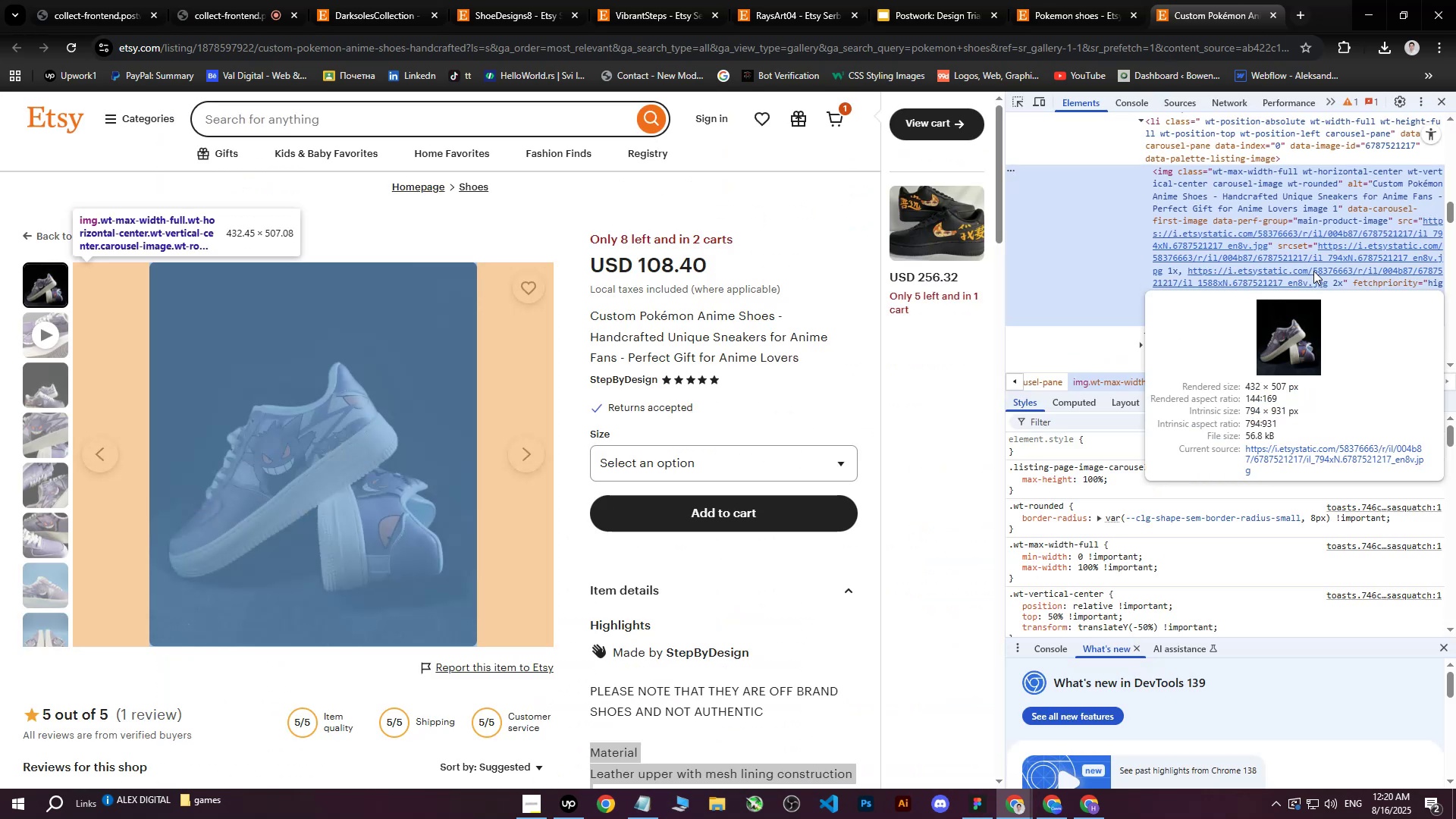 
left_click([1316, 459])
 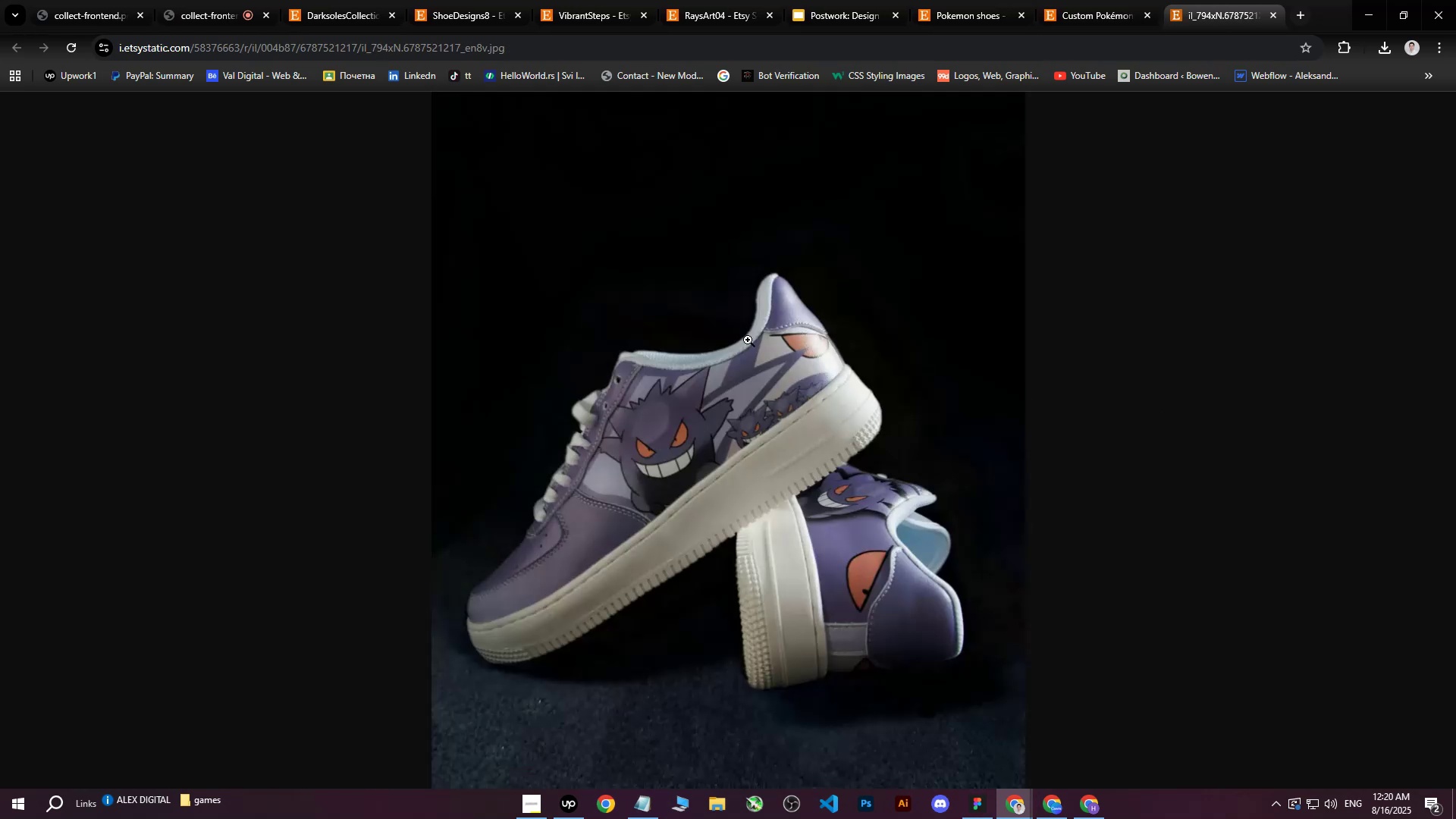 
right_click([739, 337])
 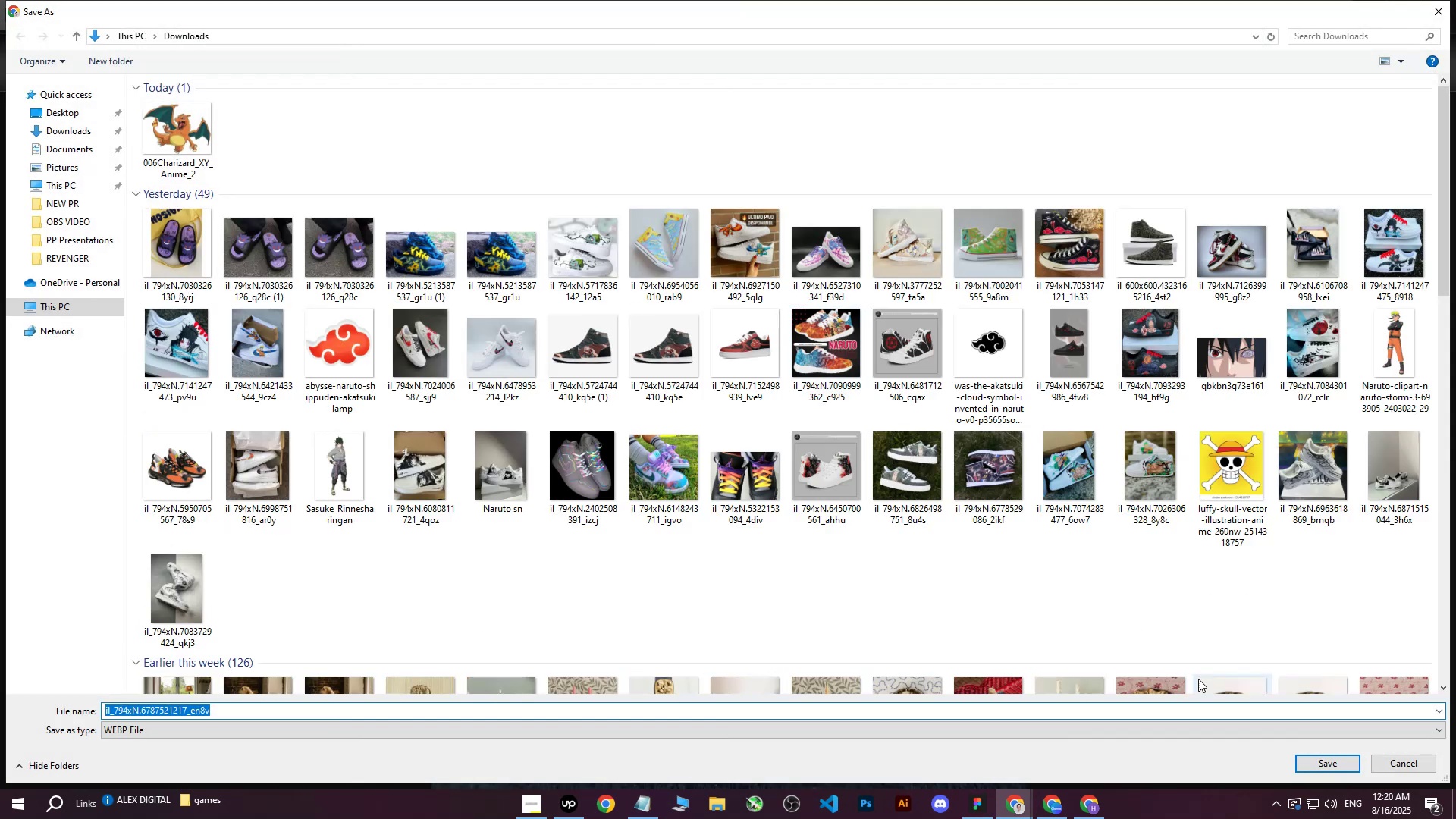 
left_click([1313, 761])
 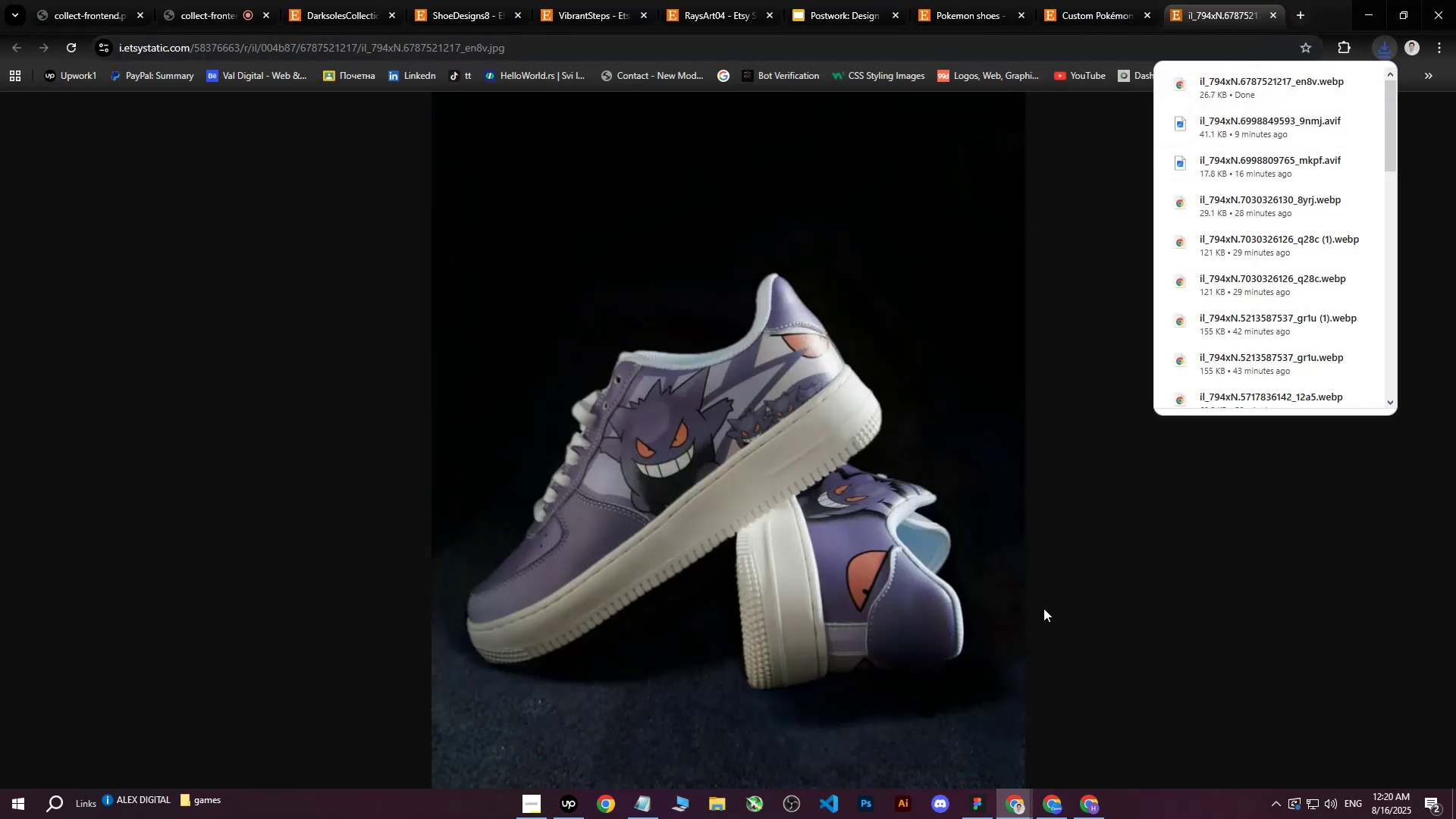 
left_click([1053, 812])
 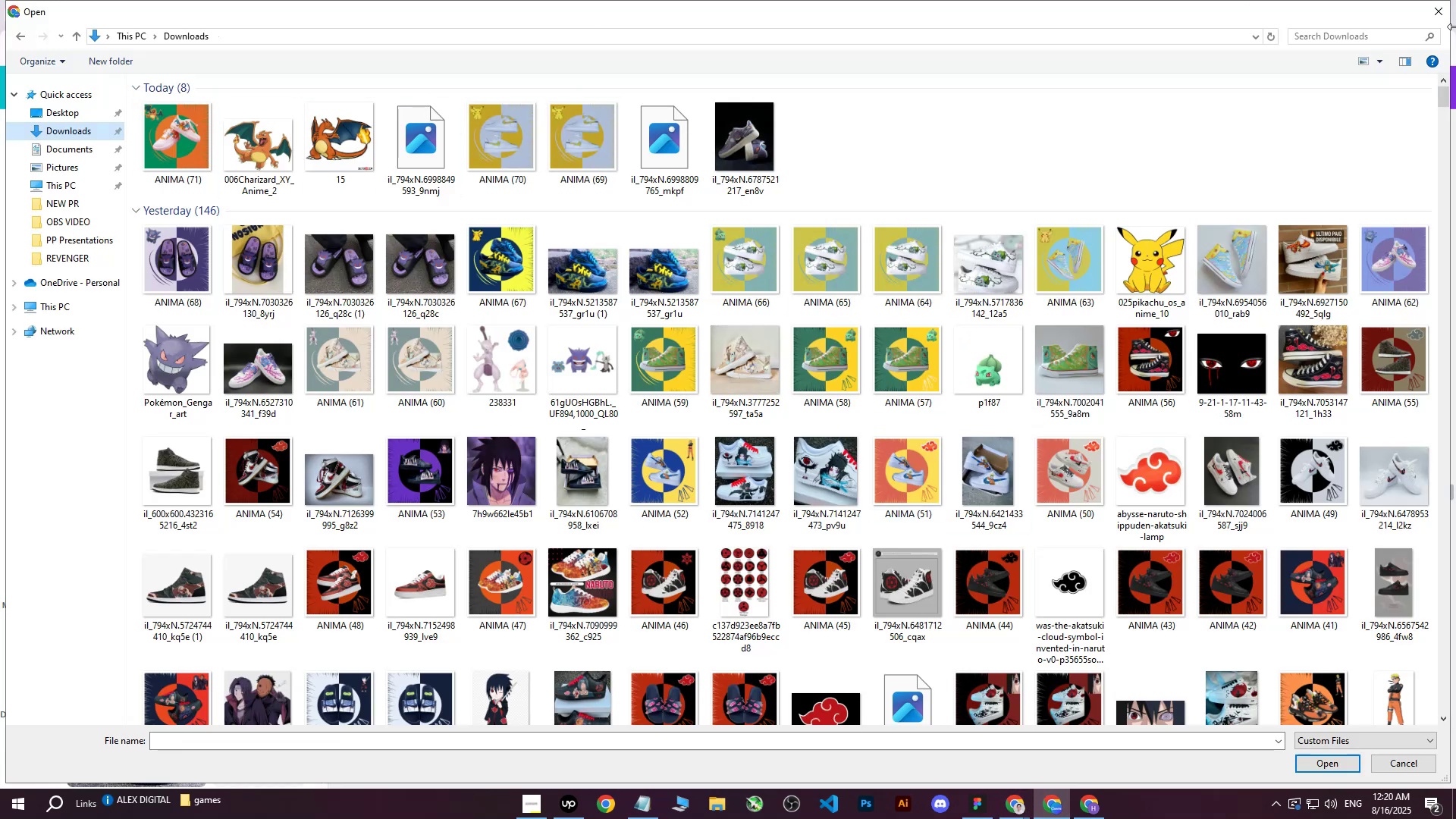 
left_click([1437, 13])
 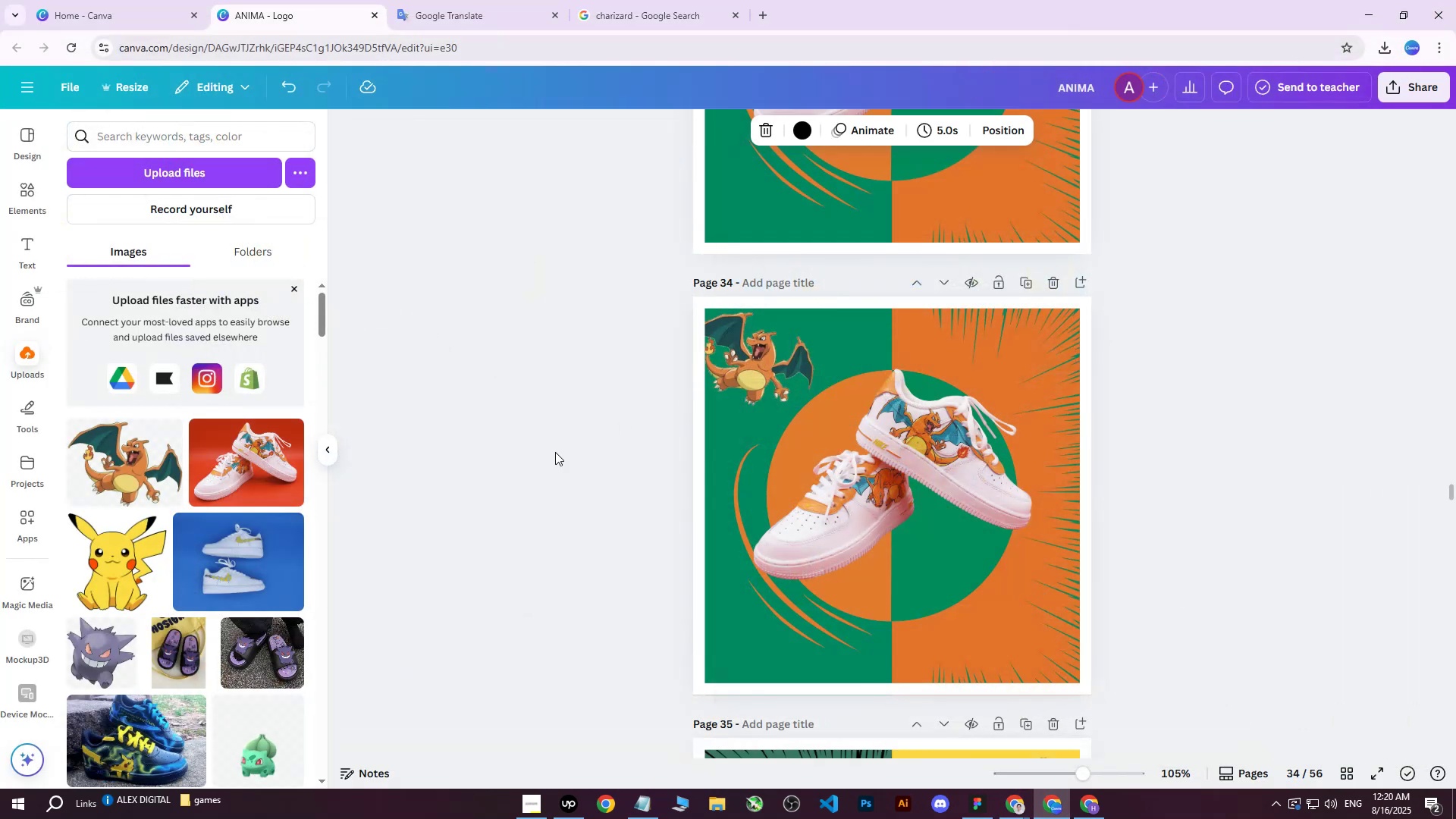 
left_click([555, 452])
 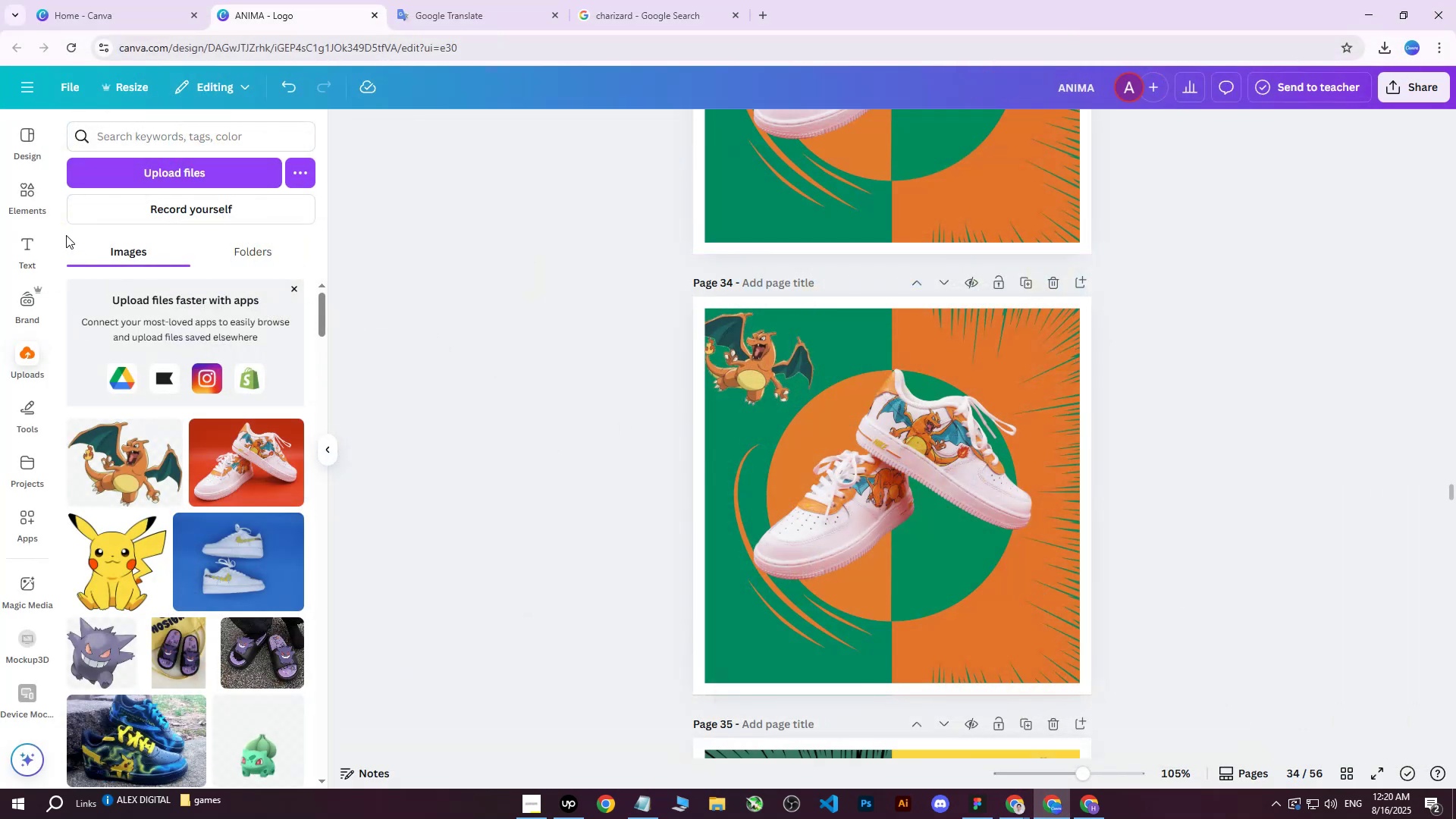 
left_click([130, 175])
 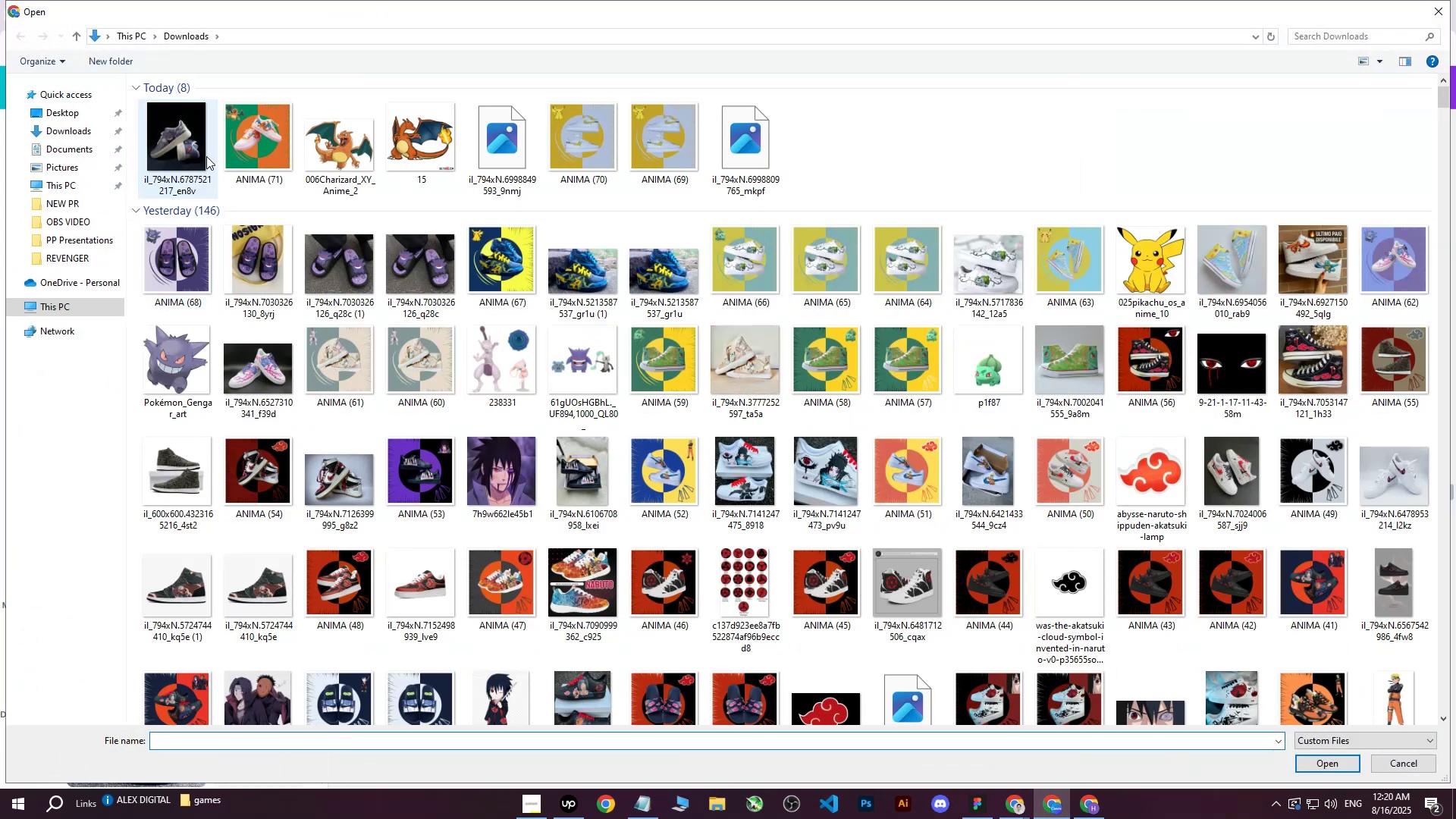 
left_click([180, 136])
 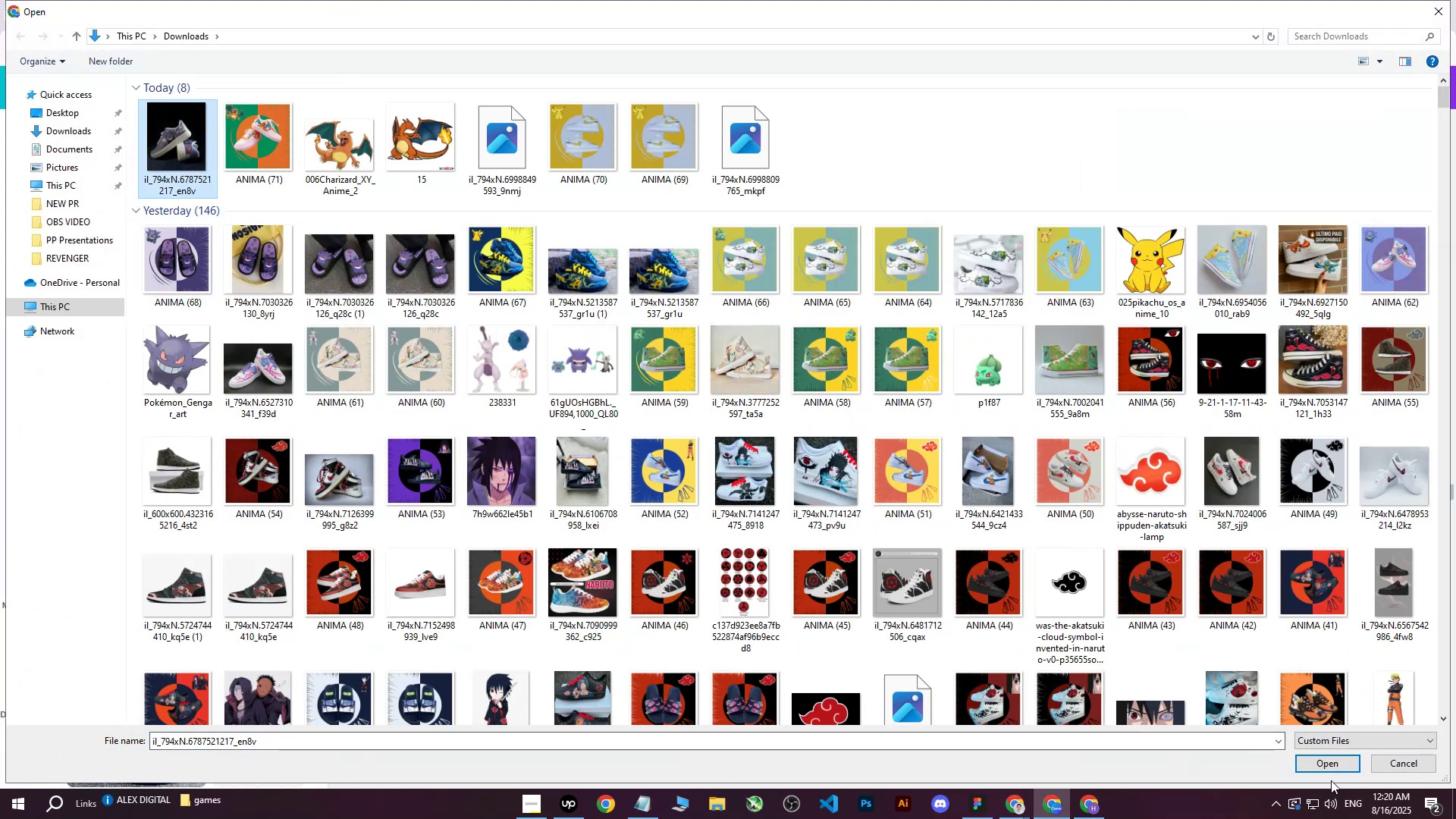 
left_click([1344, 760])
 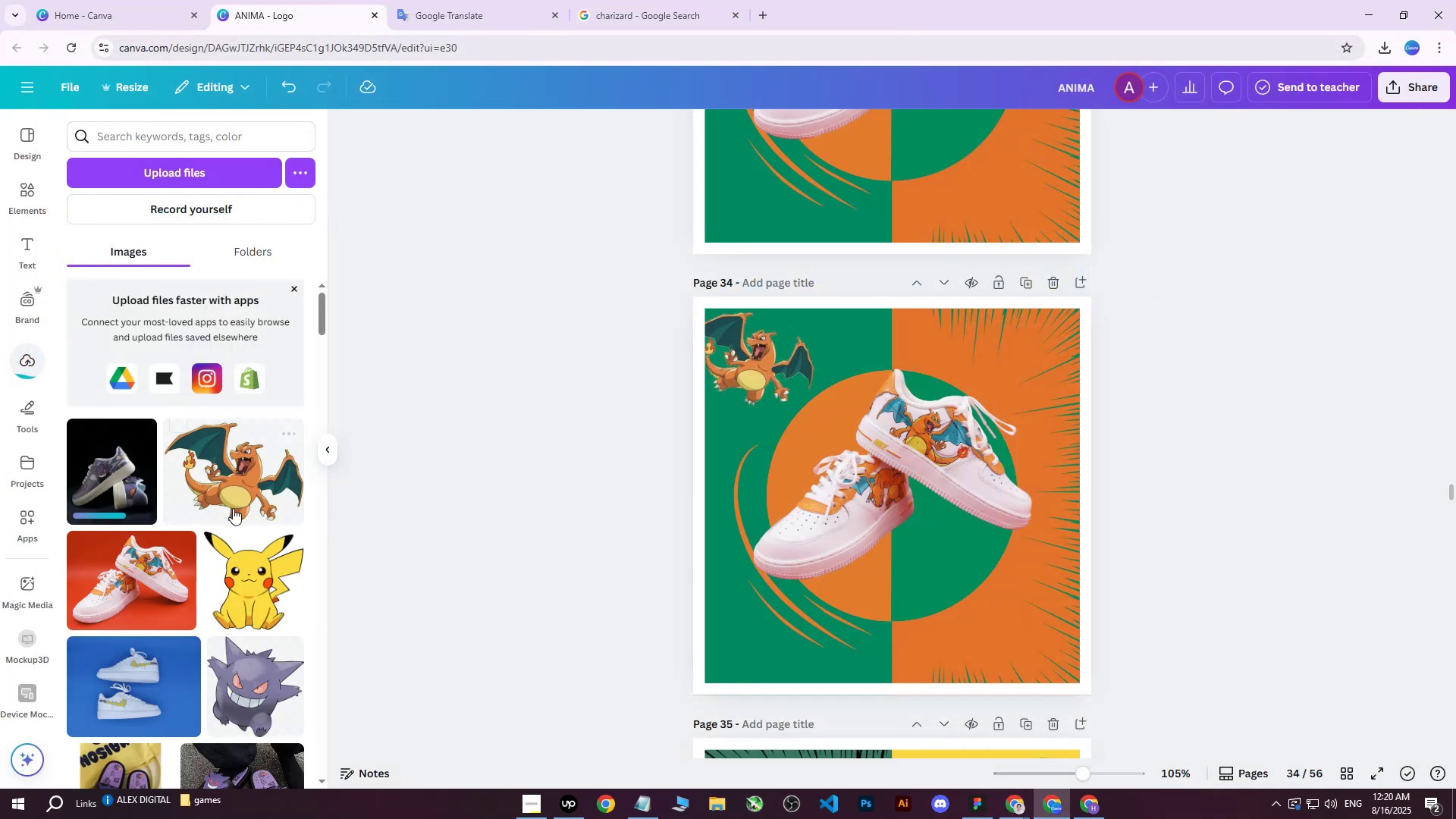 
left_click([102, 469])
 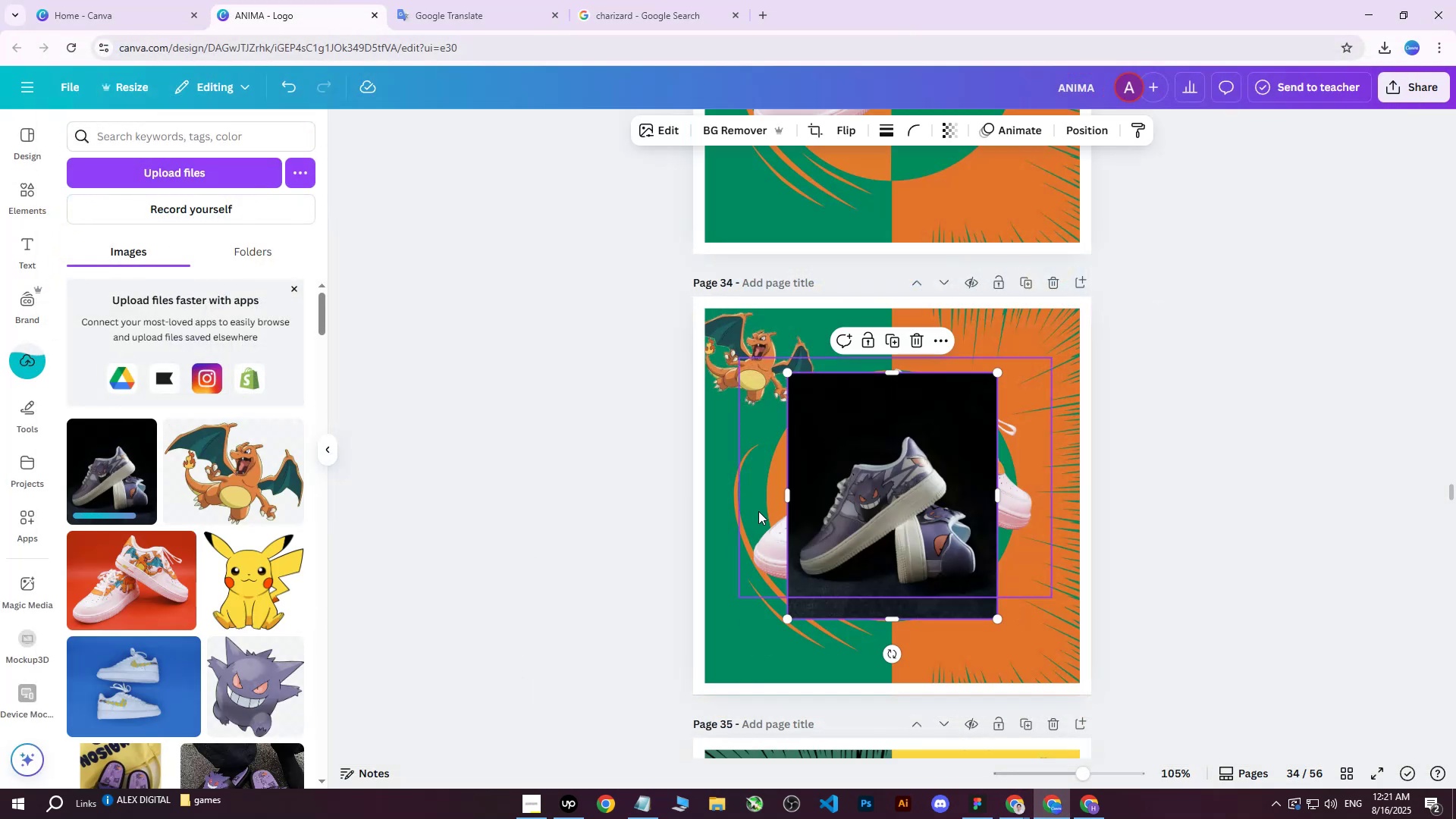 
left_click([764, 523])
 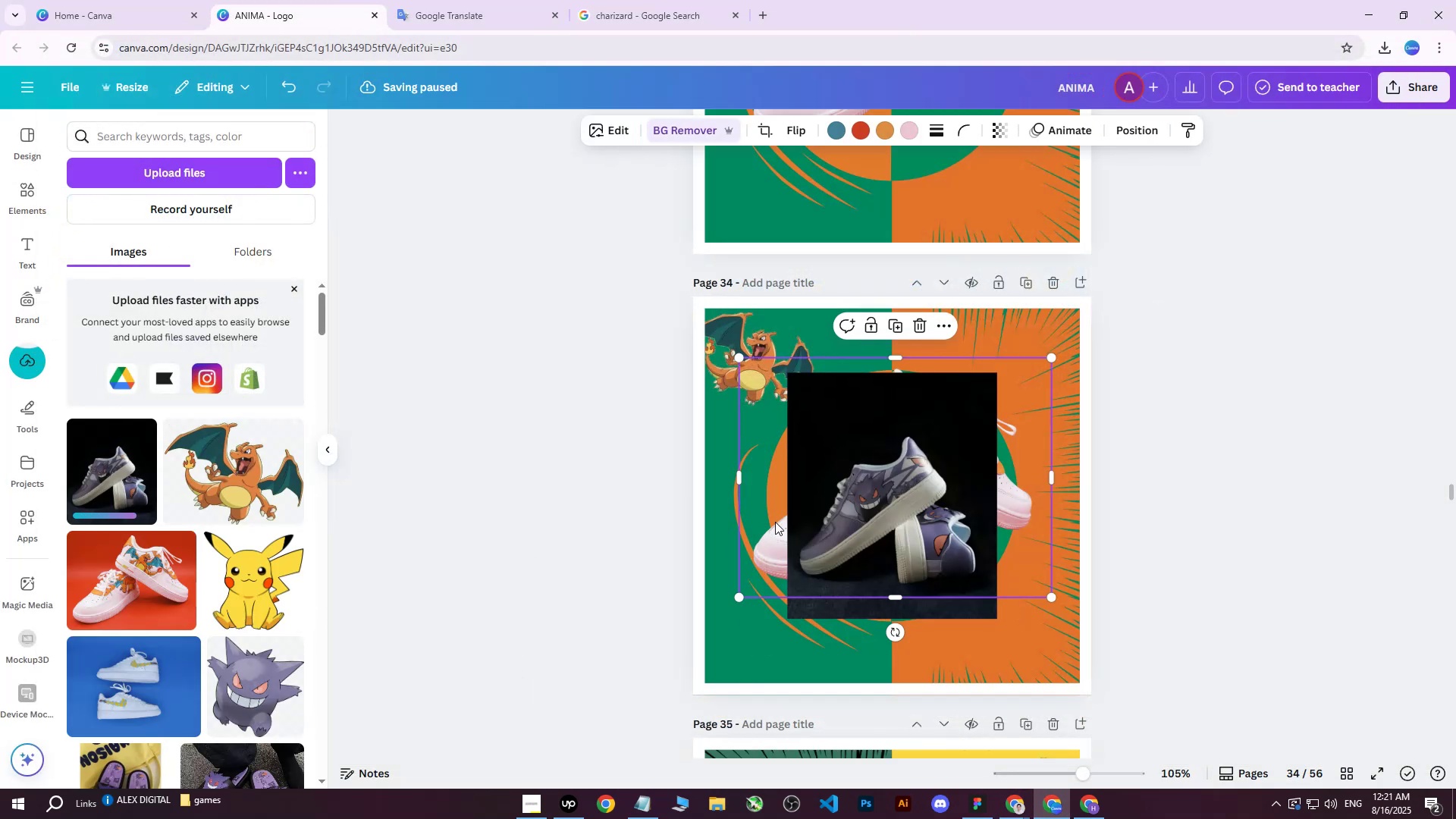 
key(Delete)
 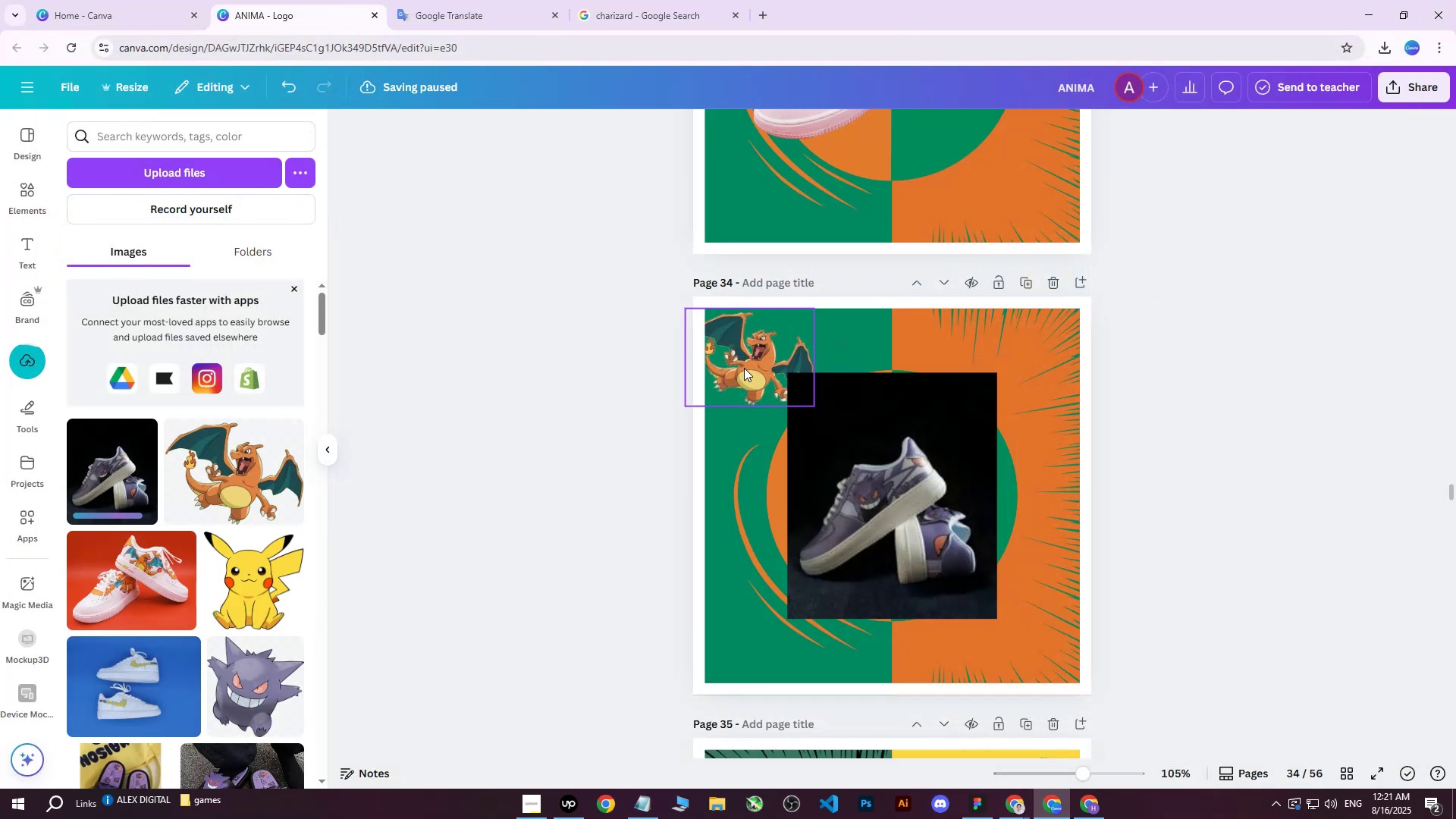 
left_click([744, 367])
 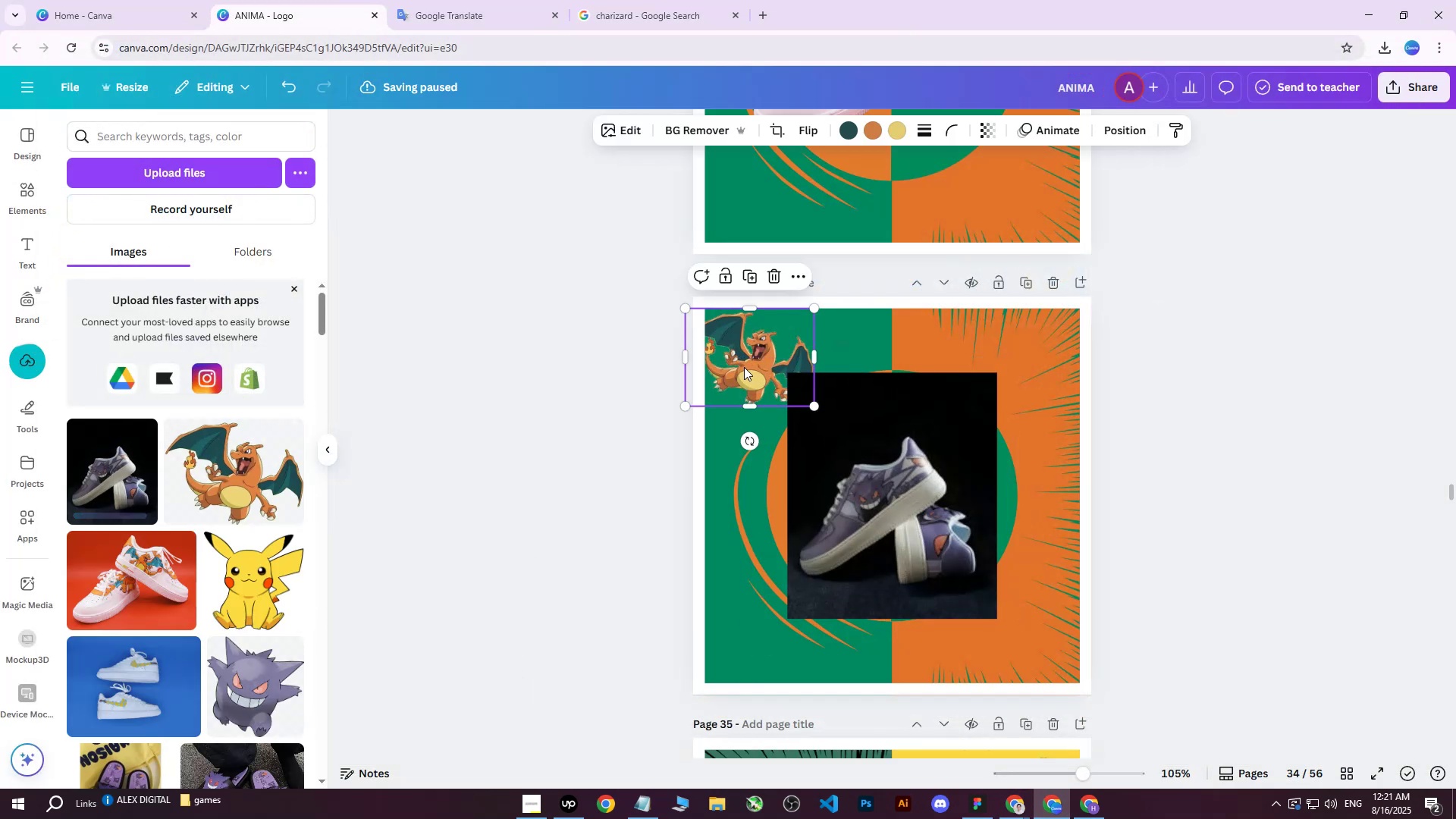 
key(Delete)
 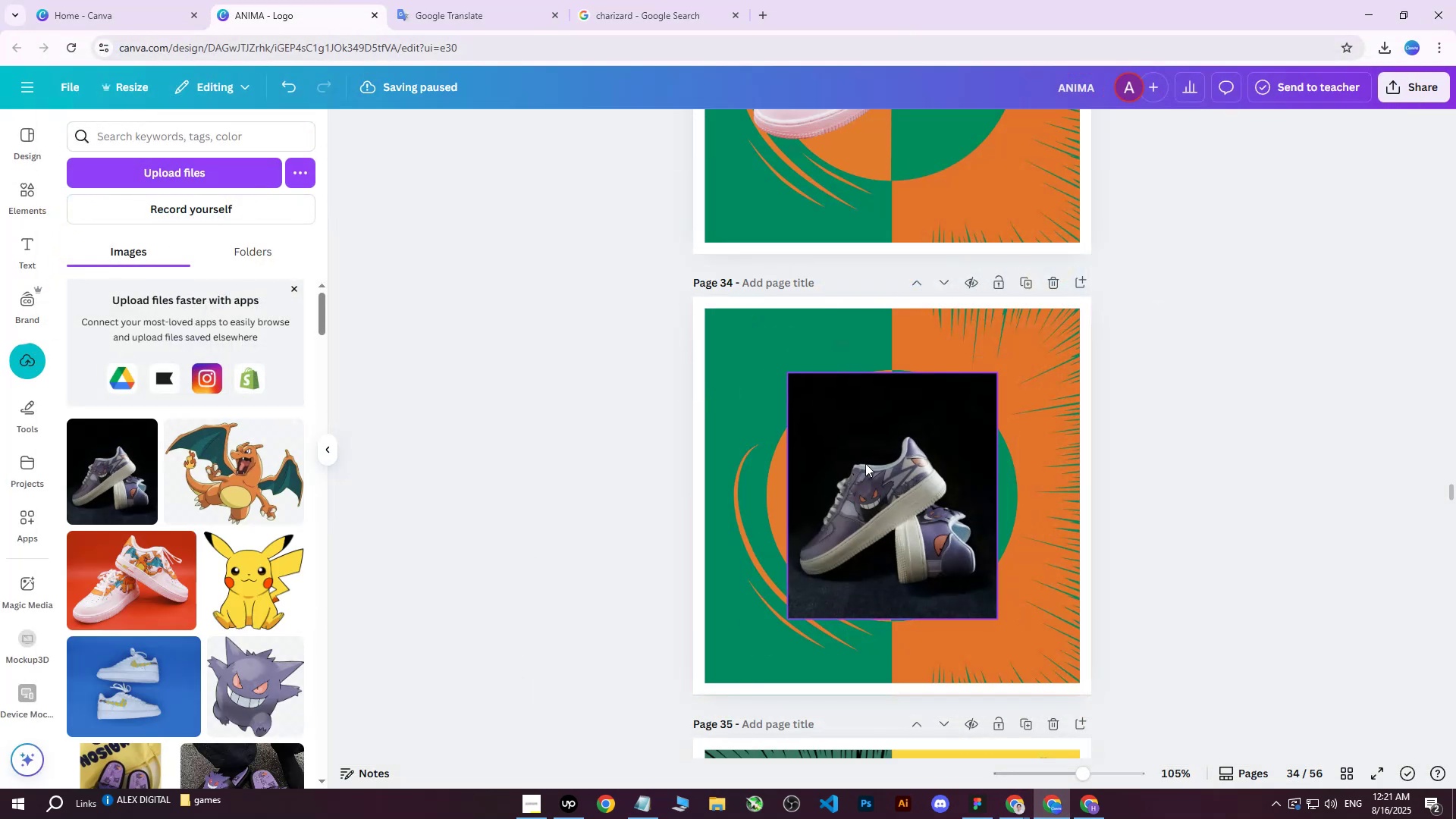 
double_click([865, 463])
 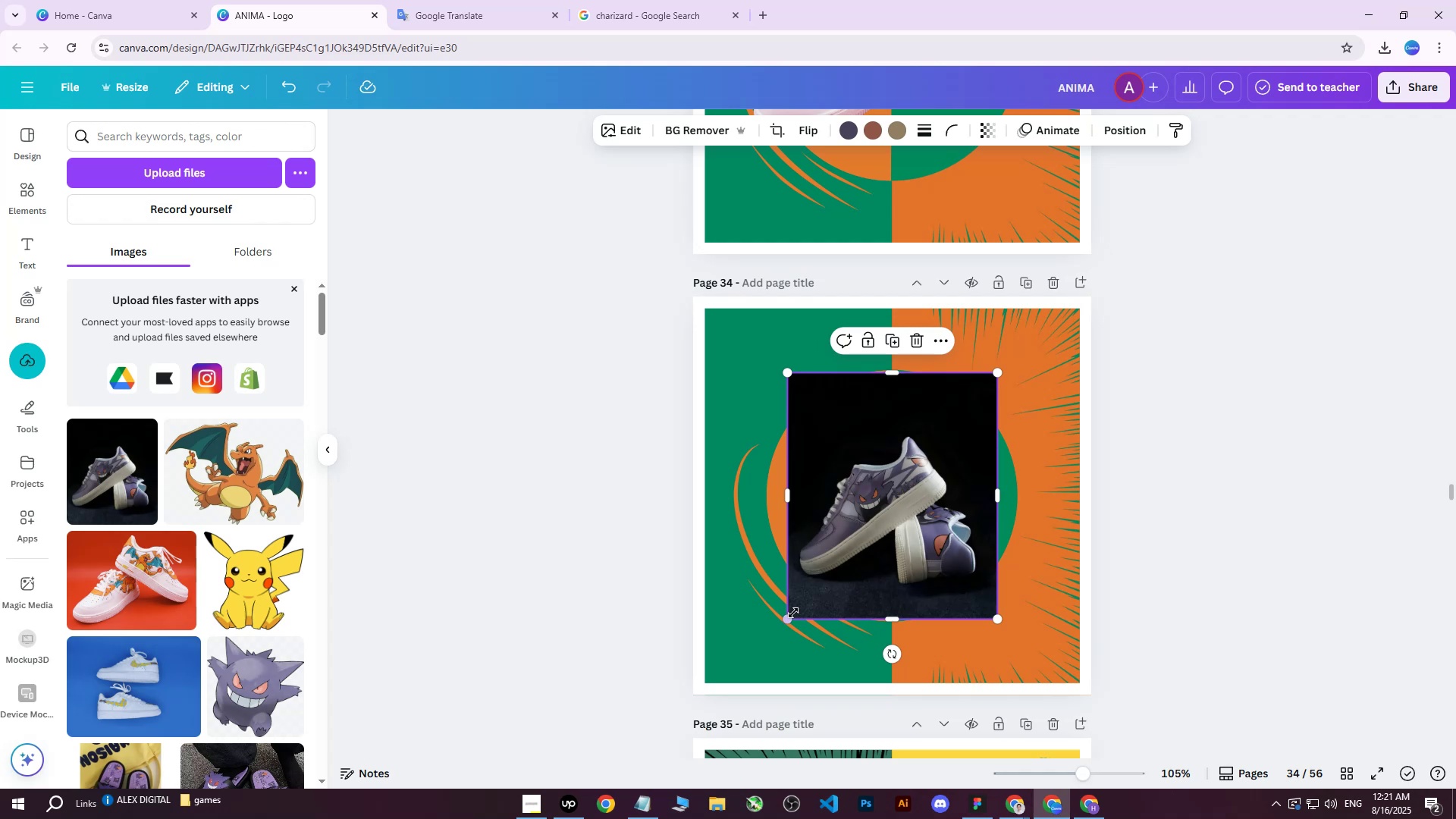 
left_click_drag(start_coordinate=[786, 619], to_coordinate=[734, 676])
 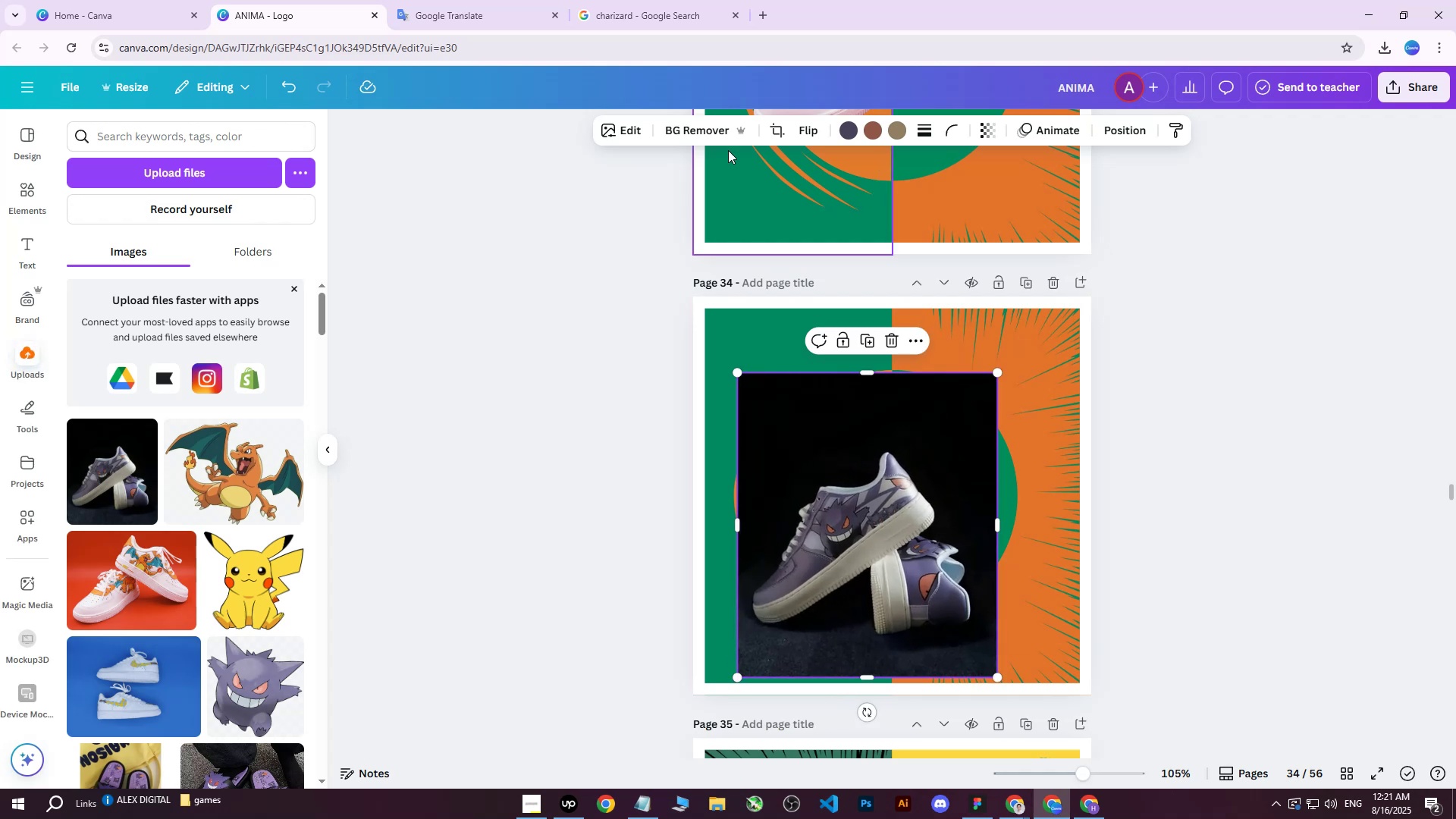 
left_click([704, 135])
 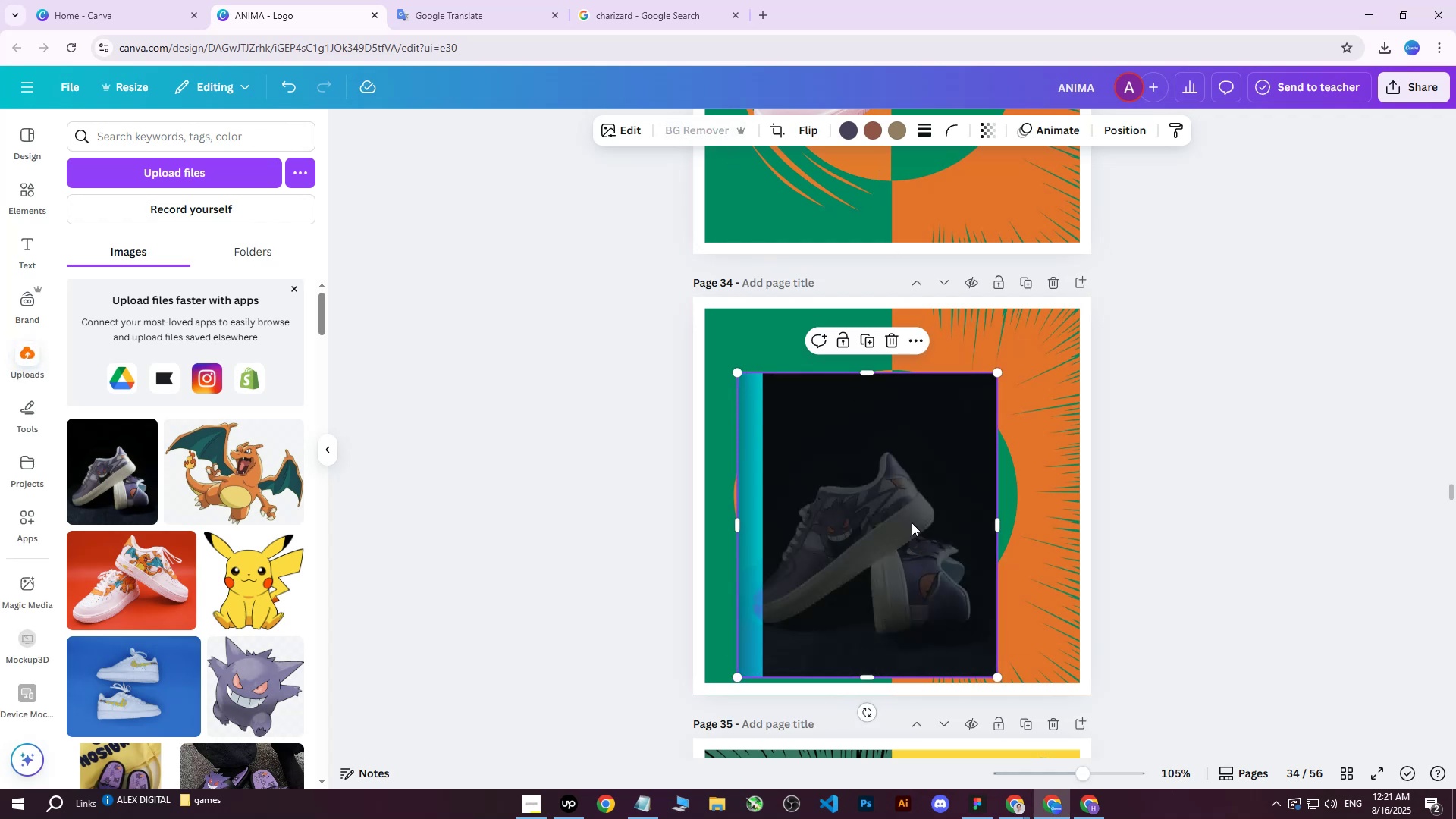 
left_click_drag(start_coordinate=[908, 532], to_coordinate=[929, 475])
 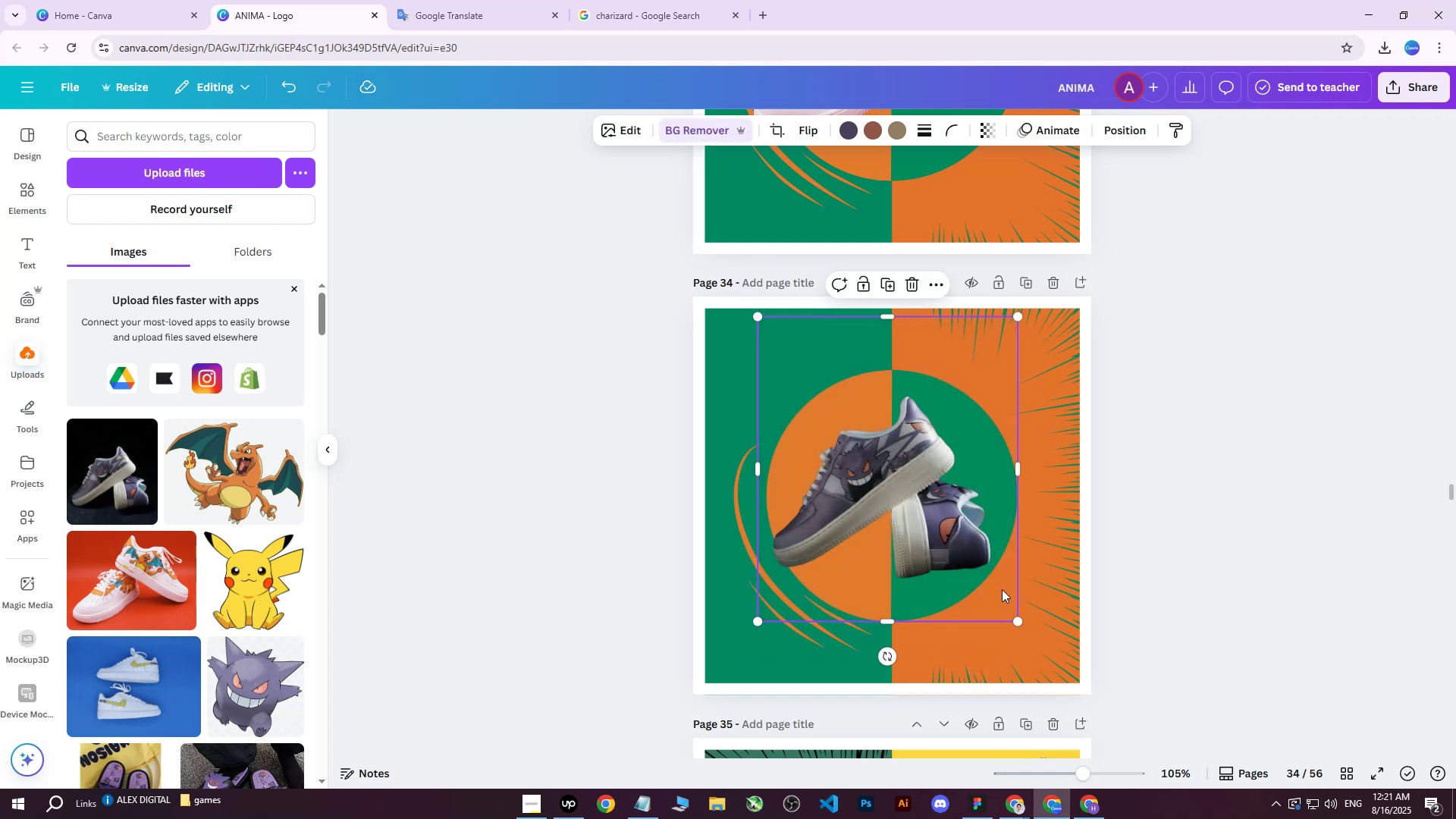 
left_click_drag(start_coordinate=[1019, 625], to_coordinate=[1065, 653])
 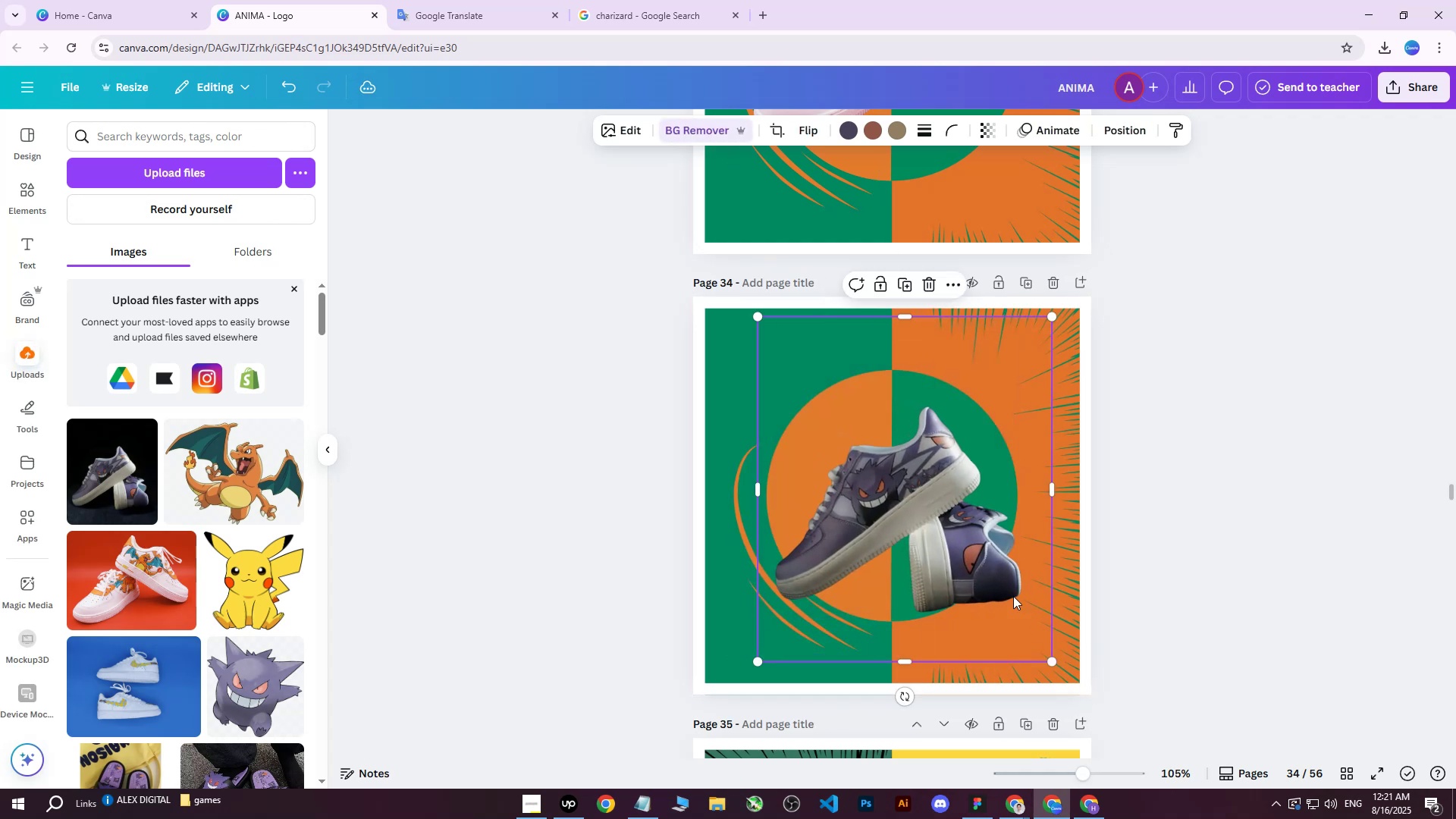 
left_click_drag(start_coordinate=[1000, 559], to_coordinate=[993, 525])
 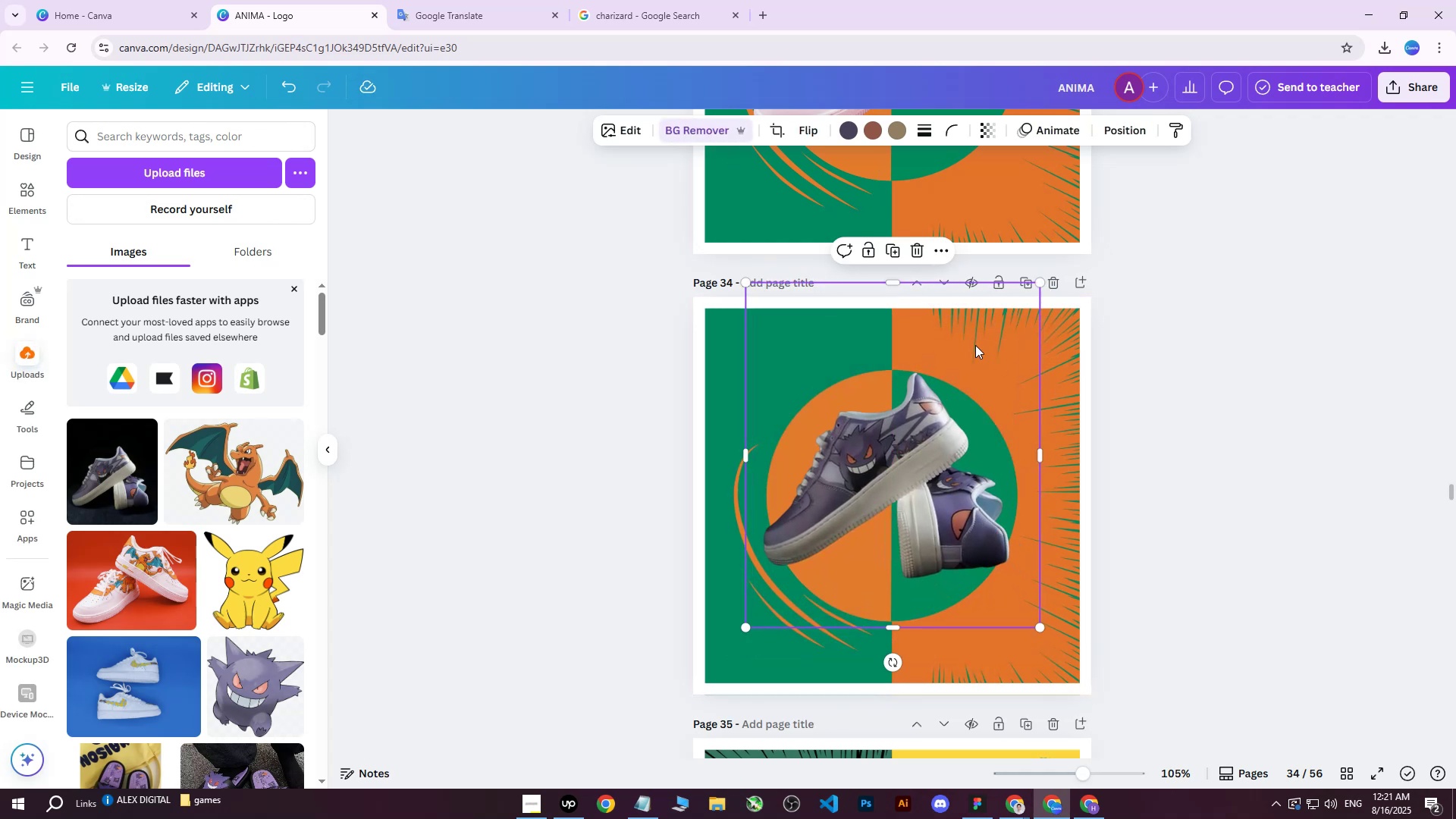 
left_click([1192, 335])
 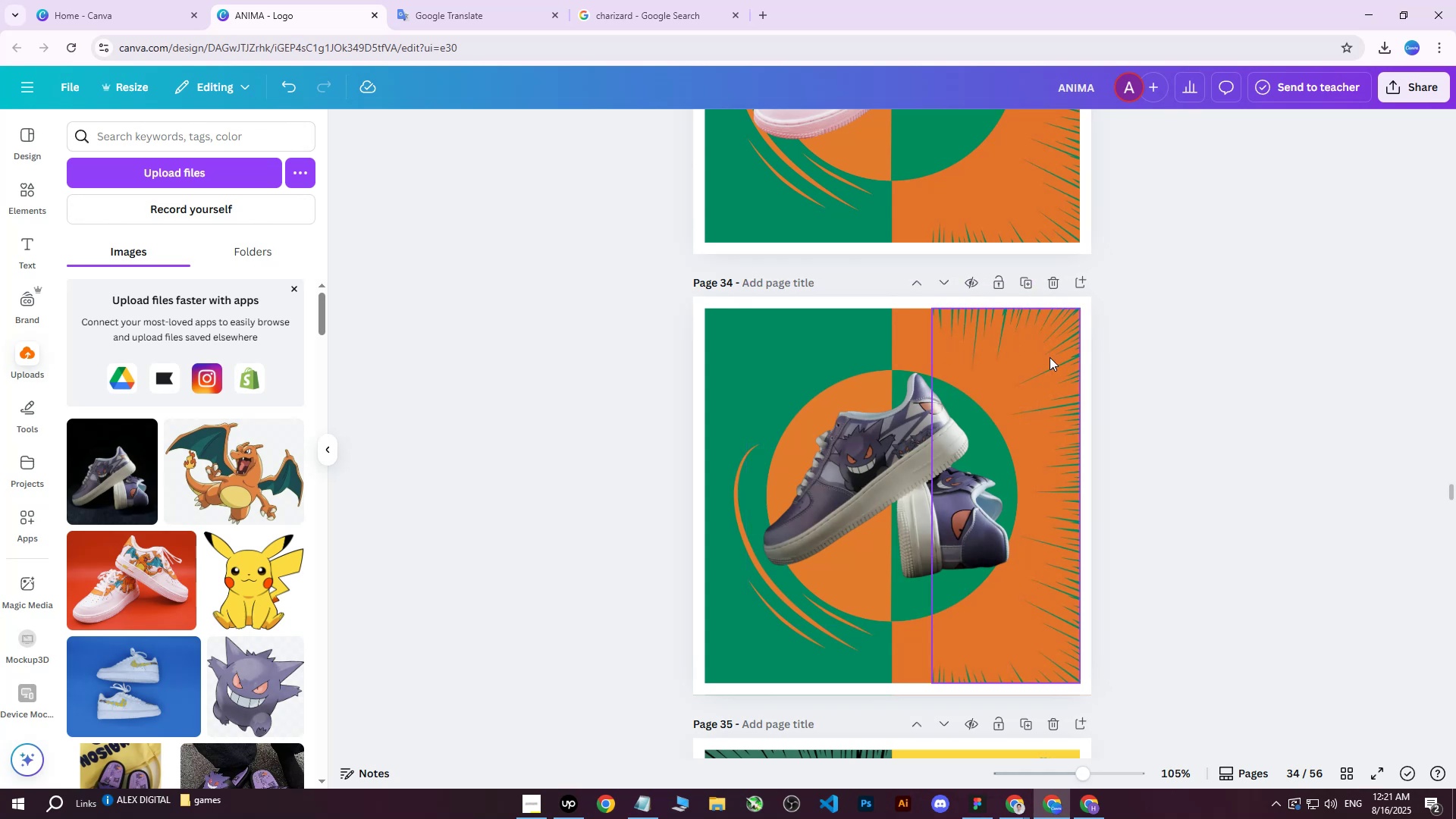 
left_click([1052, 369])
 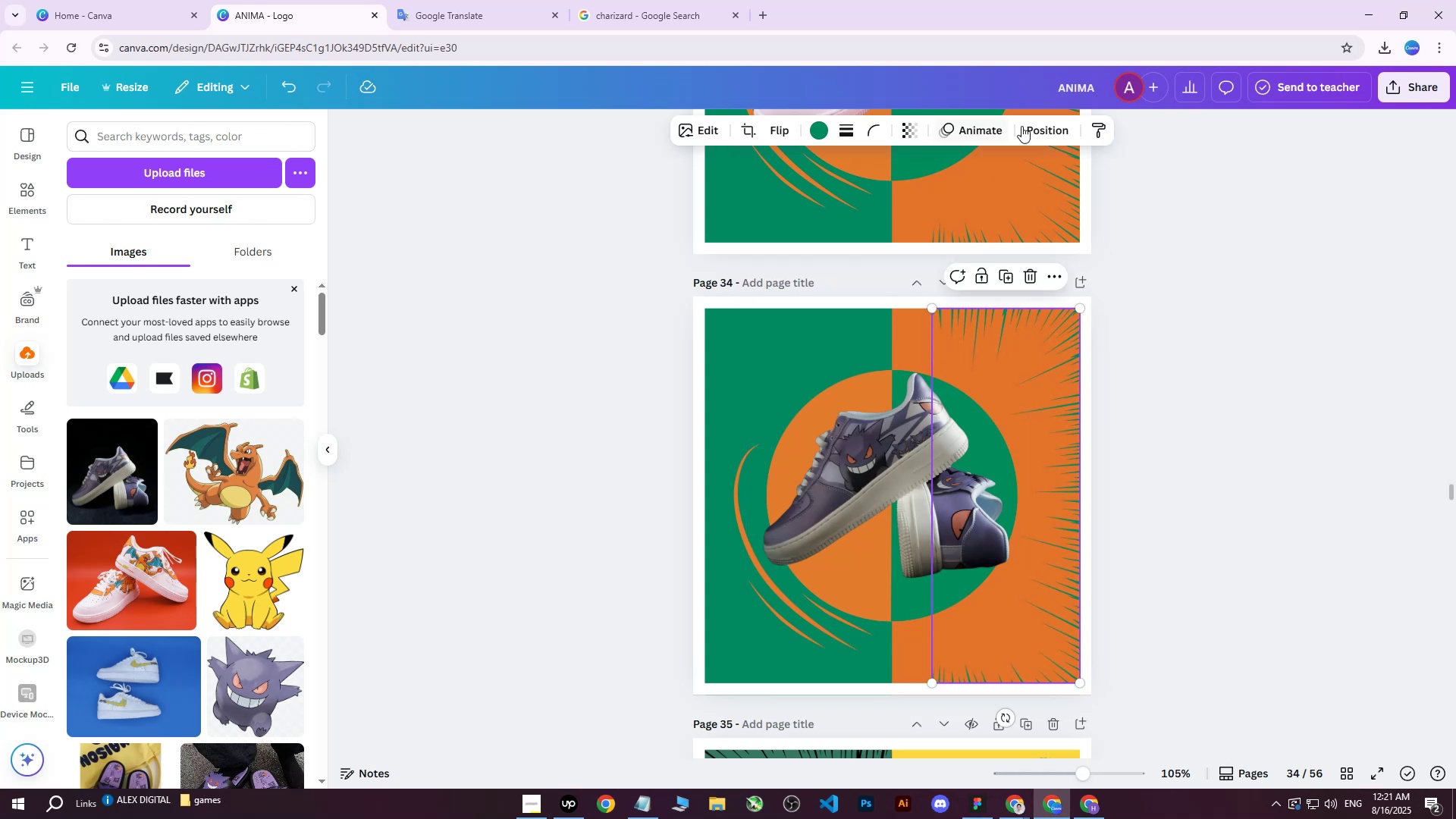 
left_click([1034, 127])
 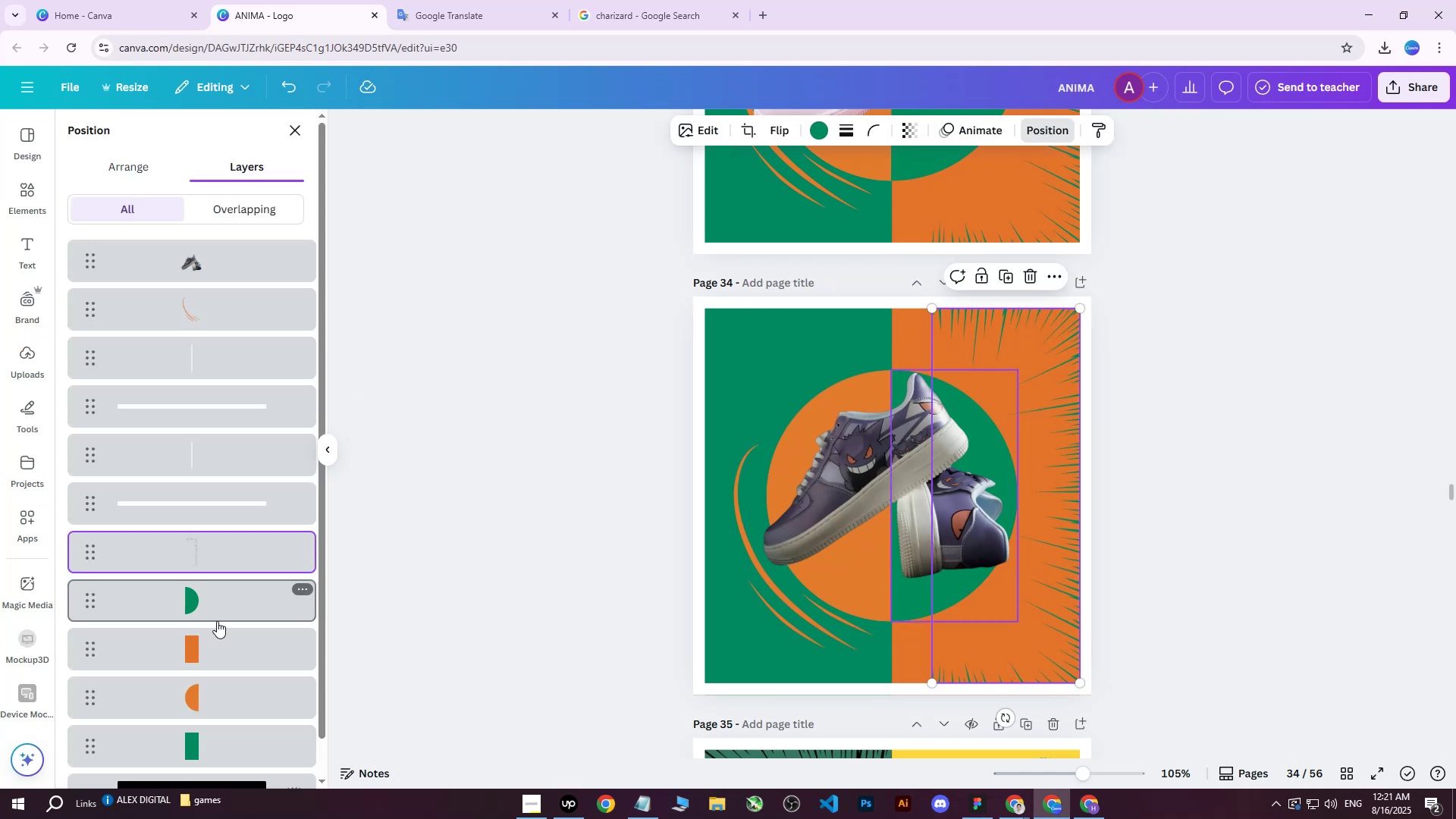 
left_click([195, 660])
 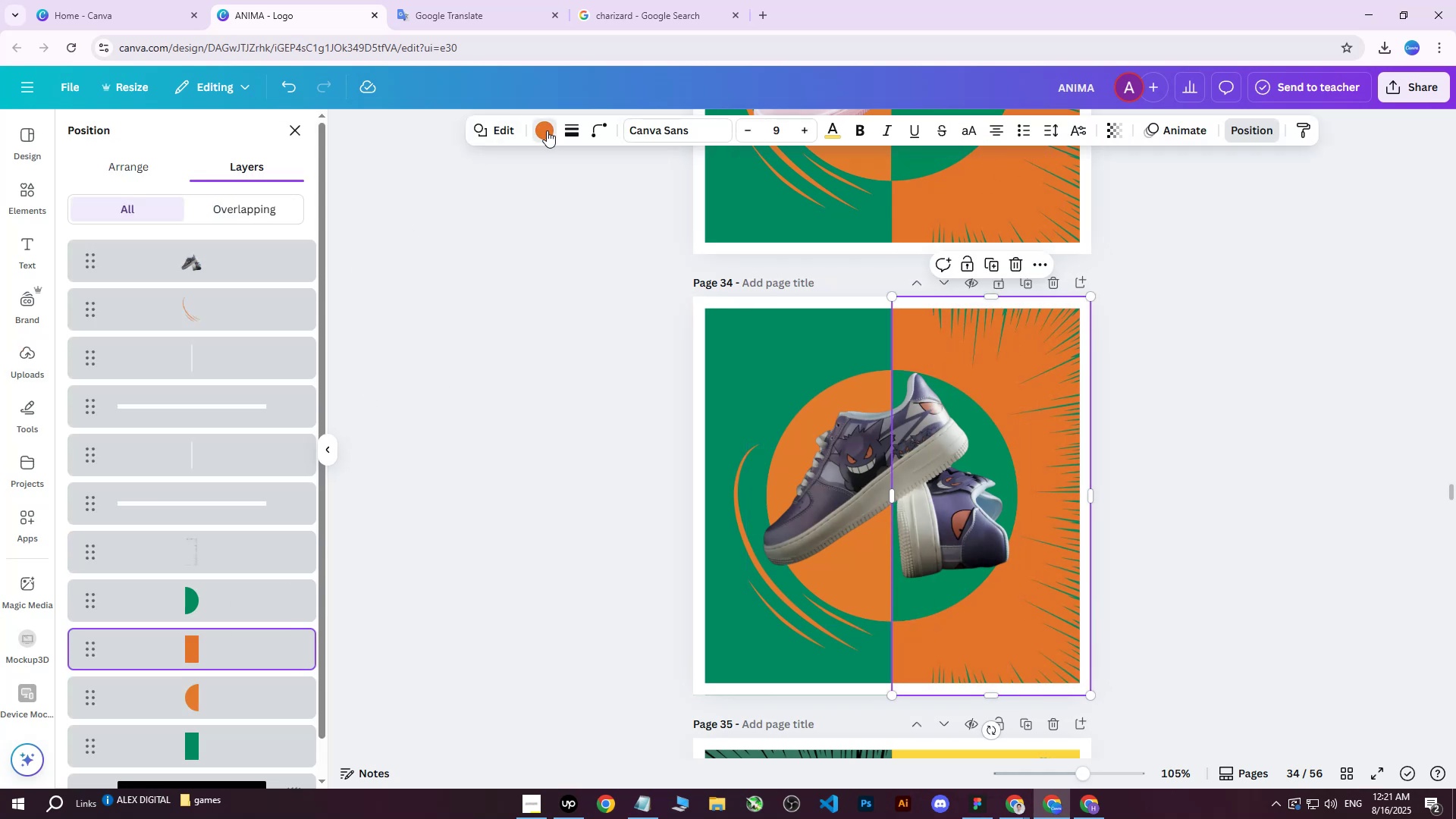 
double_click([547, 130])
 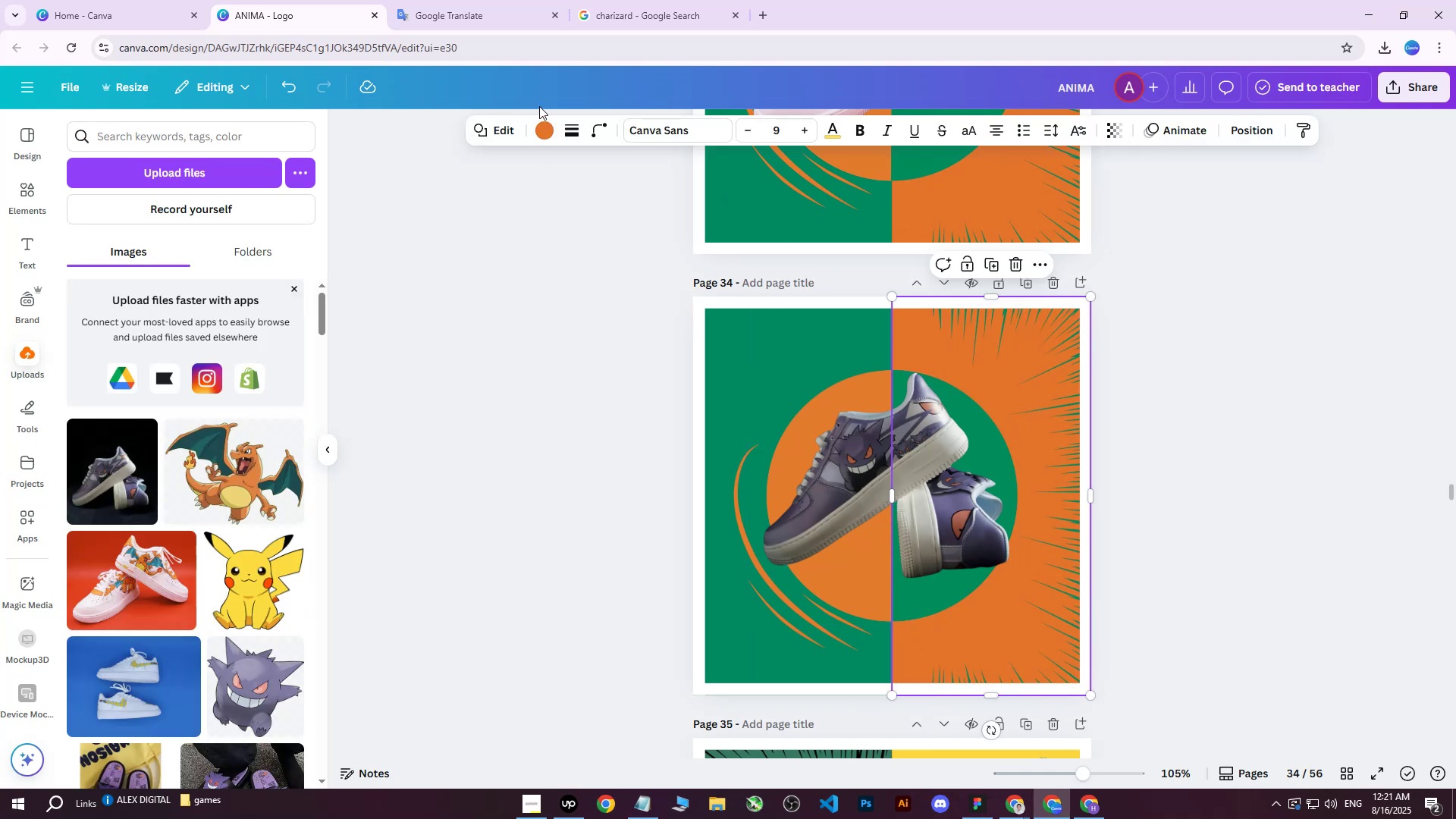 
left_click([544, 129])
 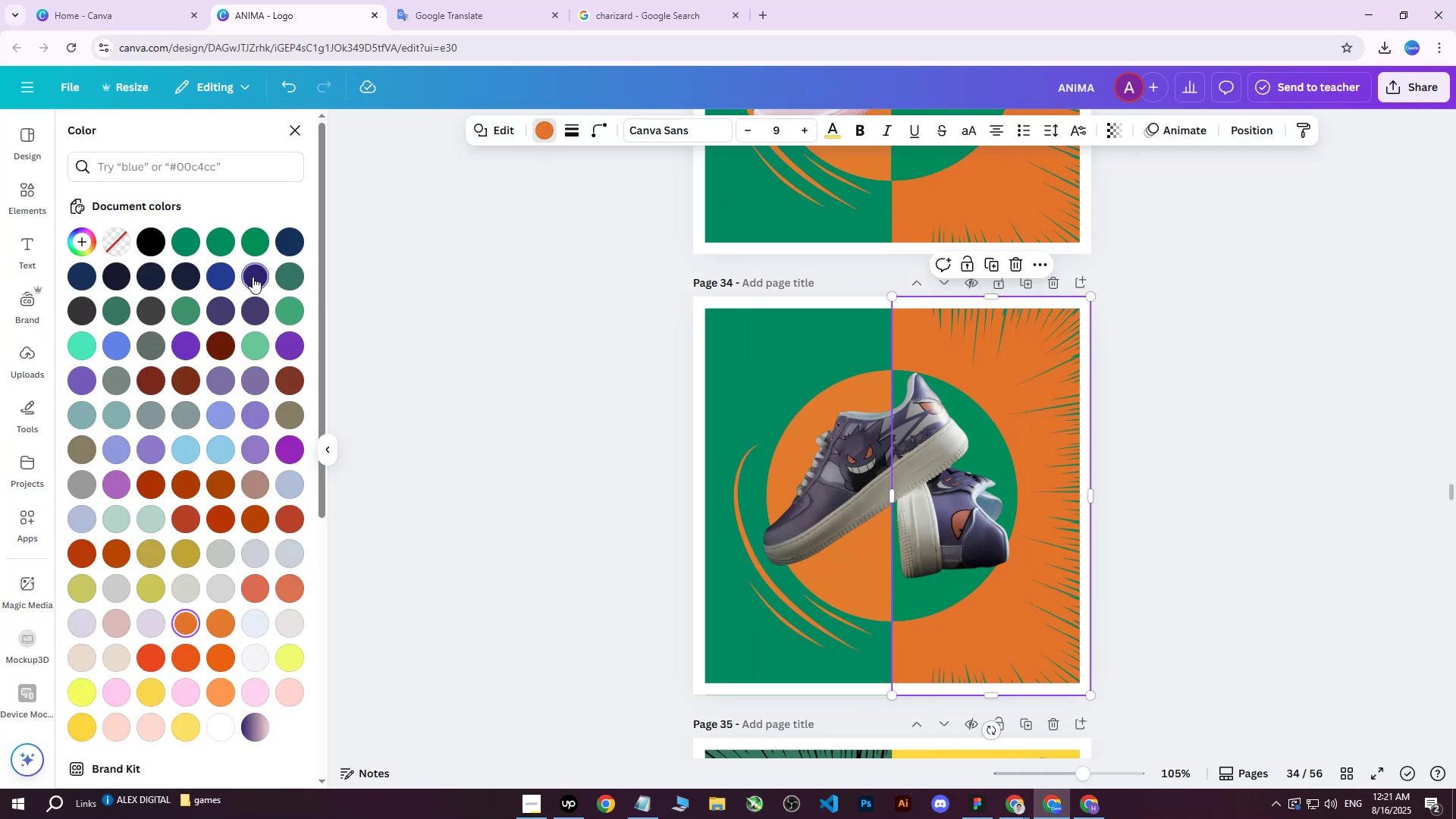 
double_click([253, 277])
 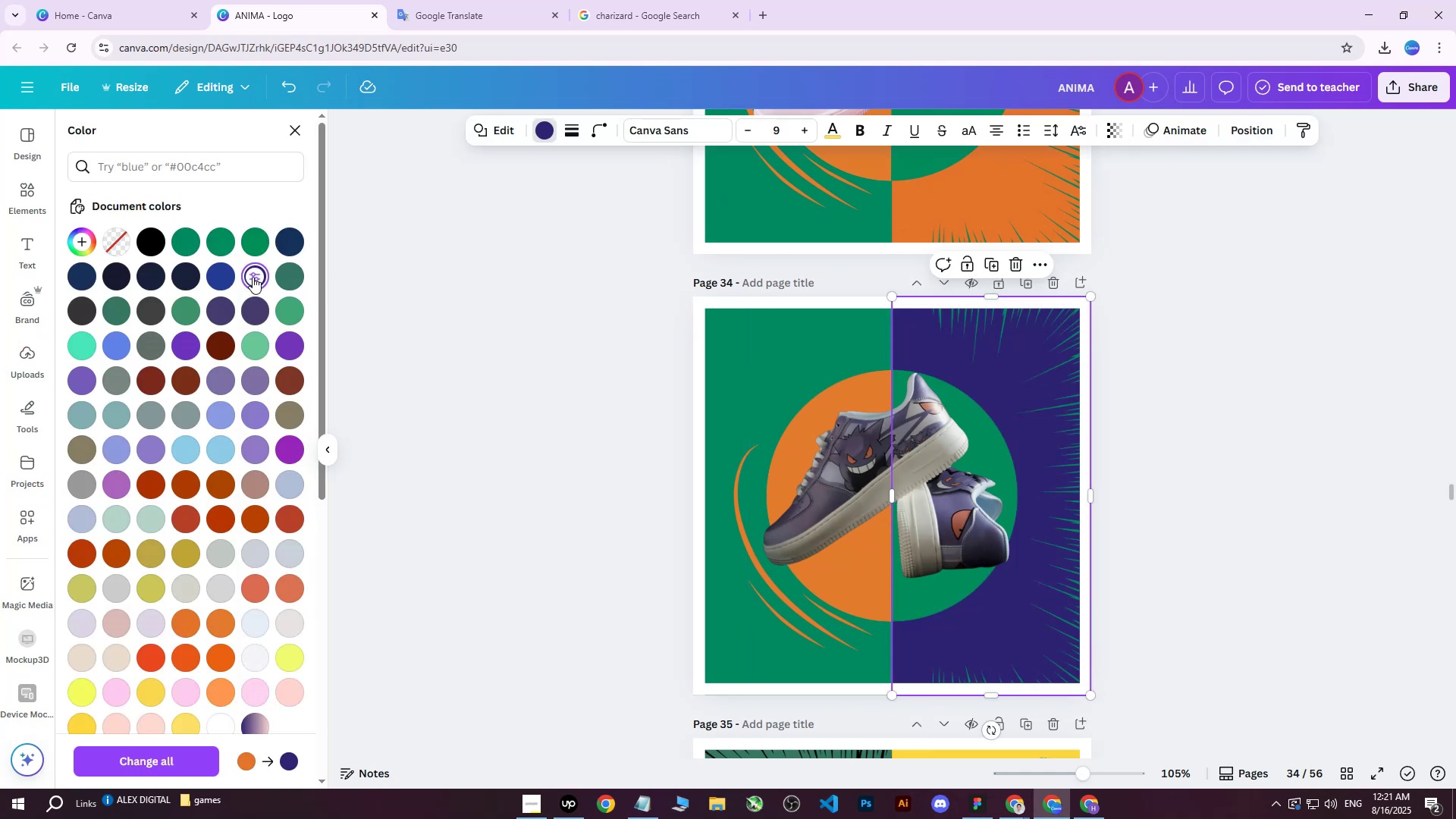 
triple_click([253, 277])
 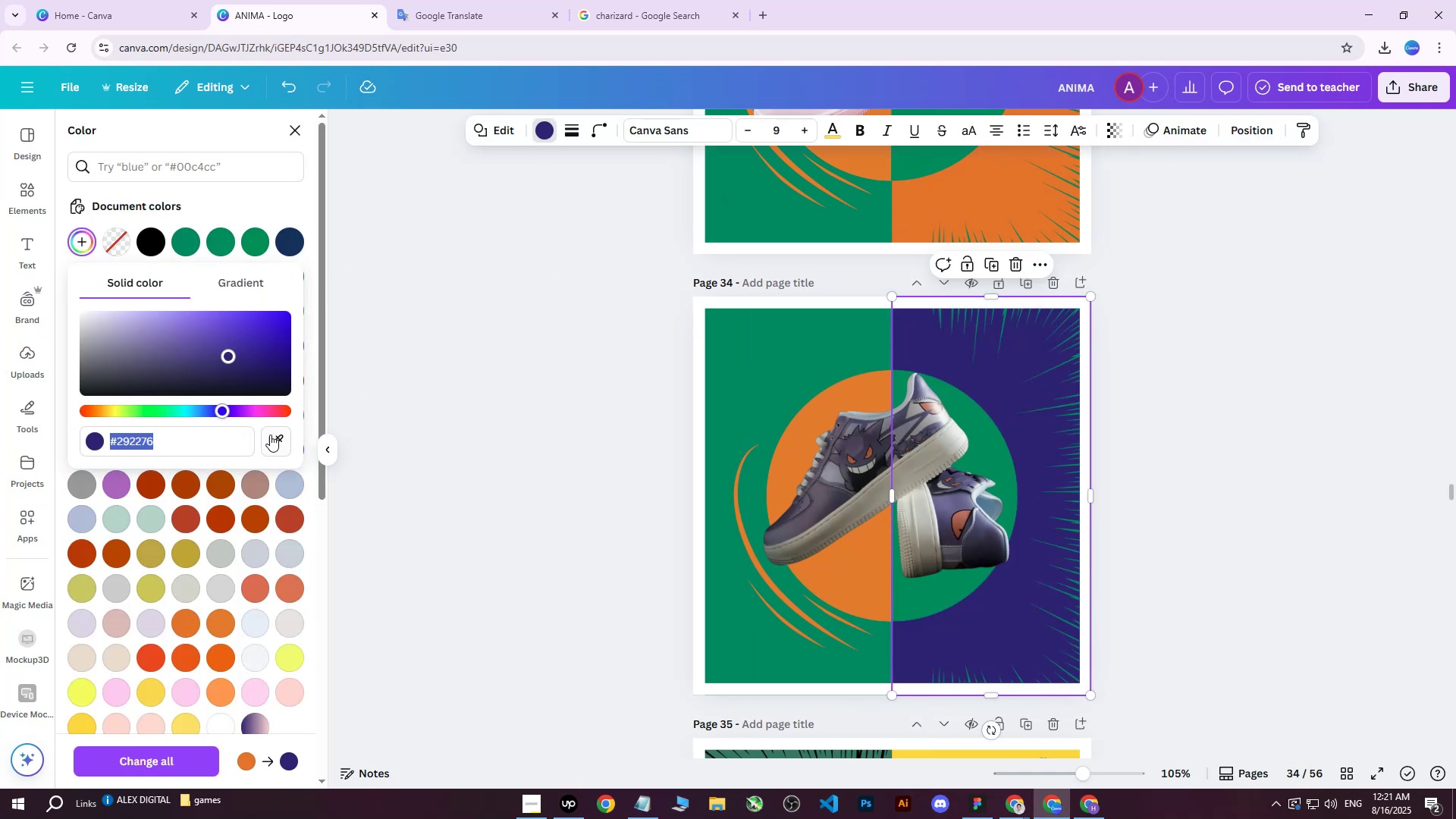 
left_click([281, 453])
 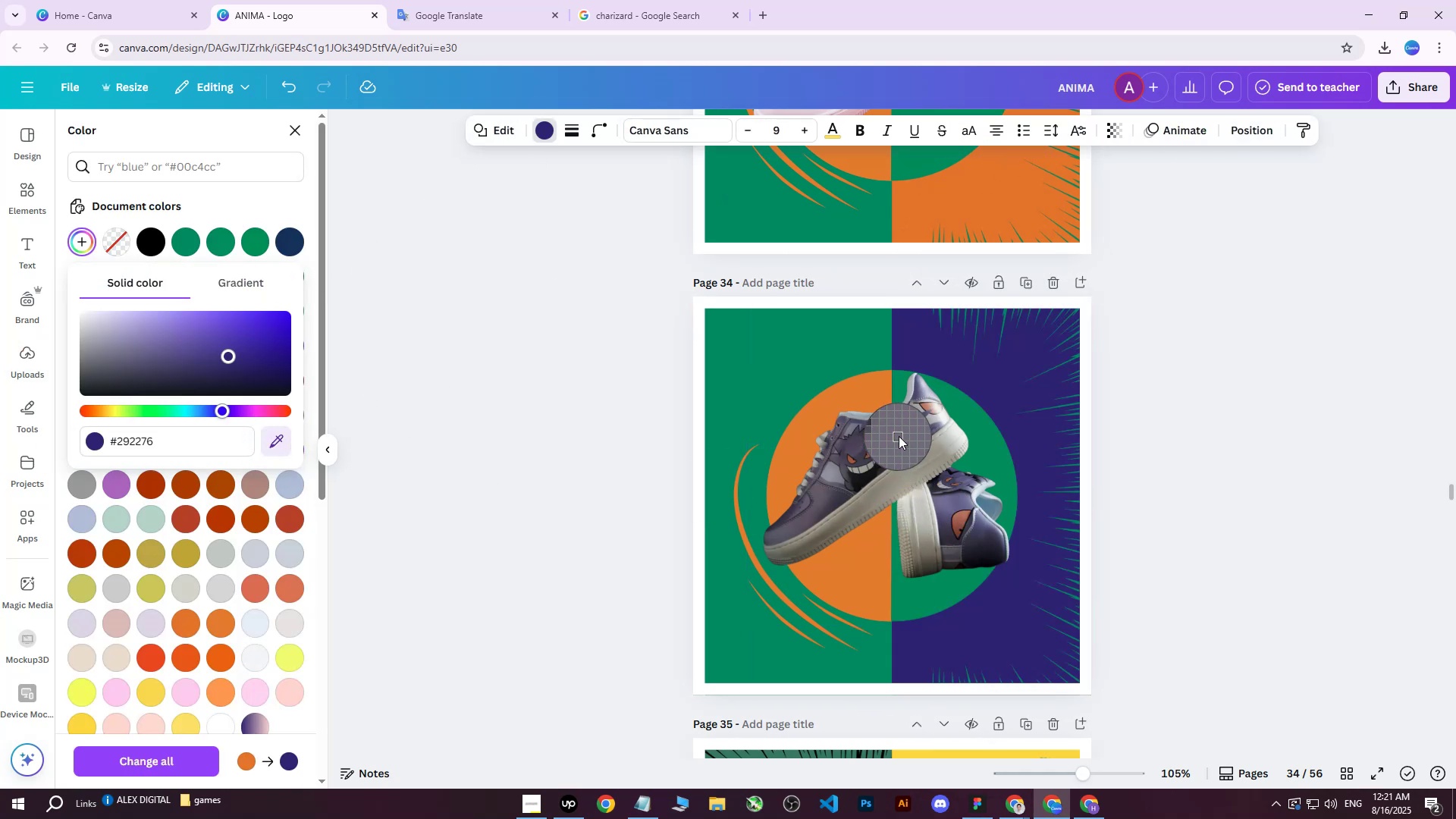 
left_click([899, 434])
 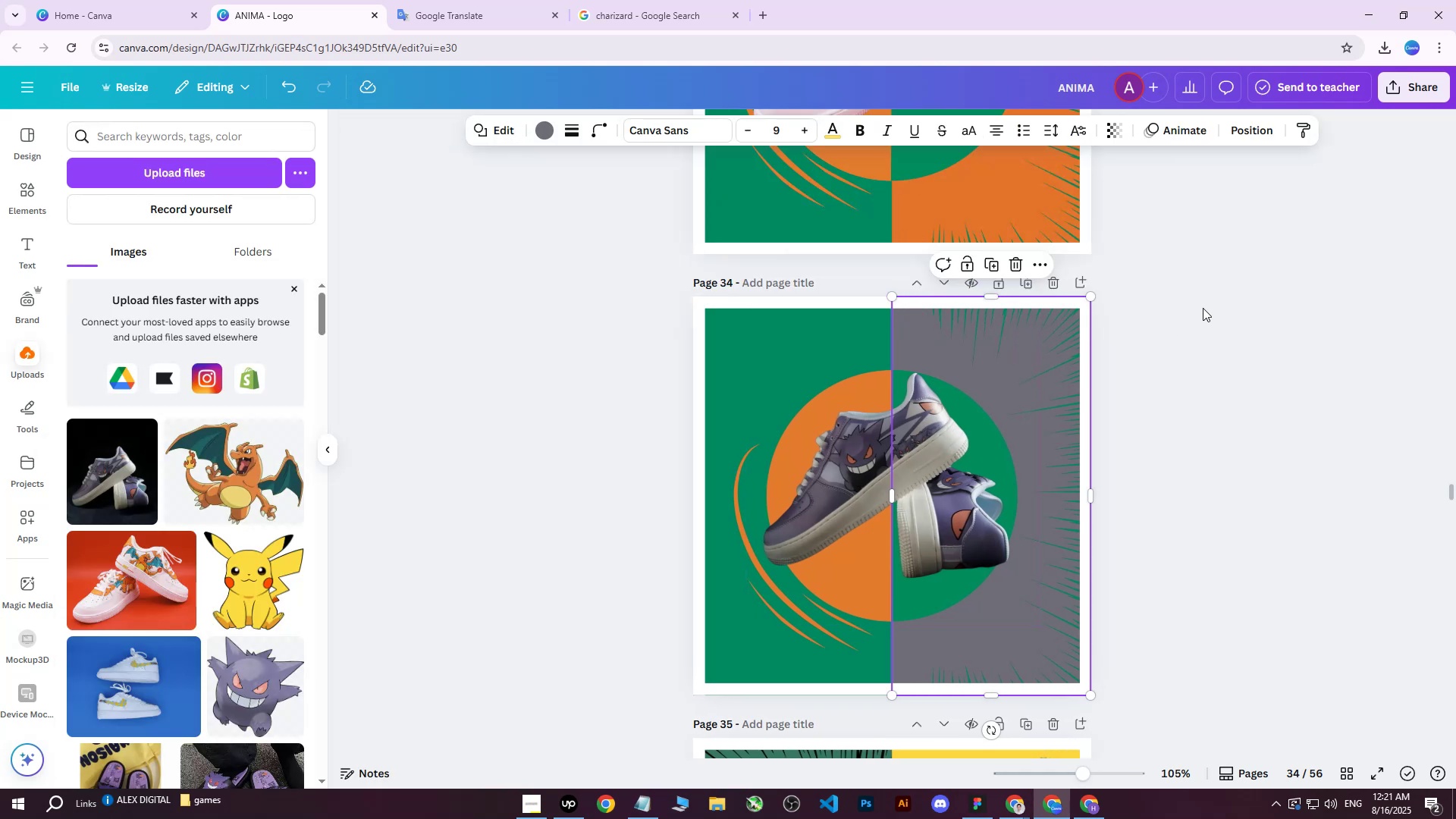 
double_click([1176, 308])
 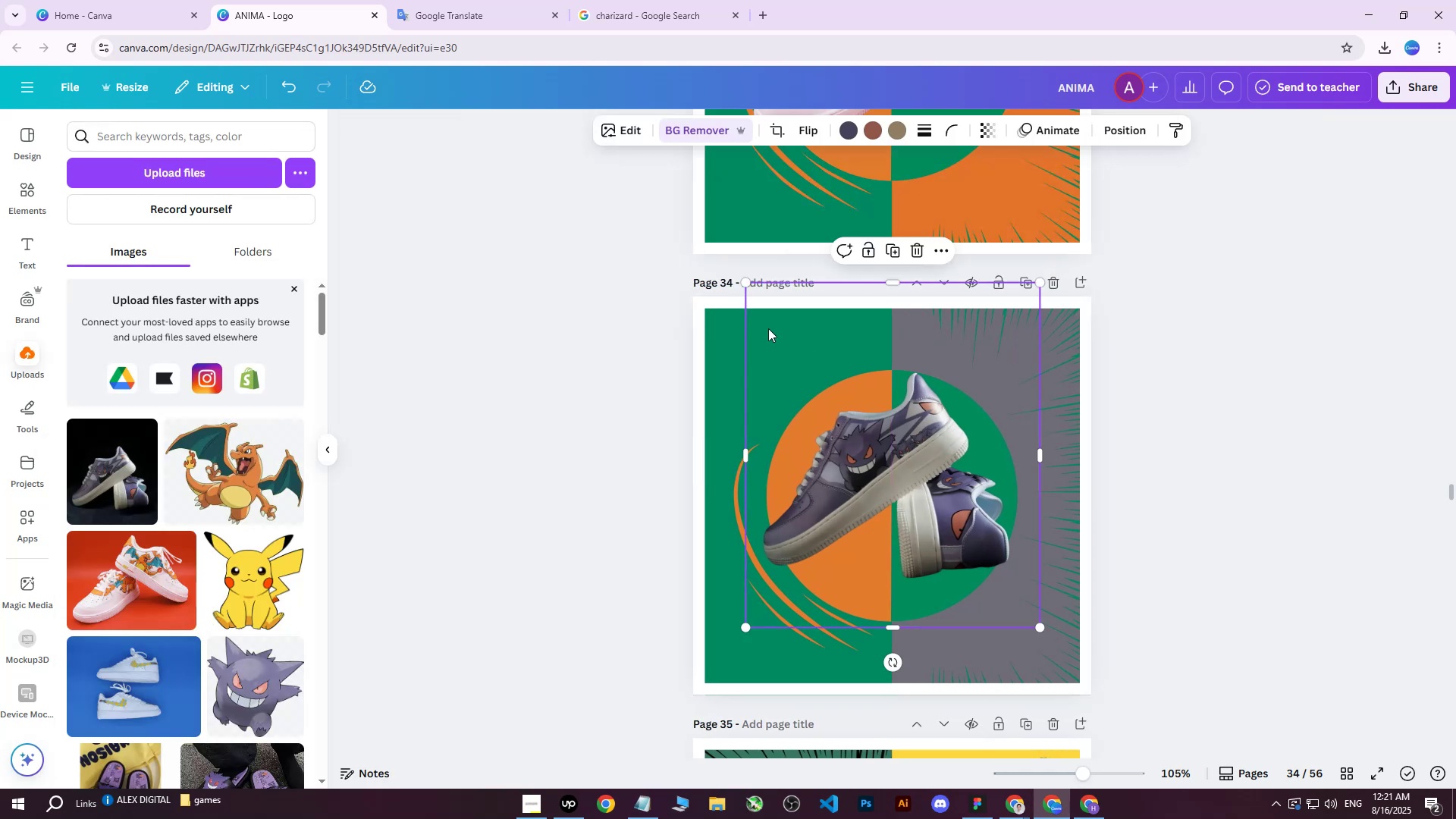 
double_click([715, 335])
 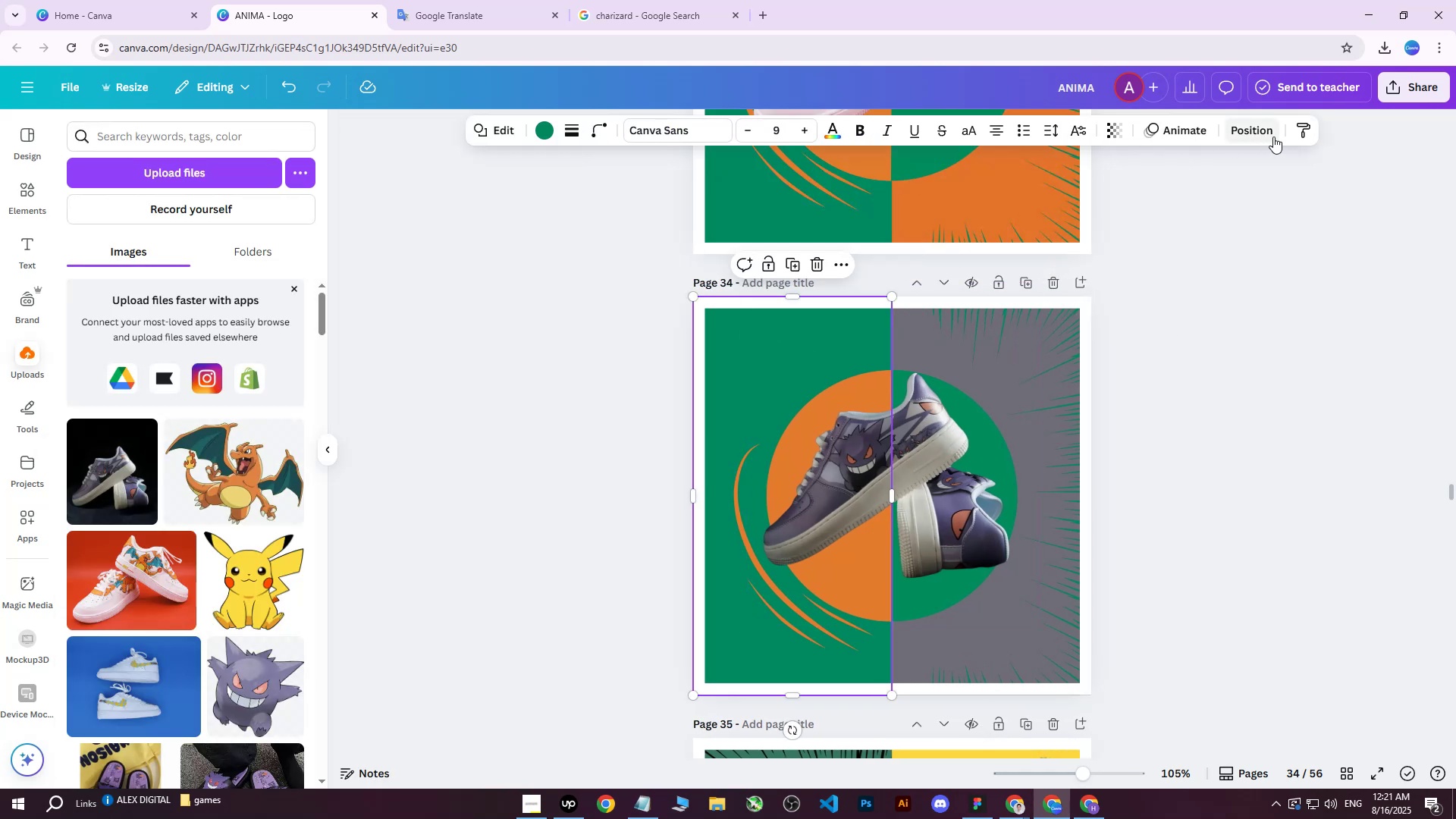 
left_click([1270, 136])
 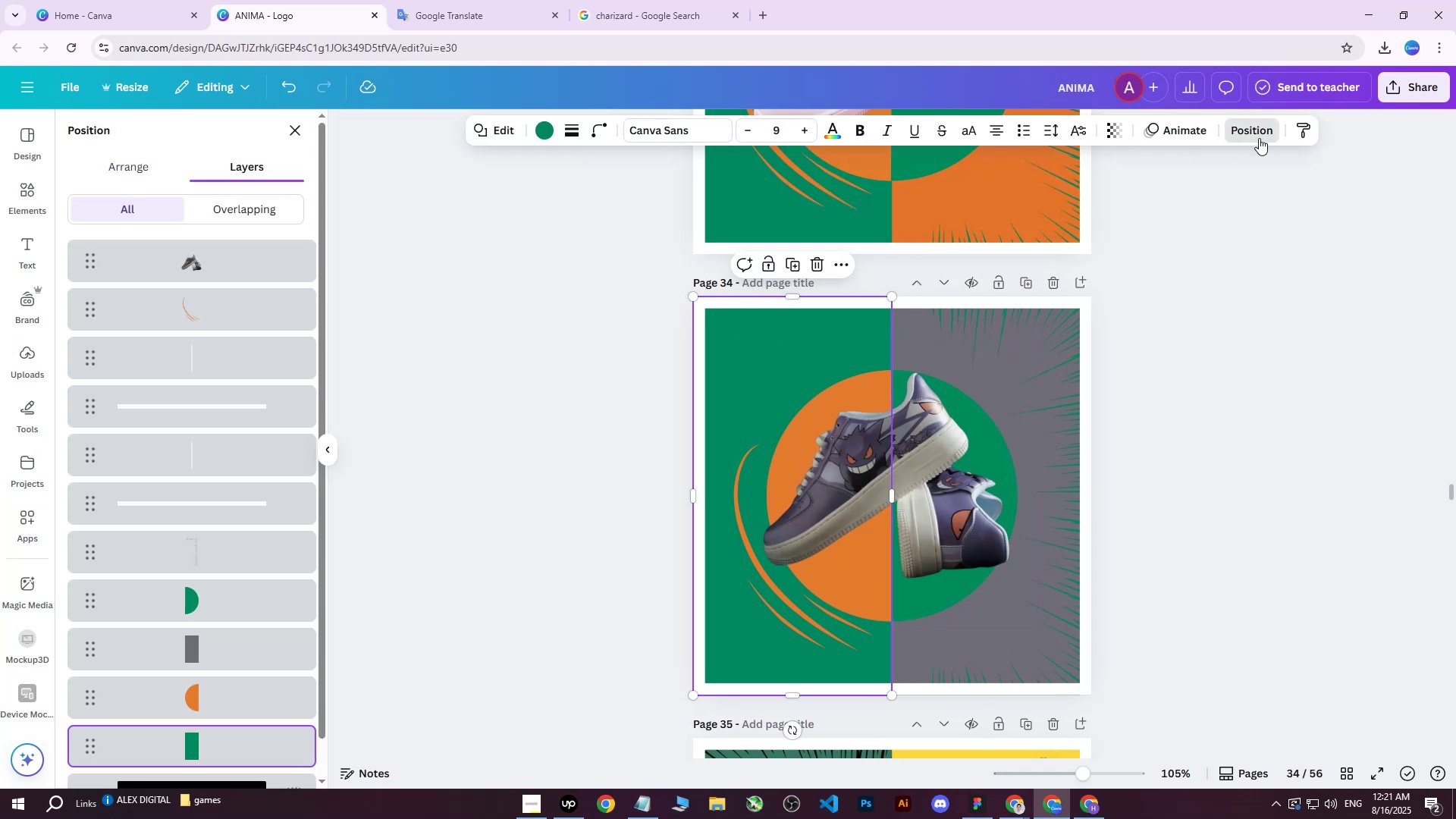 
left_click([1259, 138])
 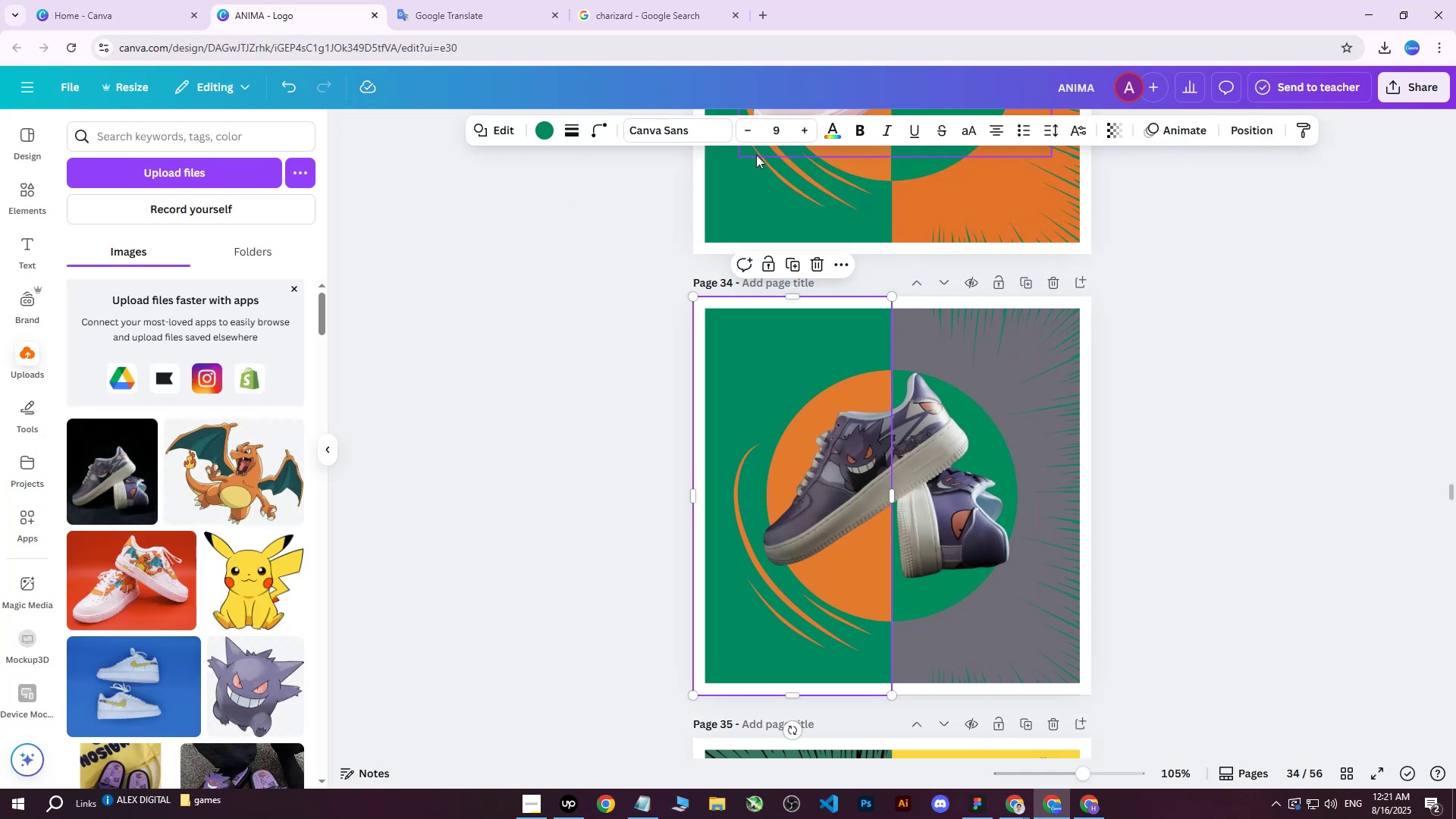 
left_click([544, 132])
 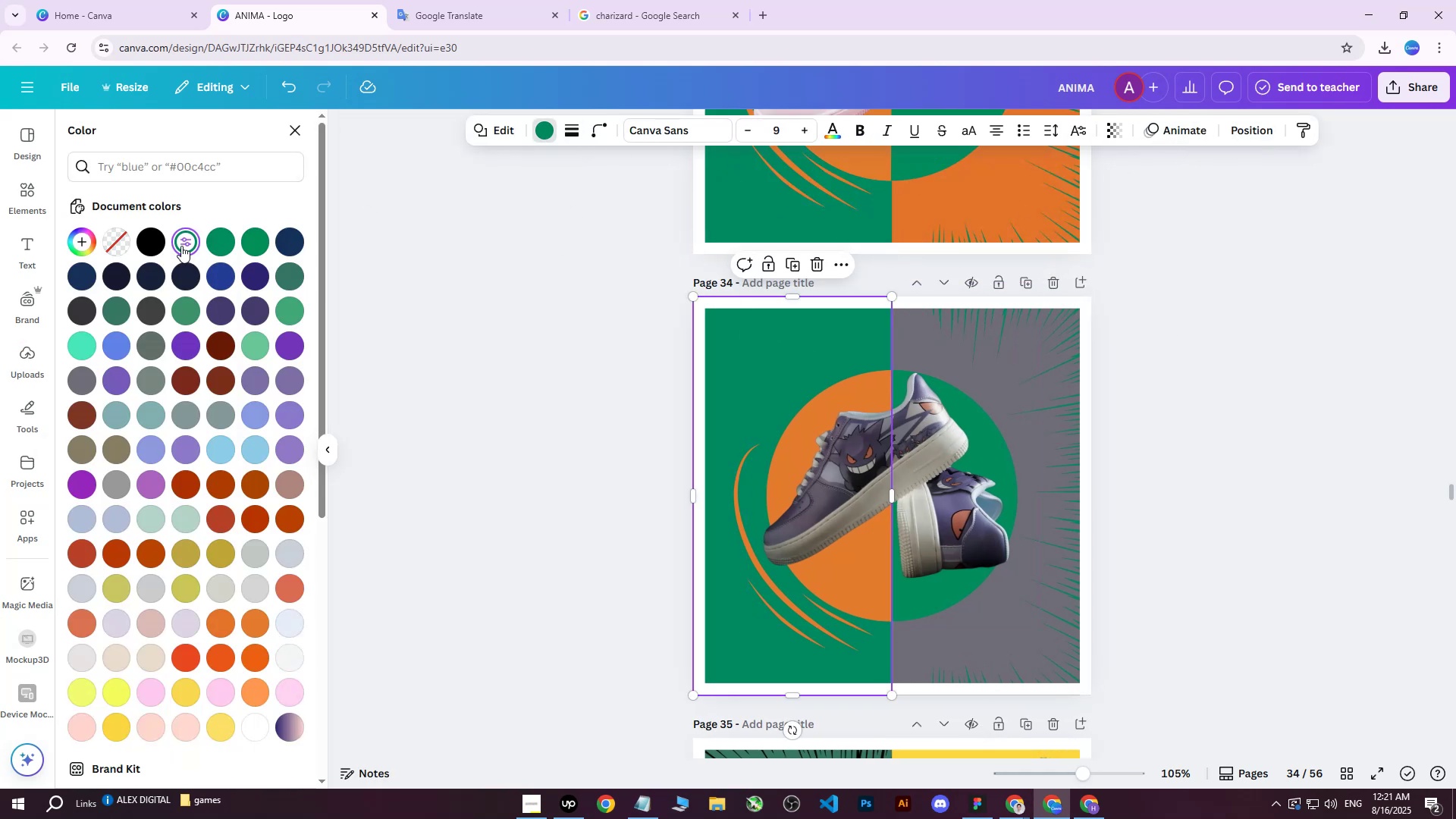 
double_click([181, 246])
 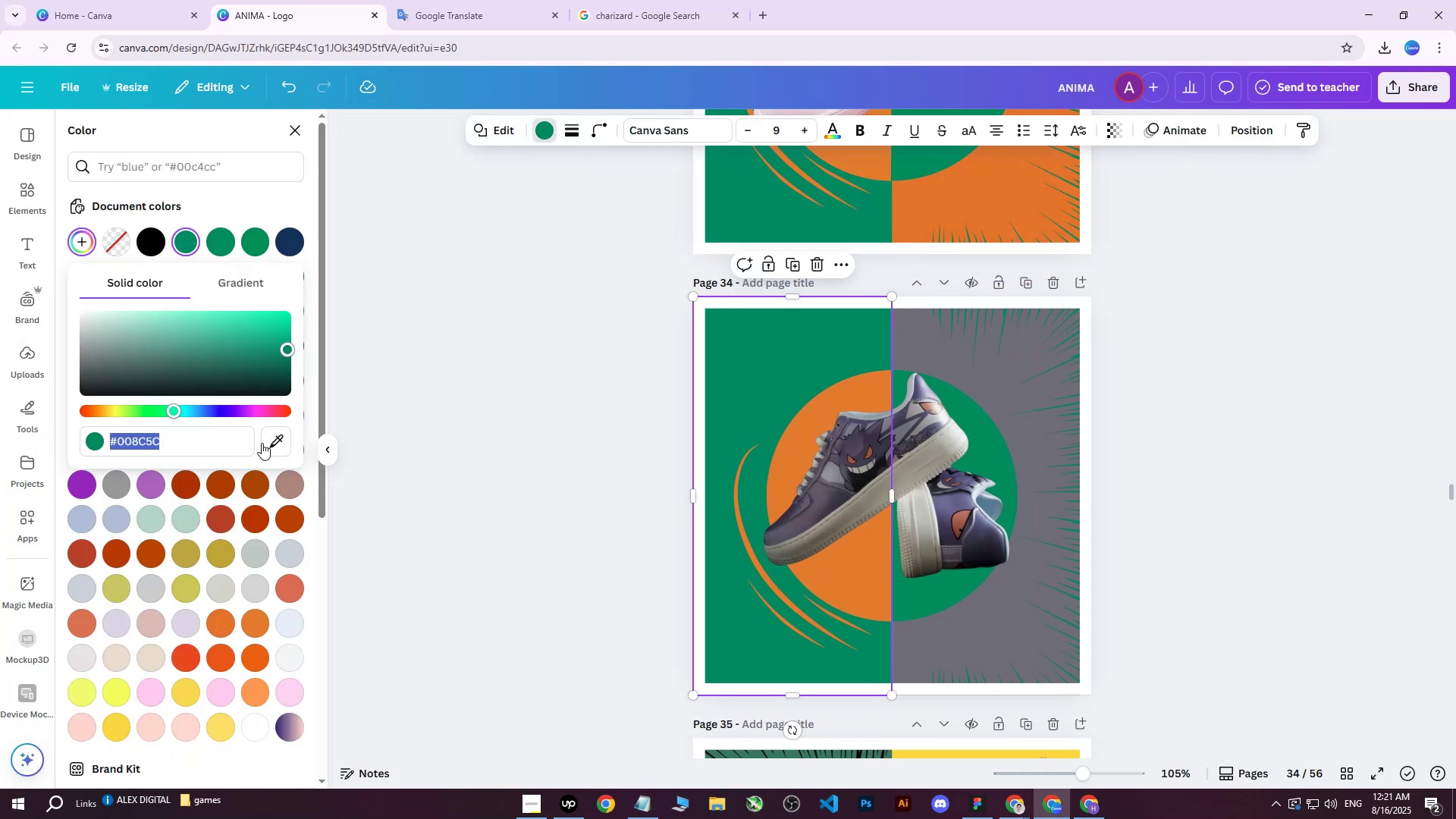 
left_click([275, 448])
 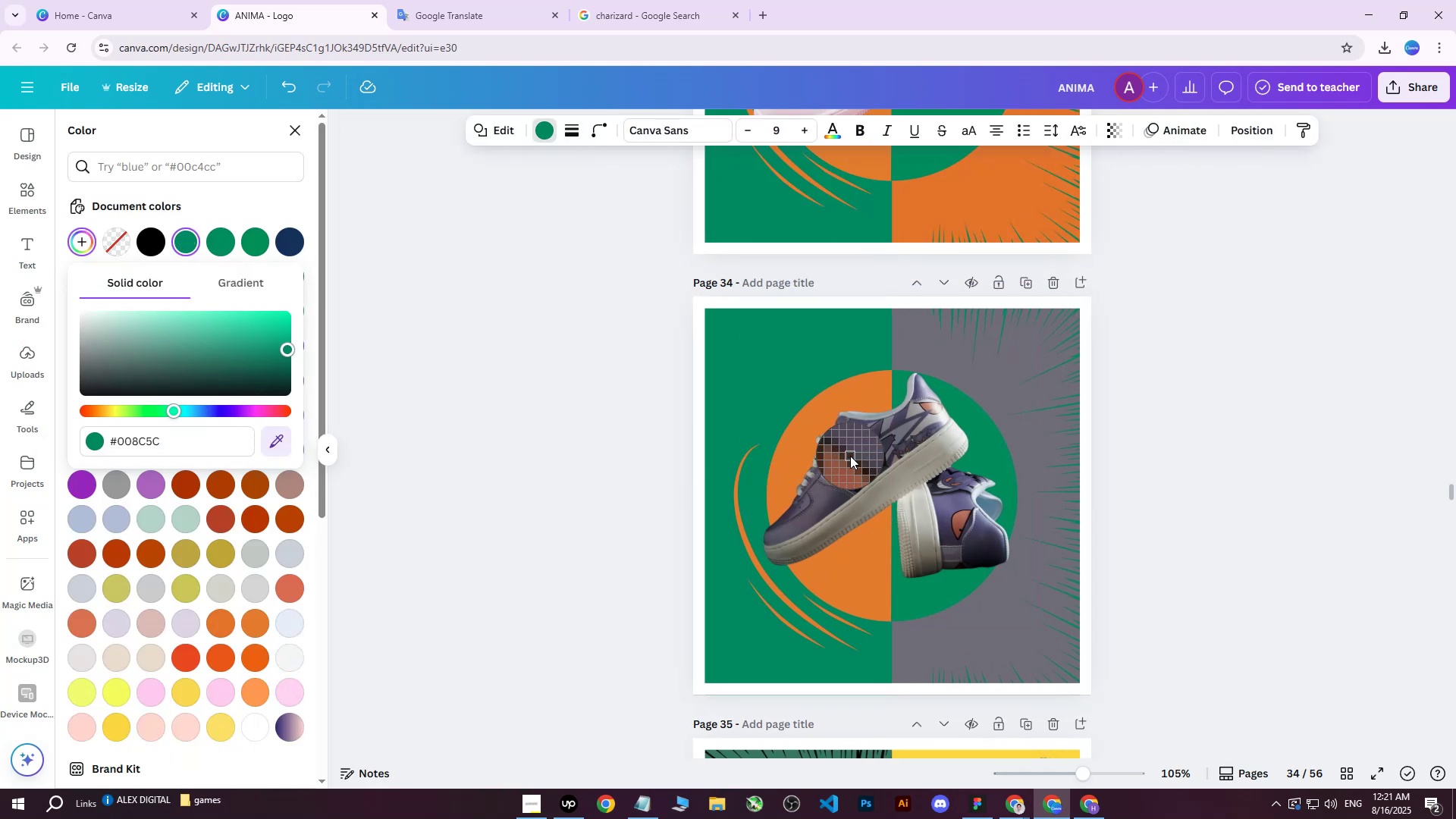 
left_click([853, 450])
 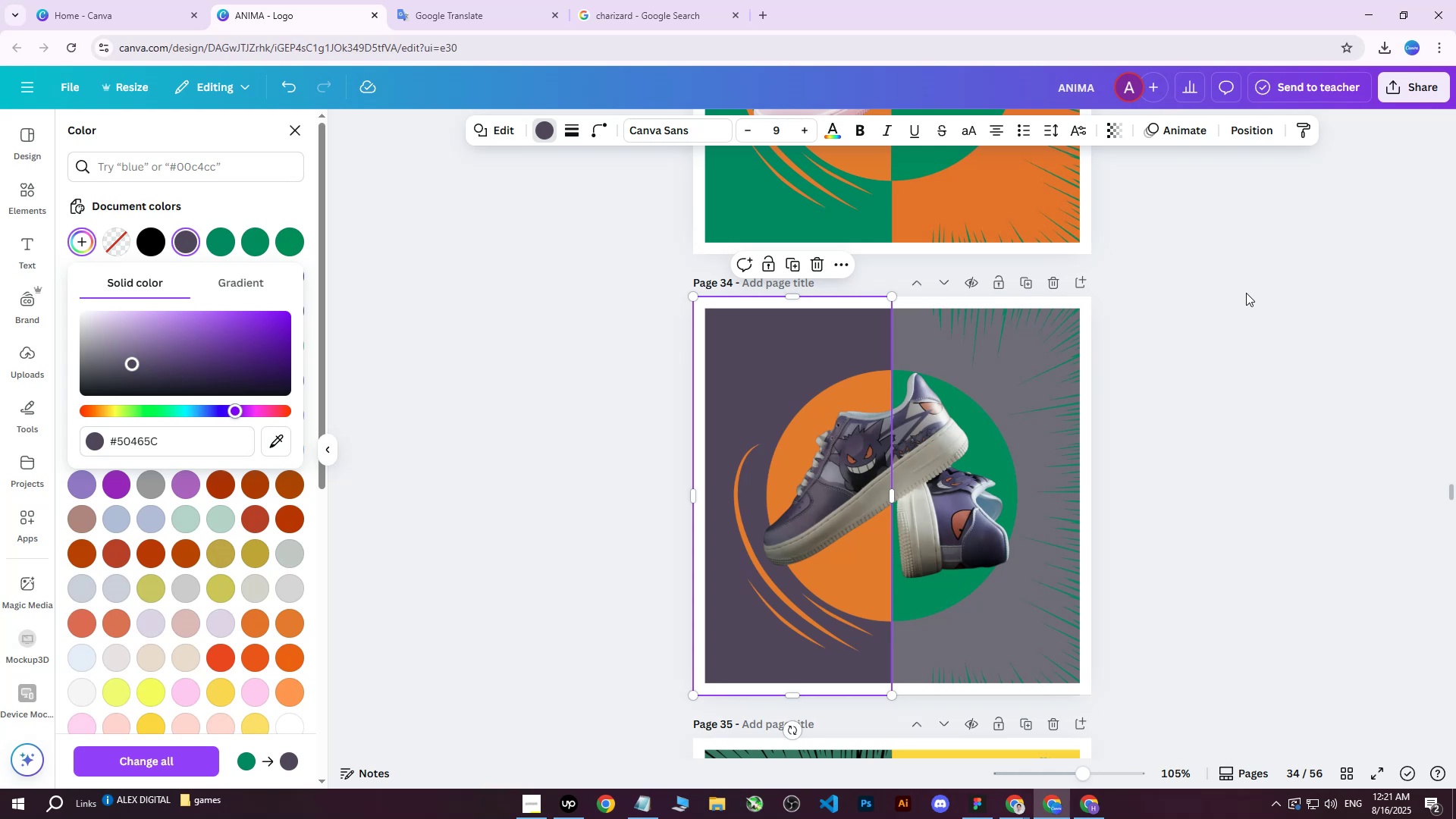 
left_click([1246, 293])
 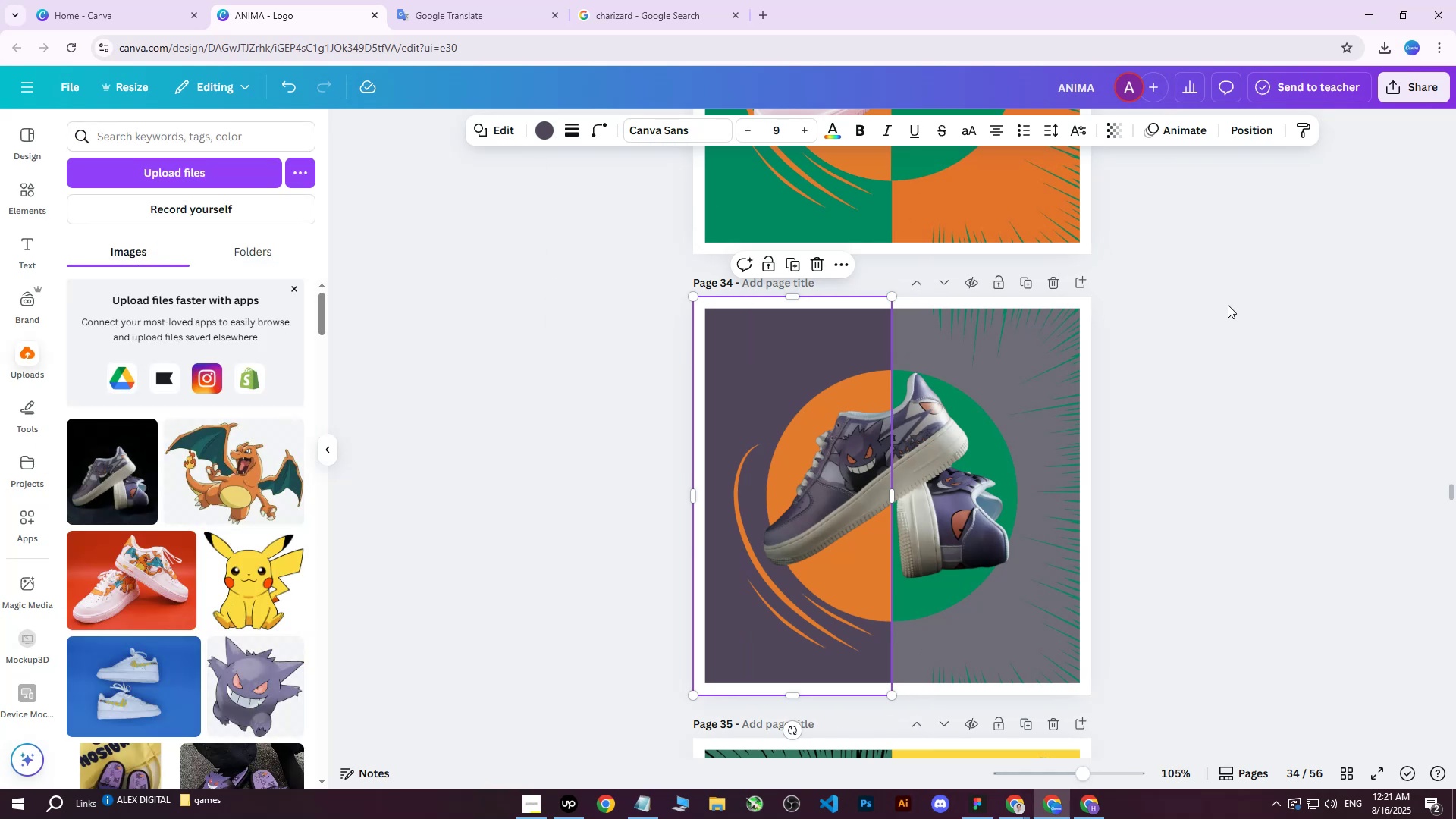 
double_click([1228, 305])
 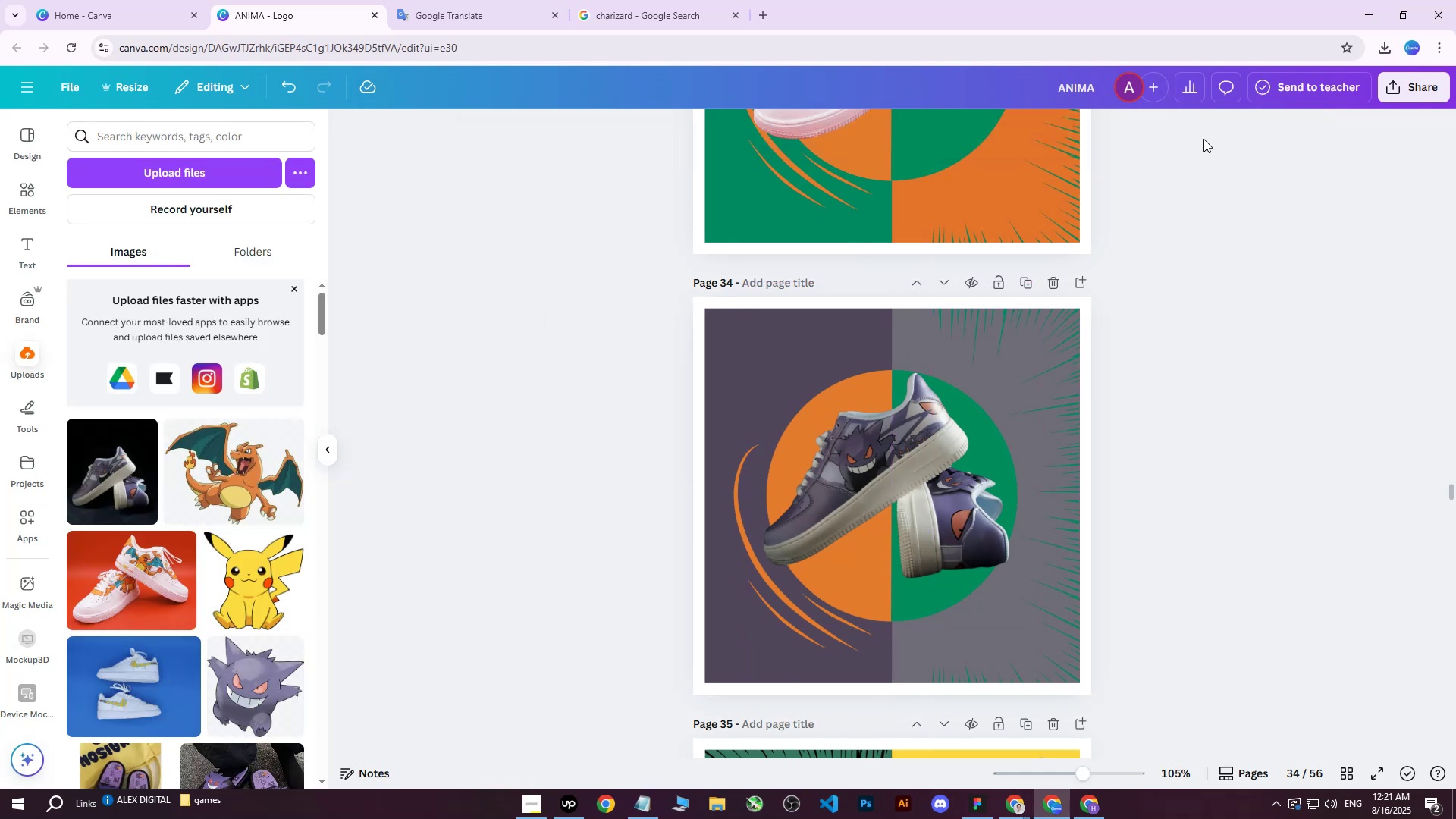 
left_click([987, 398])
 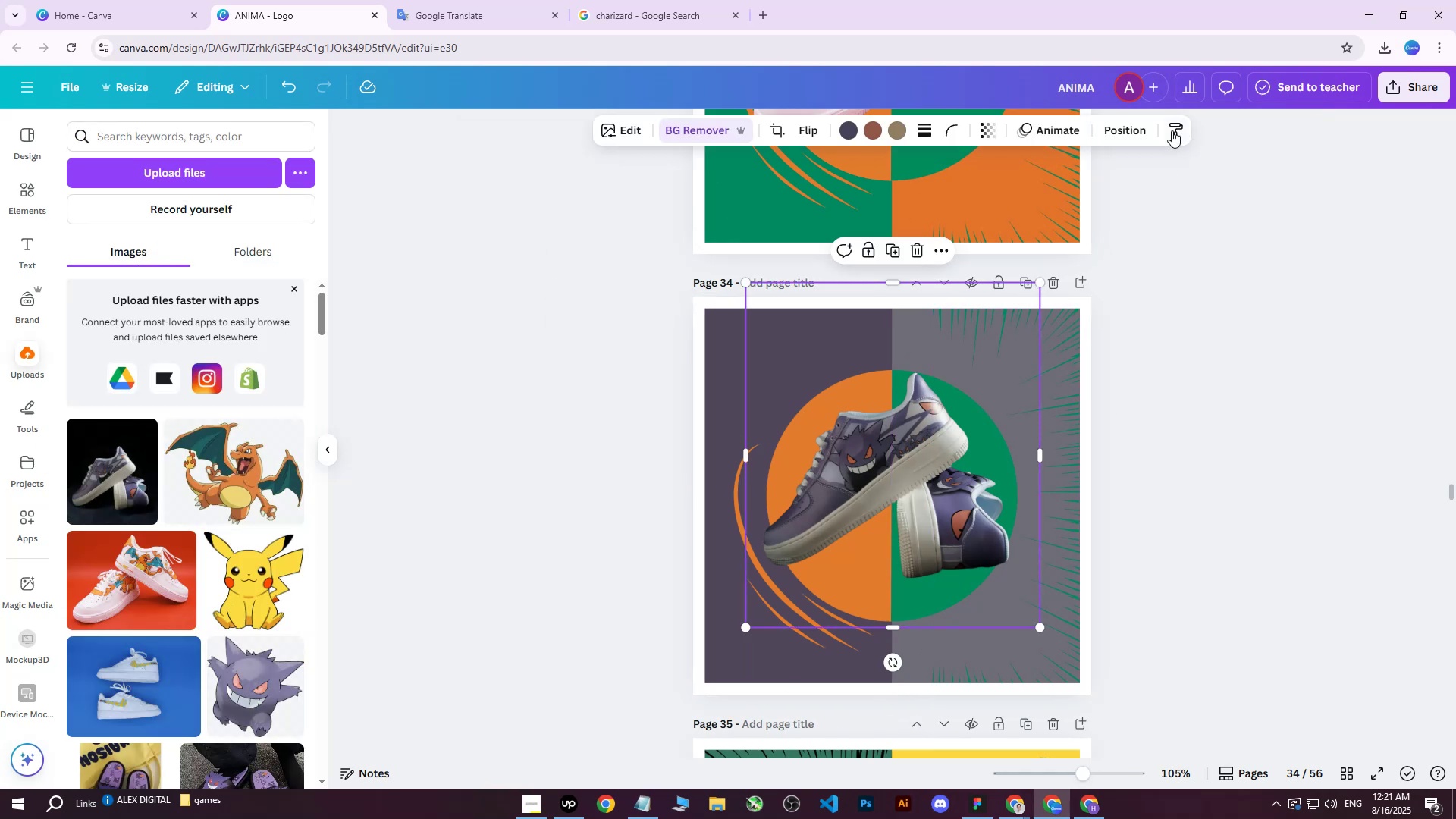 
left_click([1121, 133])
 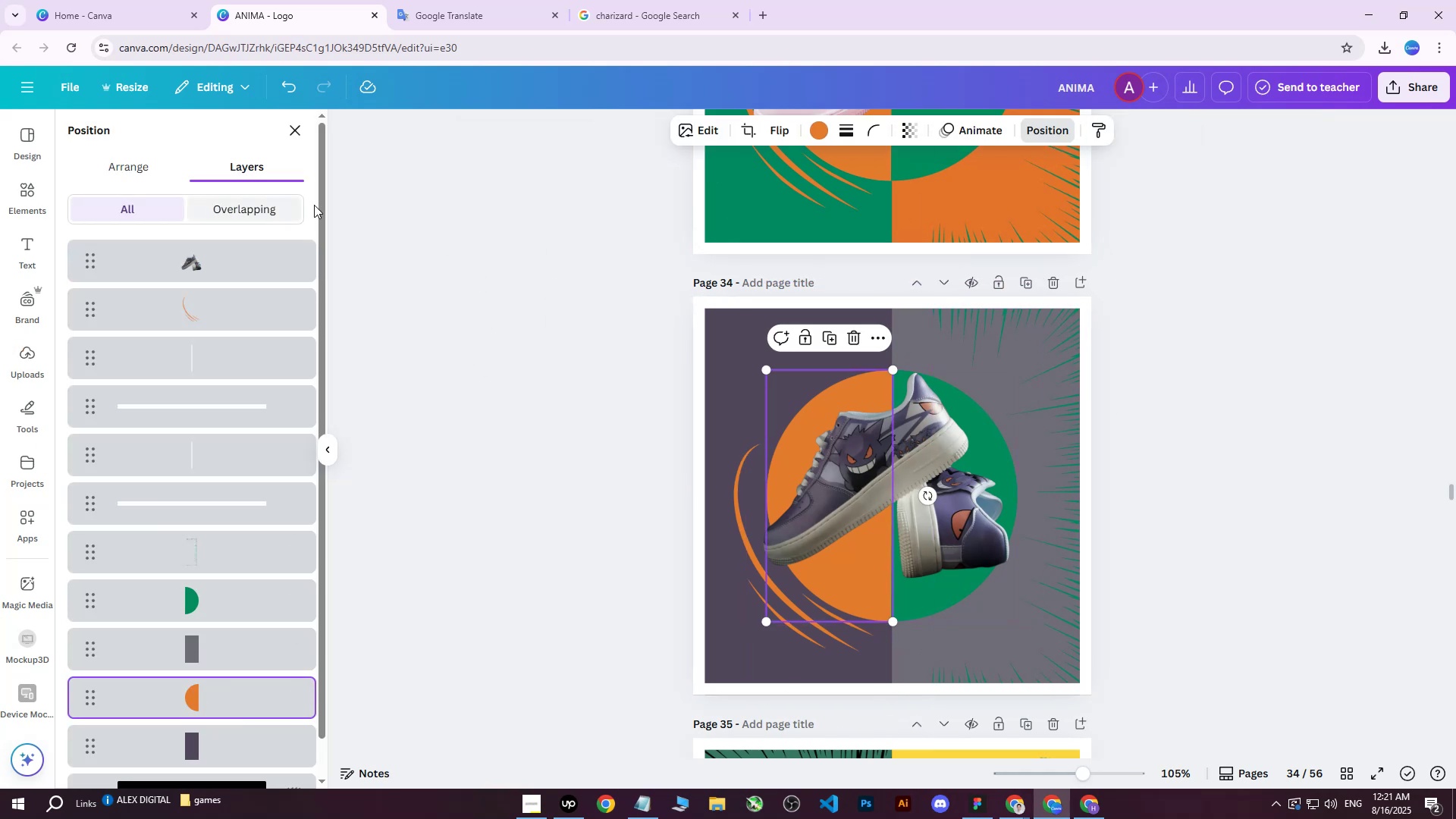 
left_click([825, 130])
 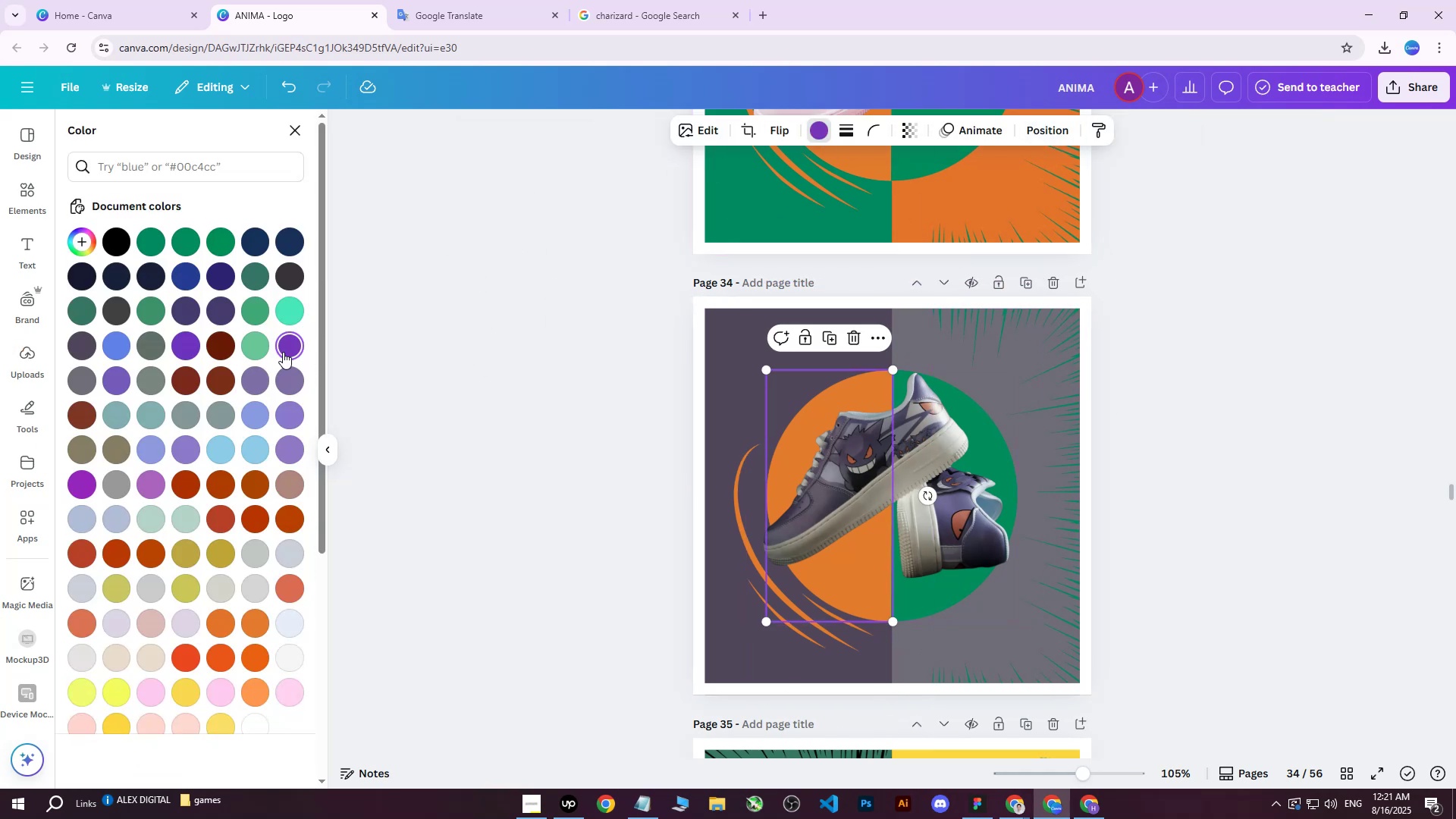 
double_click([285, 349])
 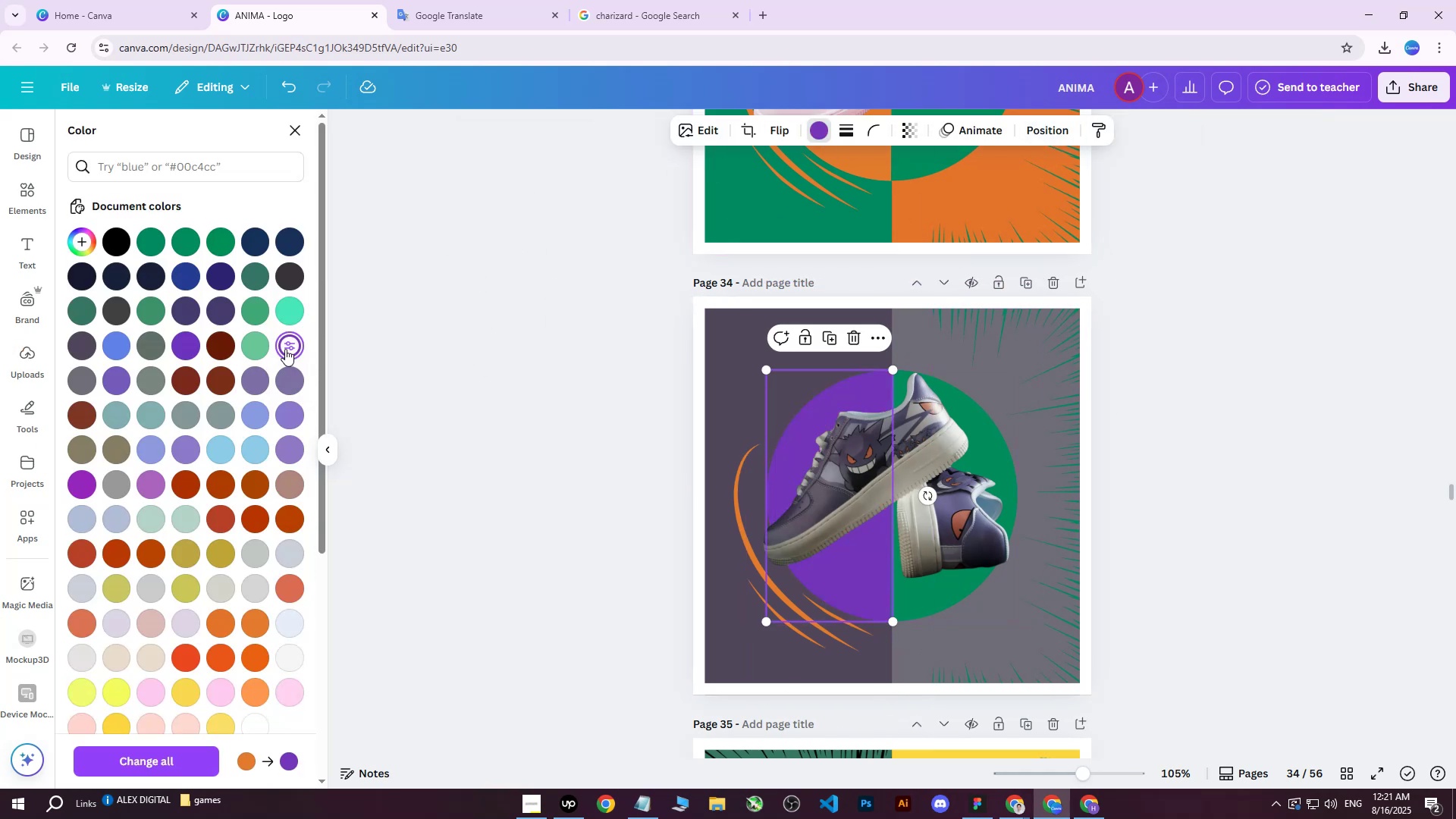 
triple_click([285, 349])
 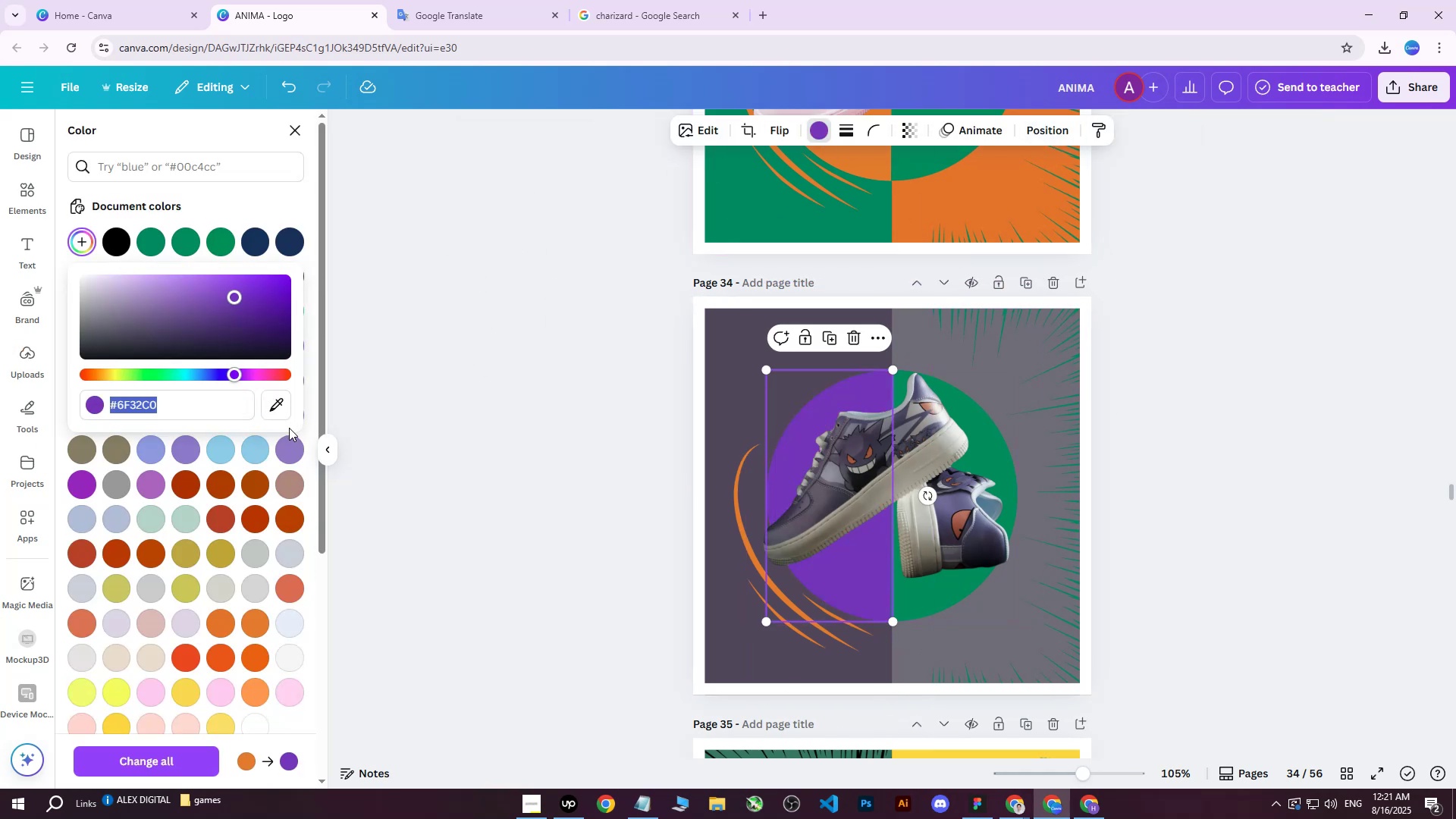 
left_click([275, 406])
 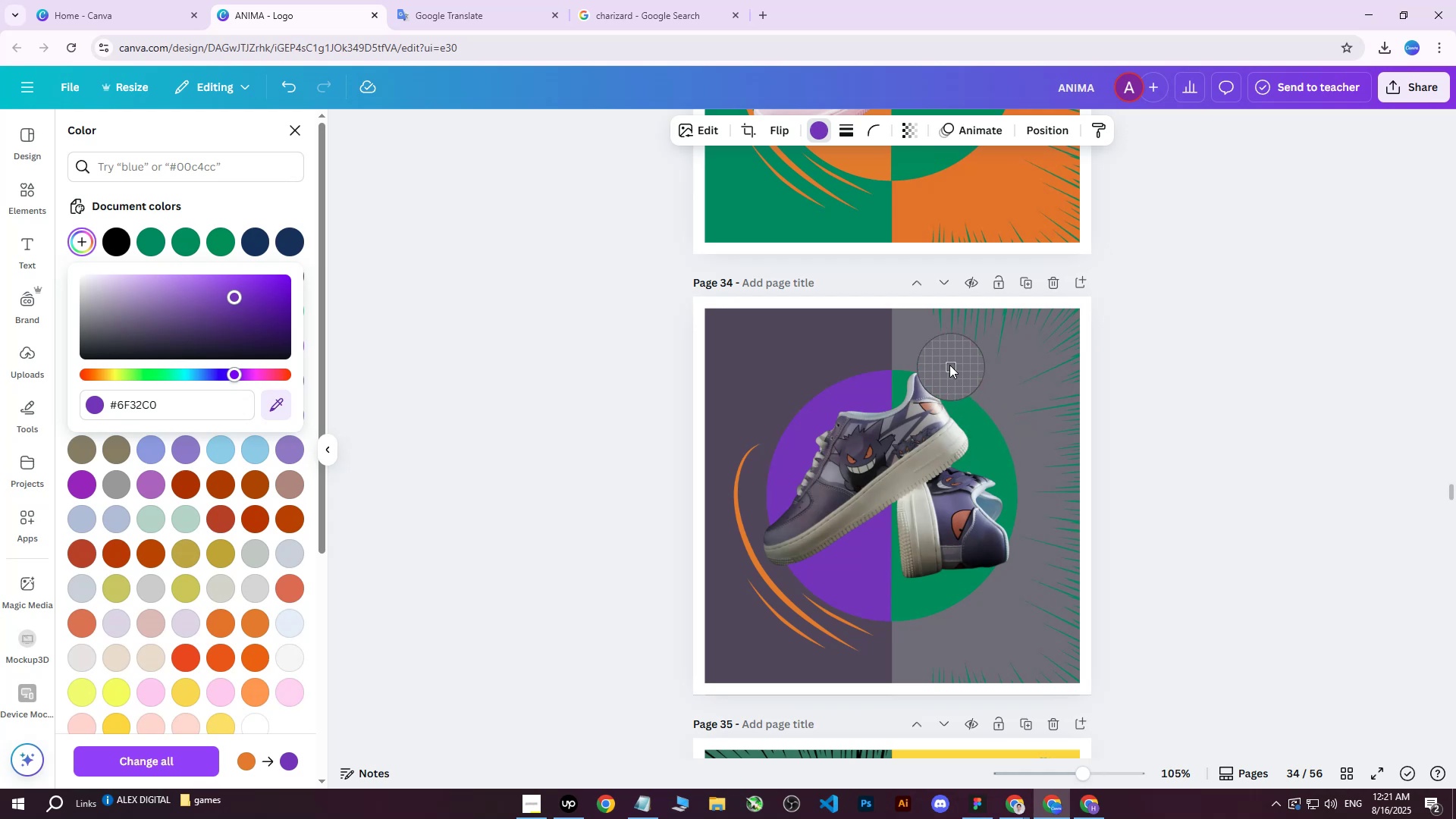 
left_click([918, 359])
 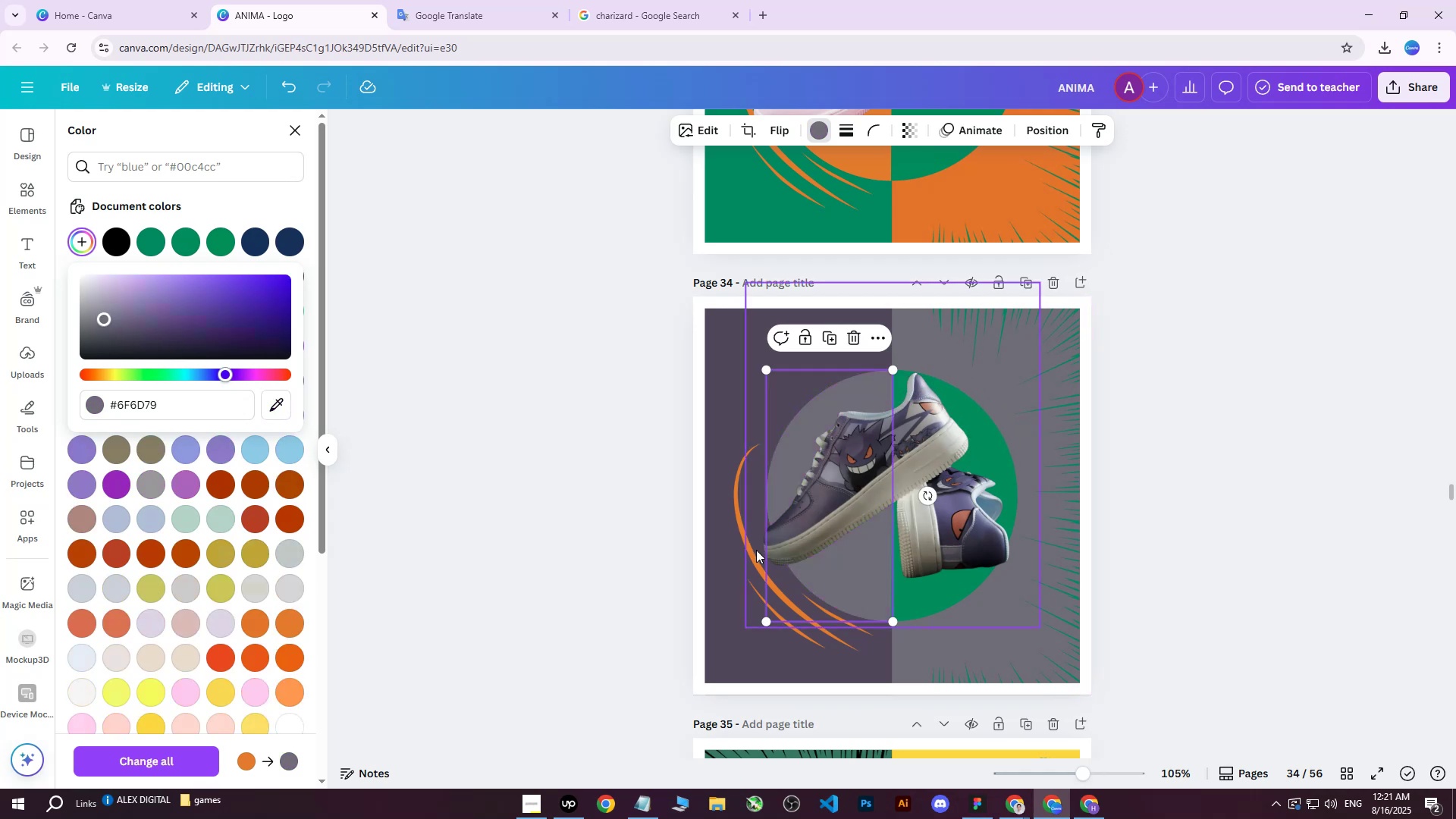 
left_click([736, 564])
 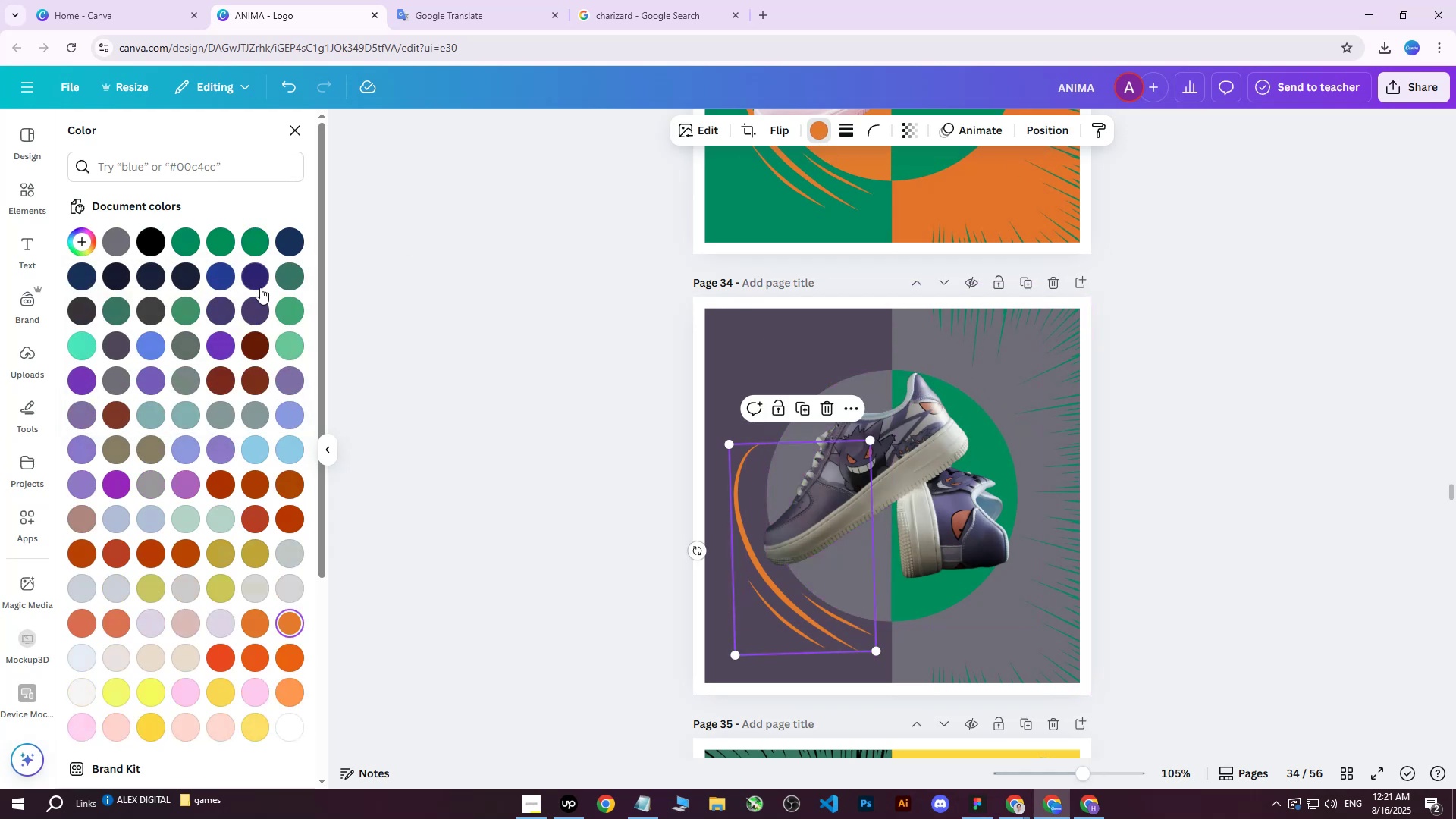 
double_click([253, 280])
 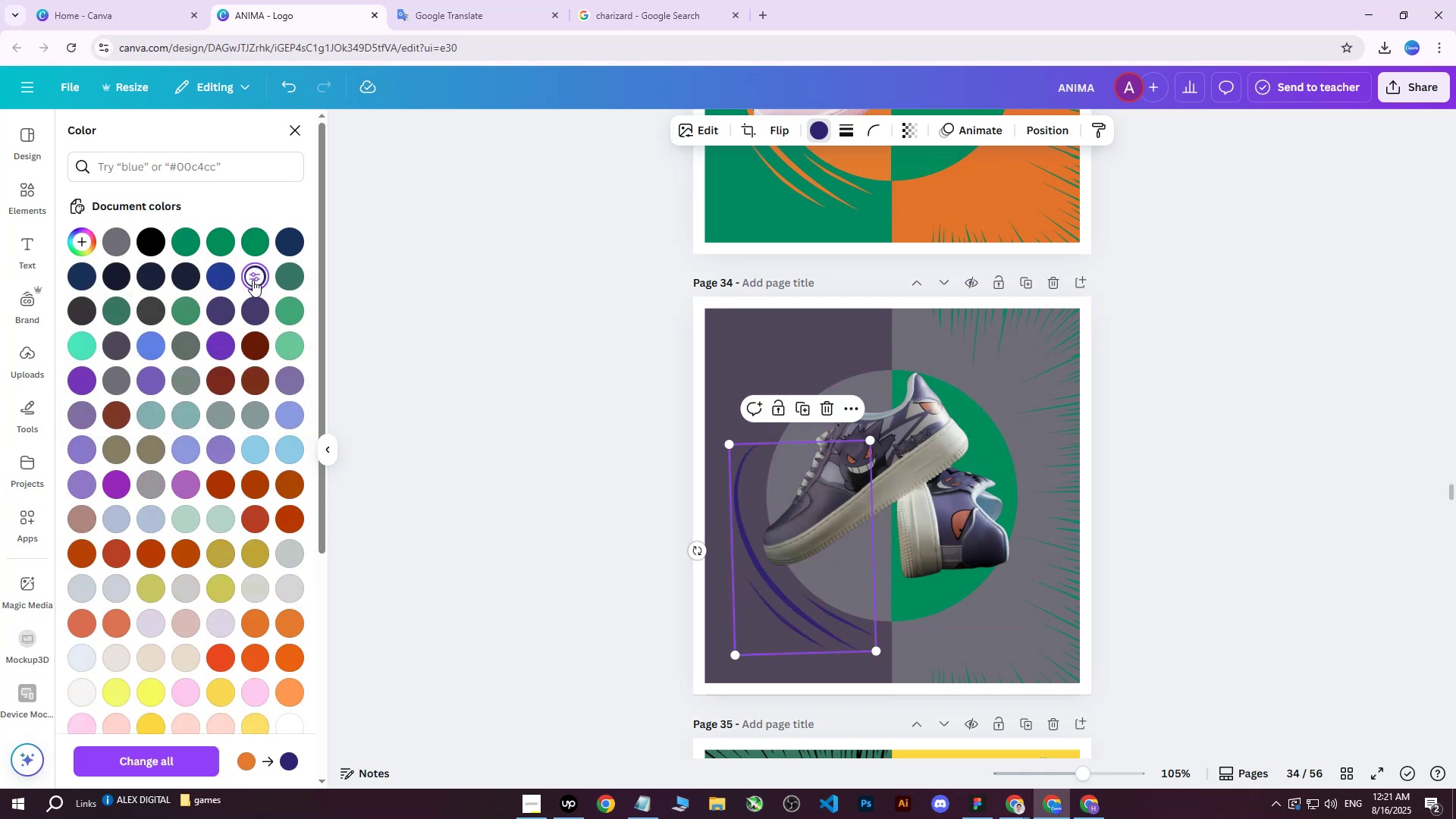 
triple_click([253, 280])
 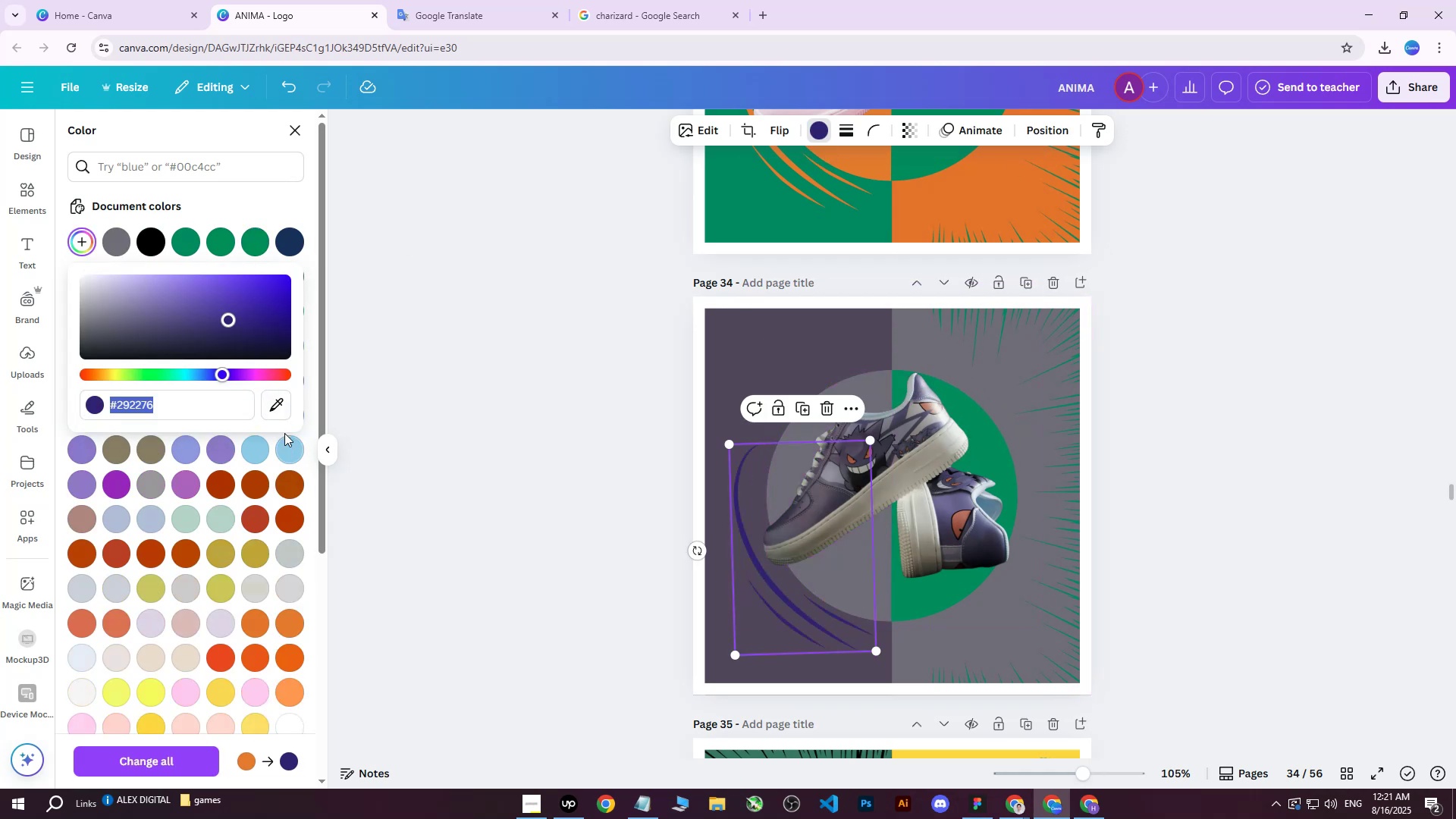 
left_click([271, 400])
 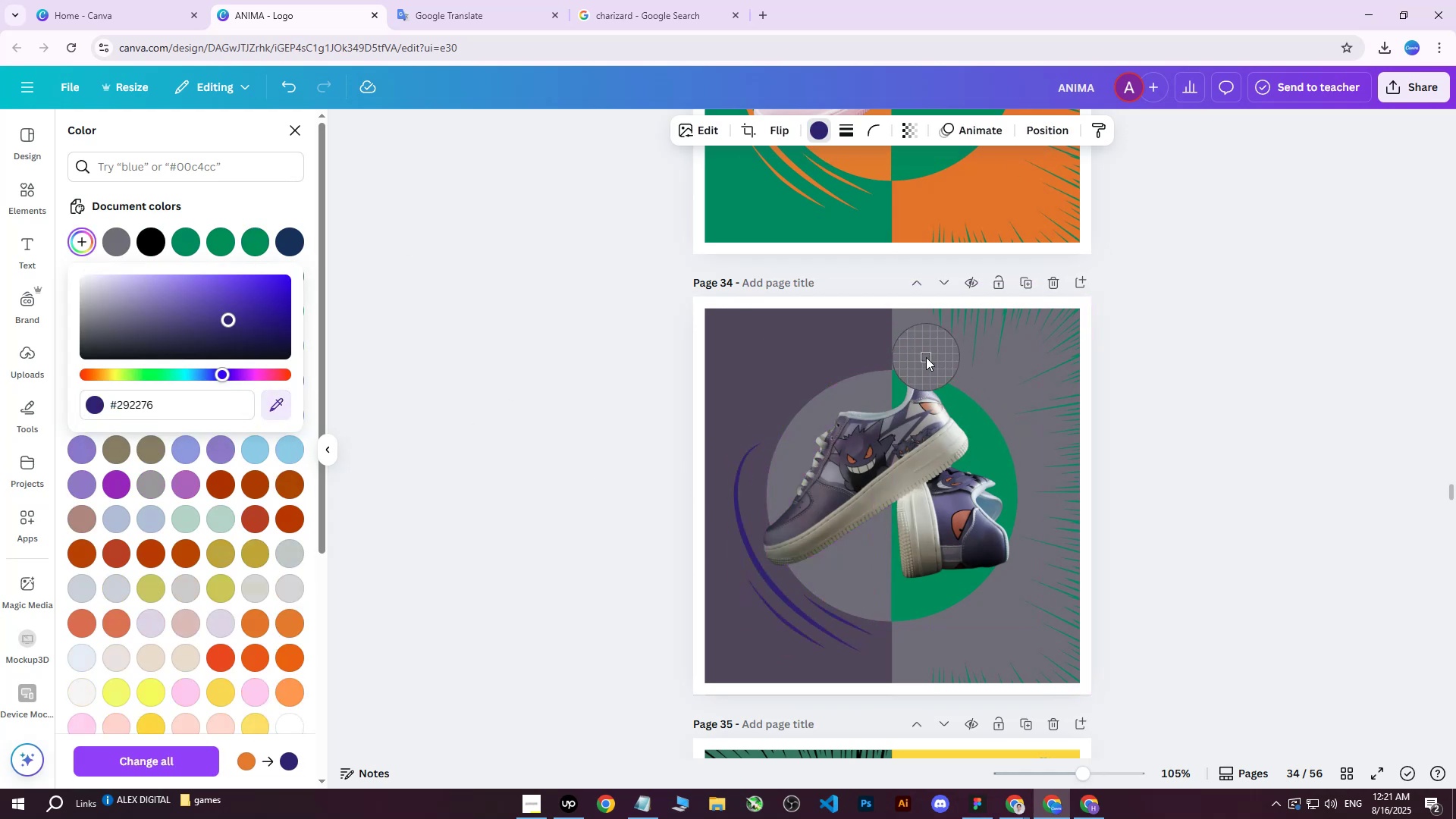 
left_click([927, 353])
 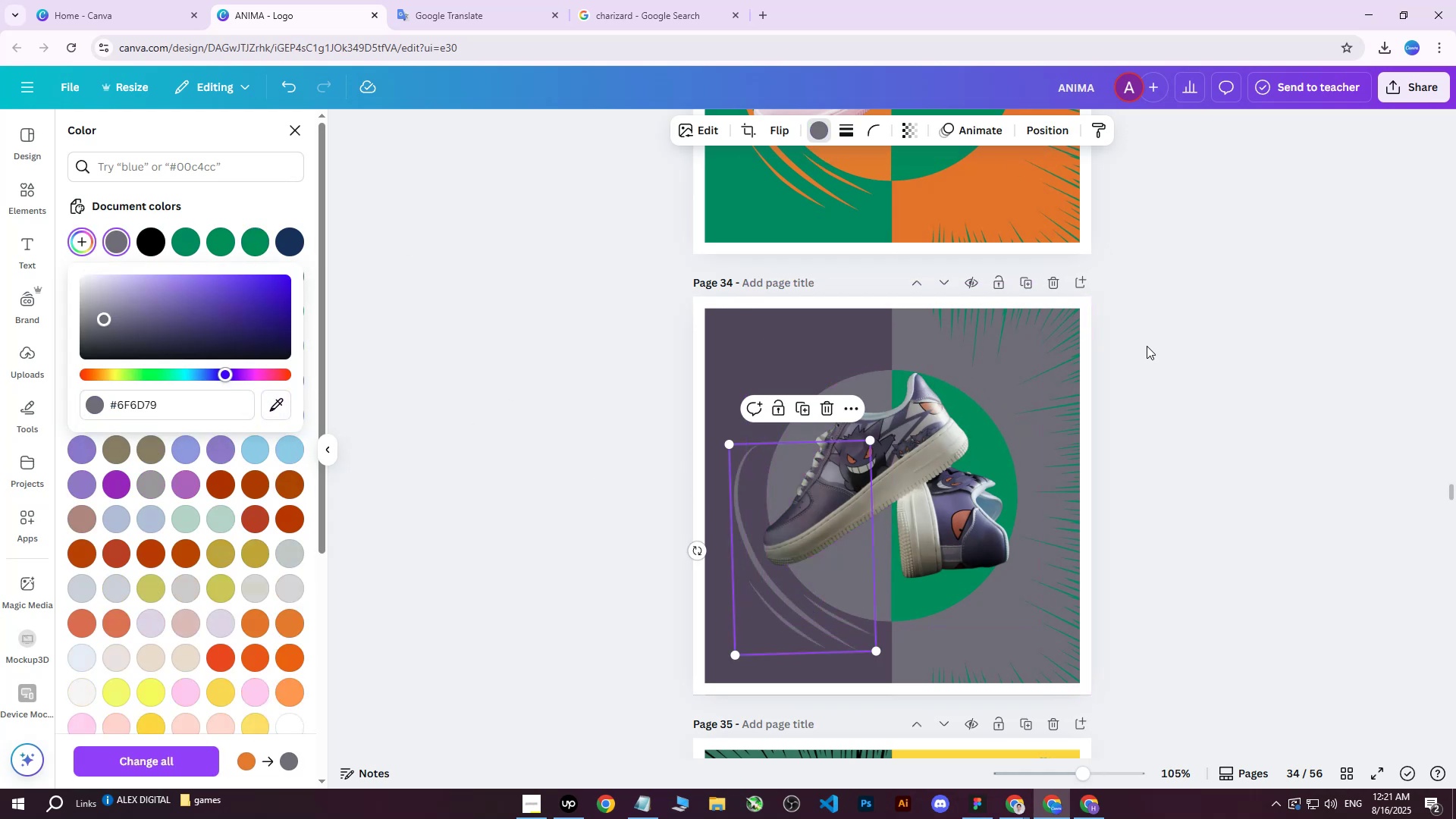 
left_click([1147, 346])
 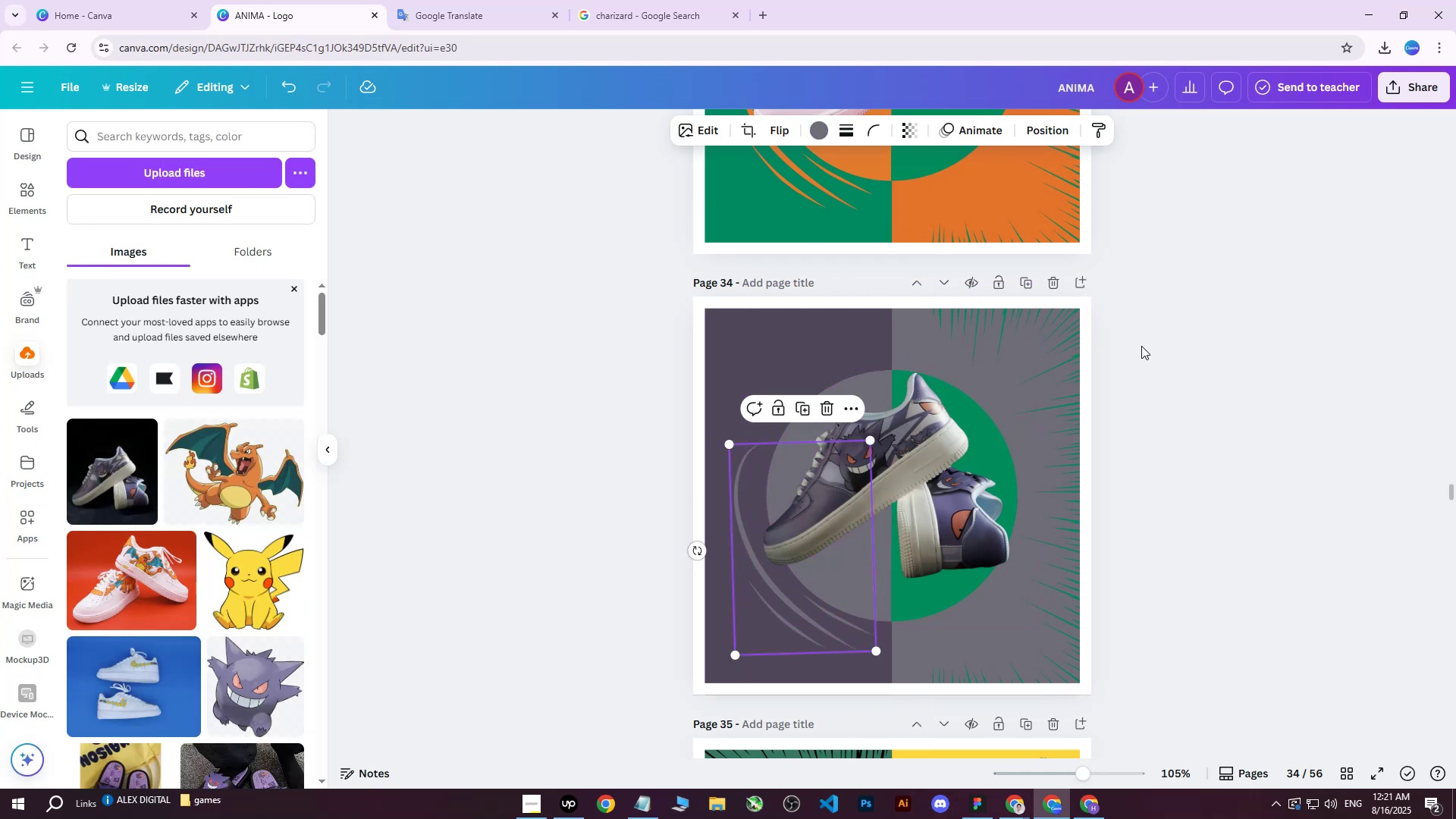 
left_click([1141, 346])
 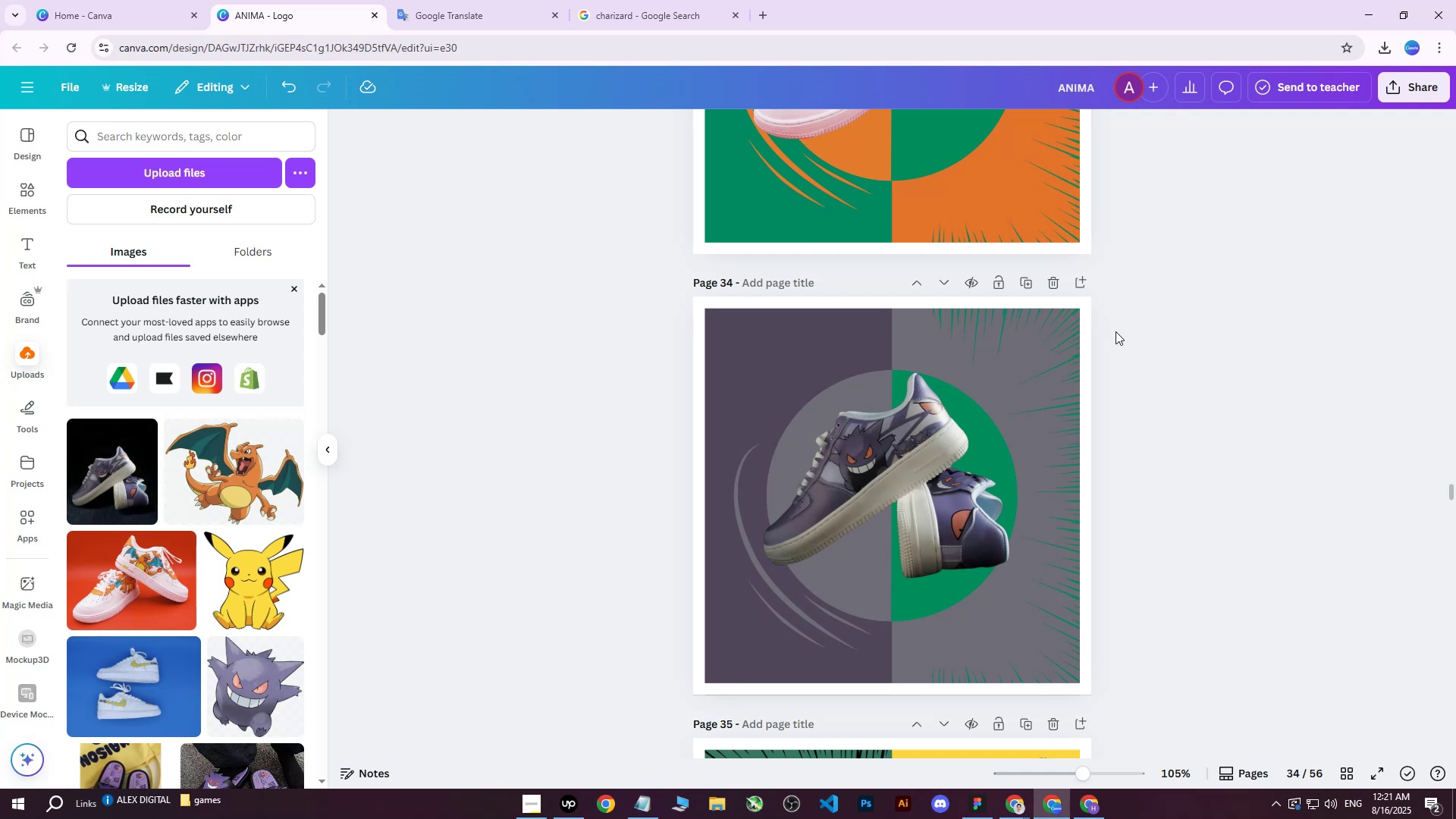 
left_click([946, 372])
 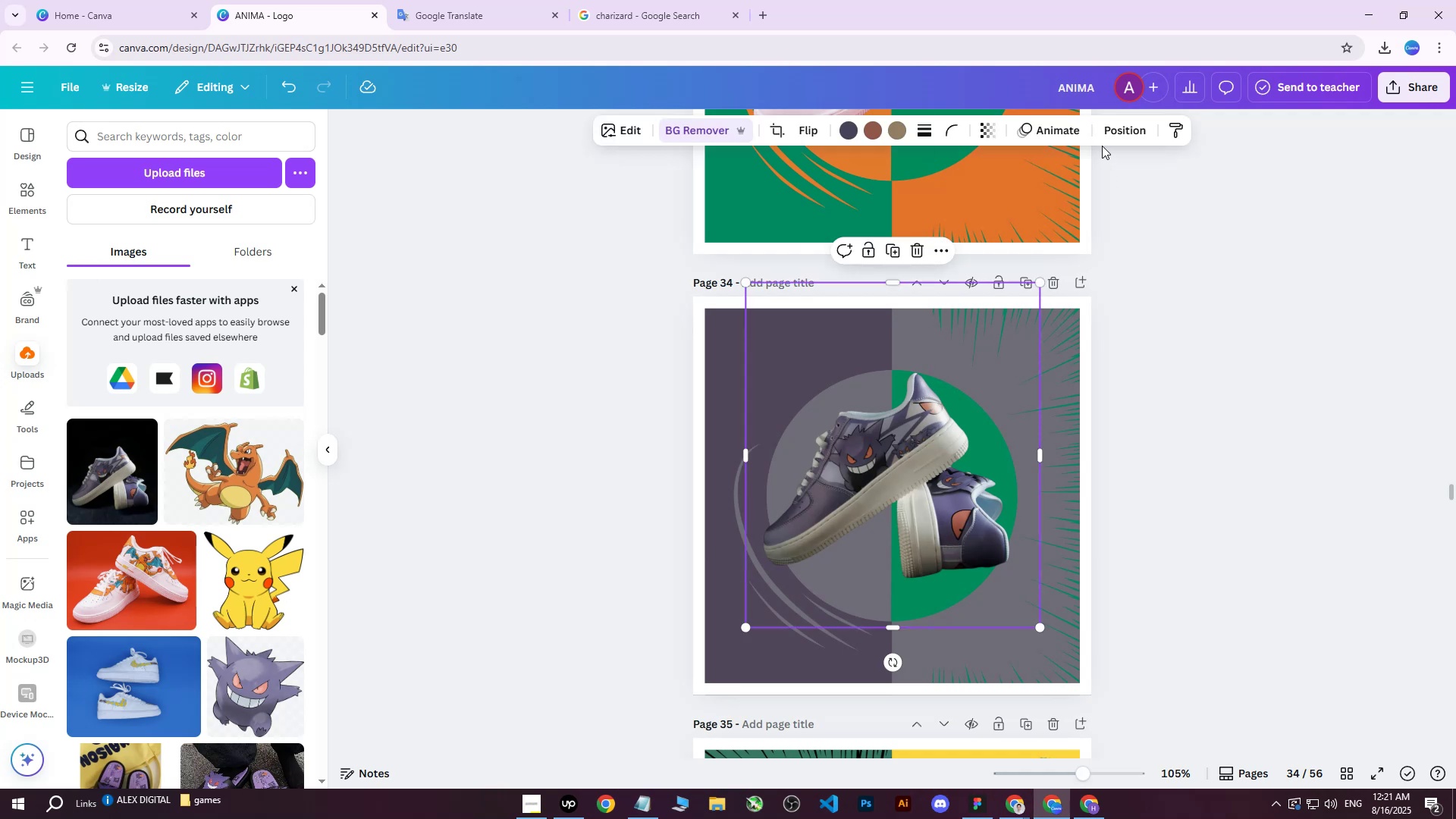 
left_click([1121, 137])
 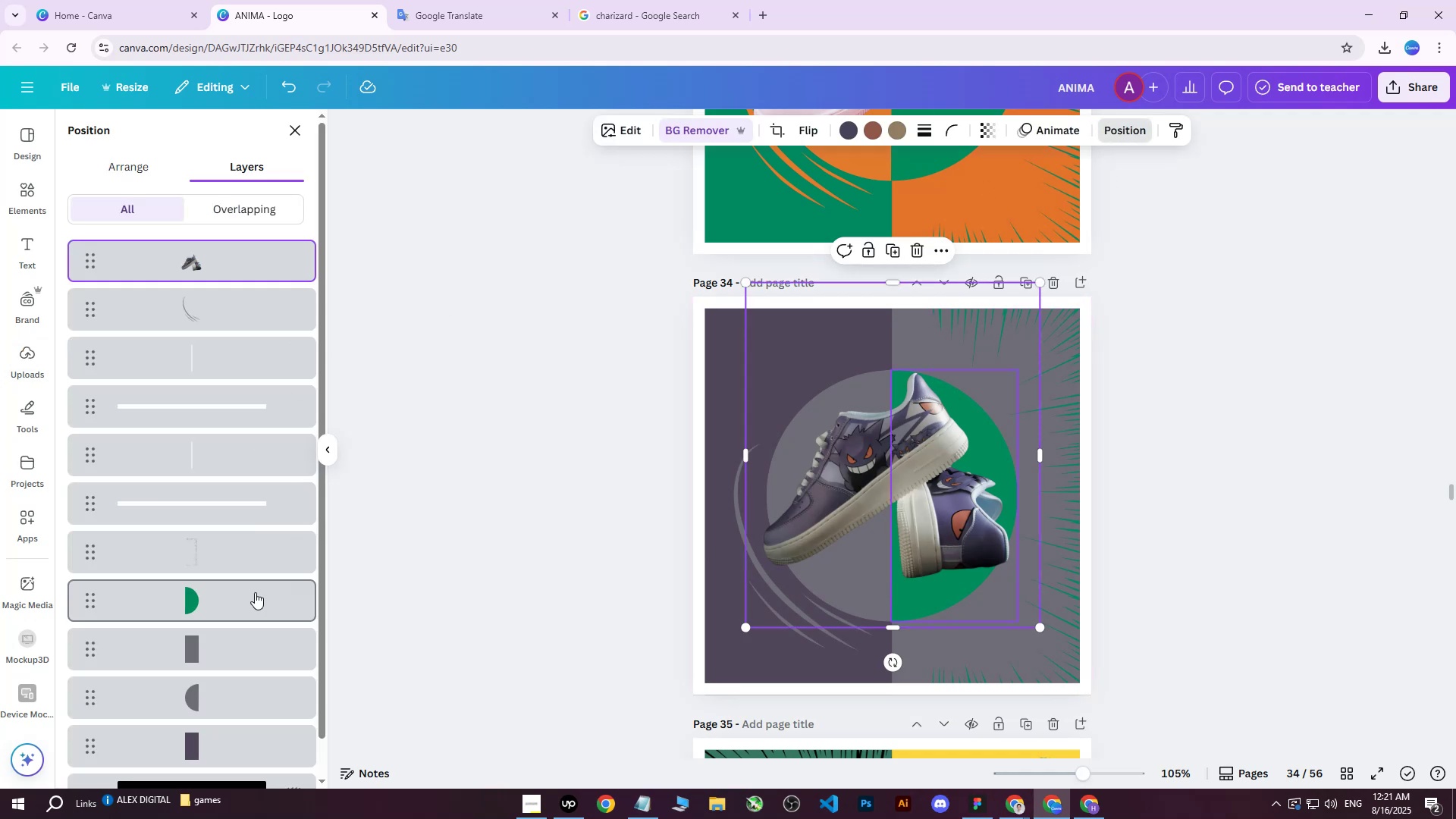 
left_click([231, 609])
 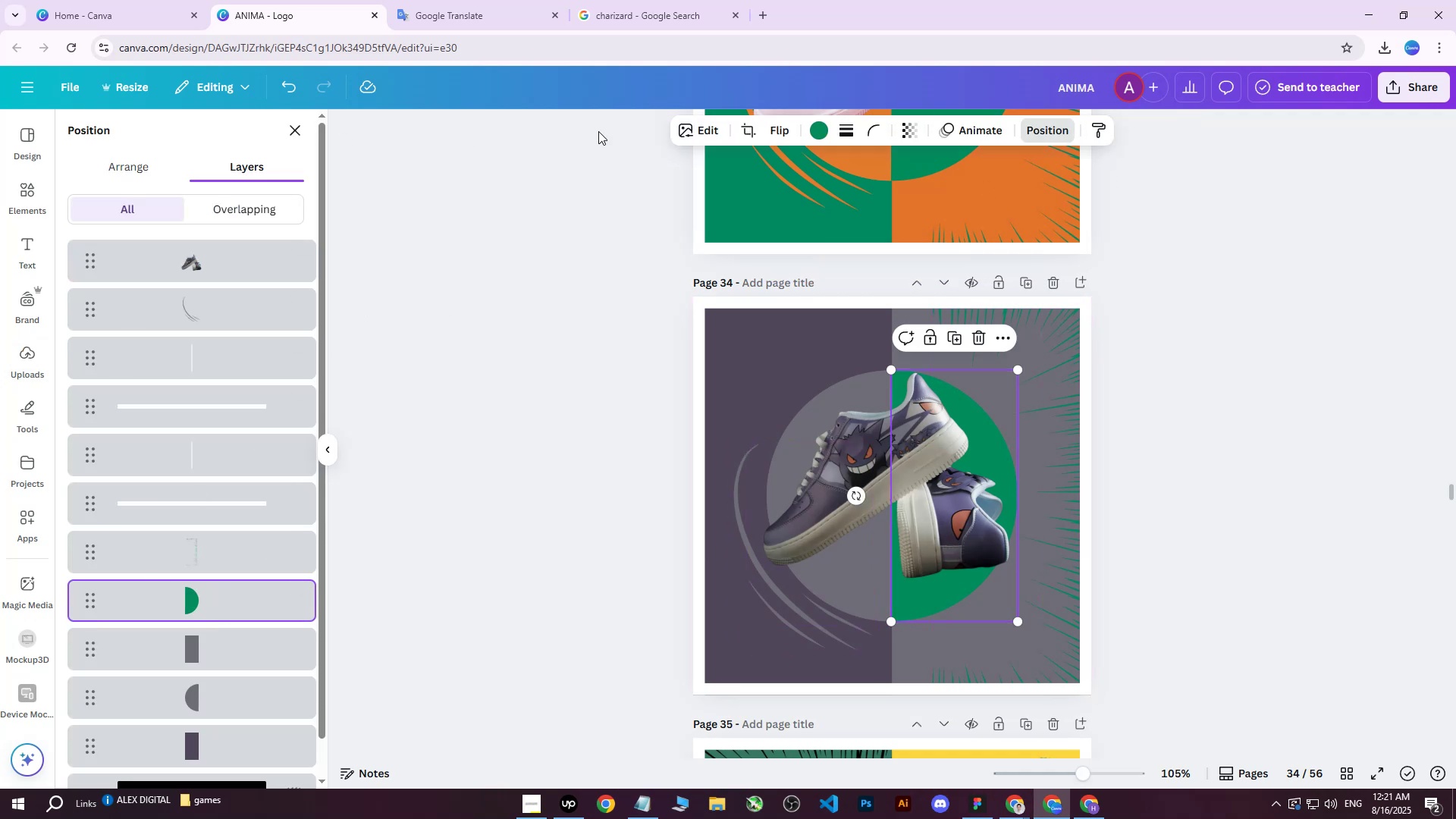 
double_click([819, 136])
 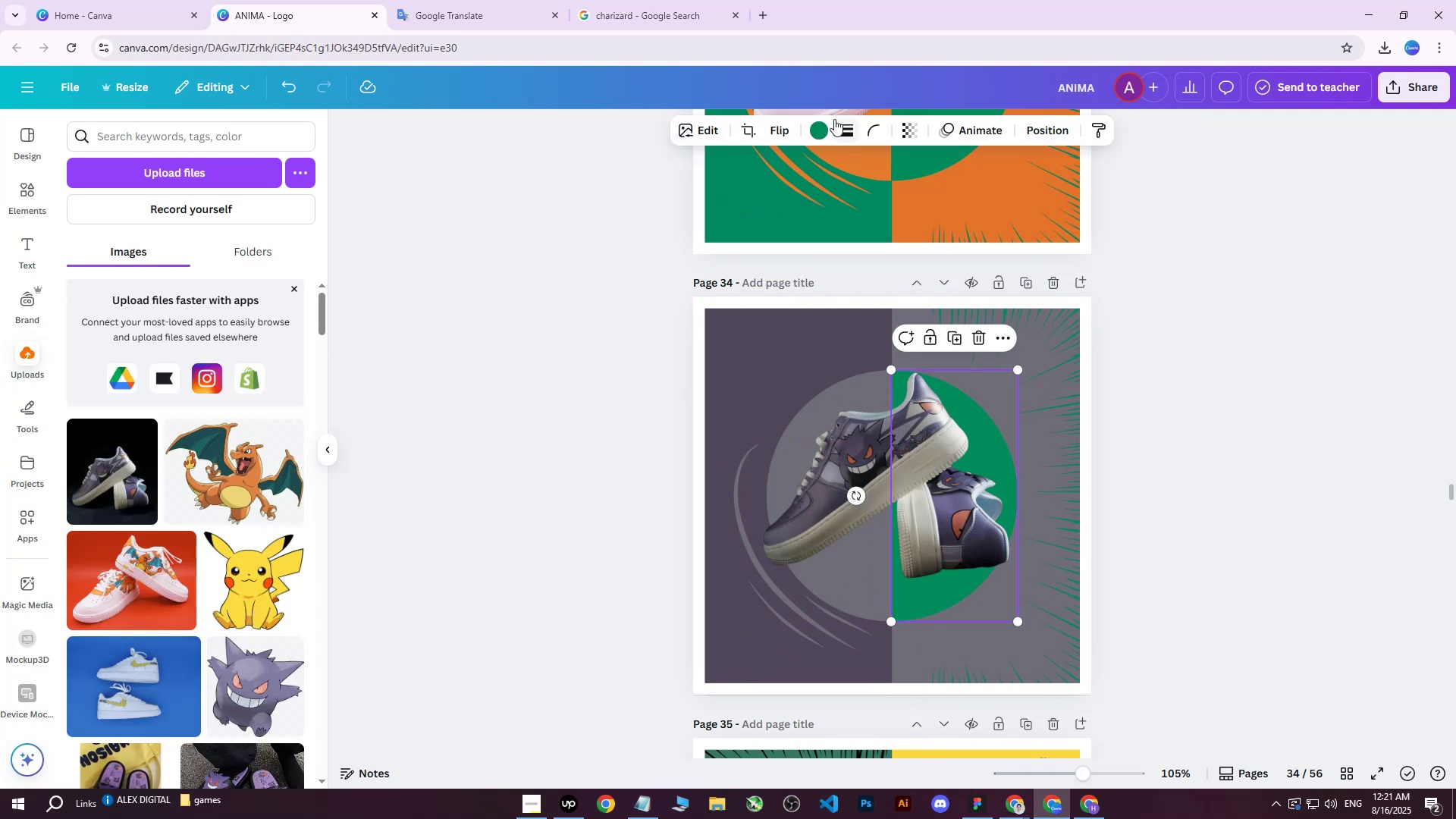 
left_click([817, 130])
 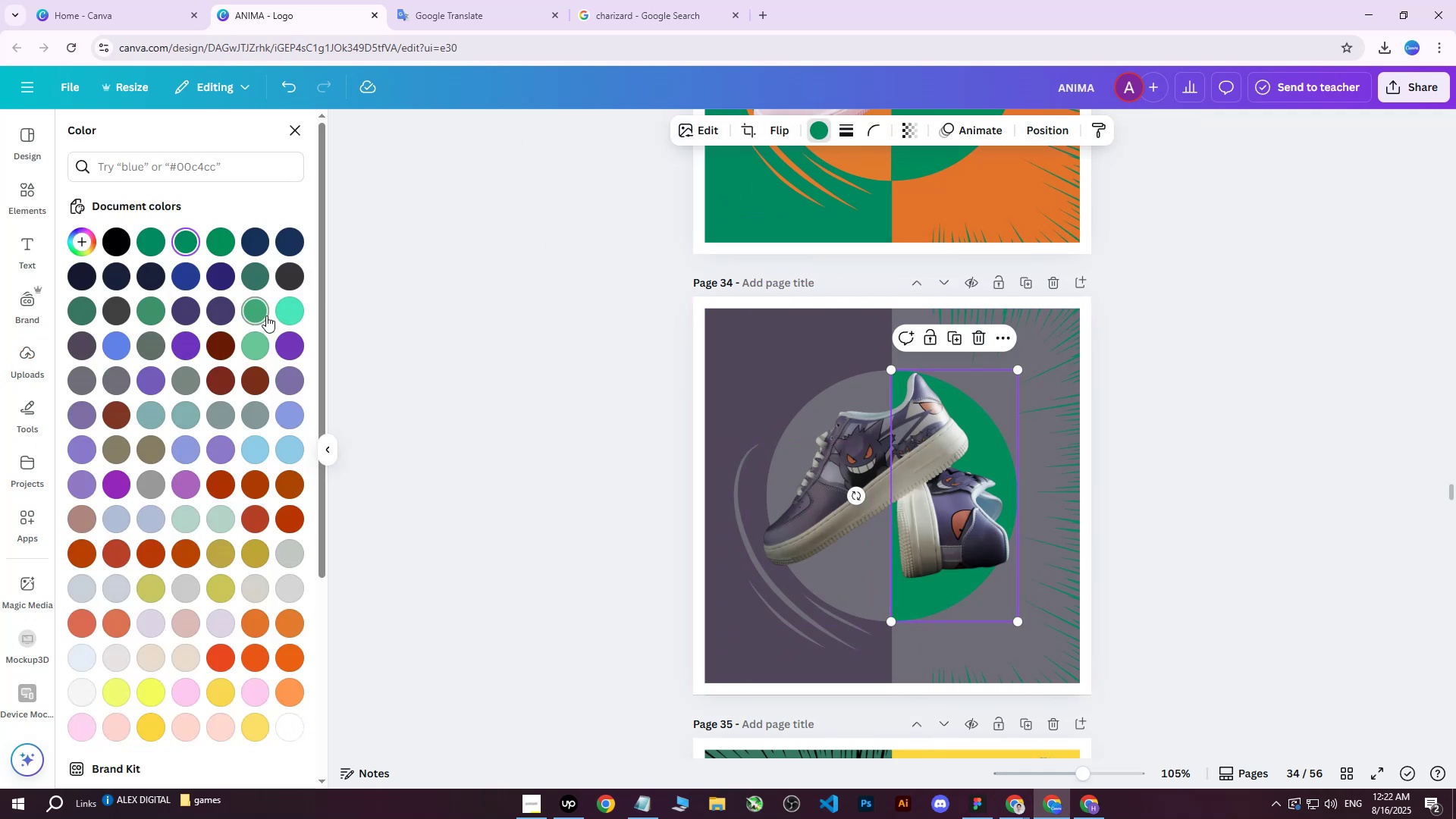 
left_click([290, 284])
 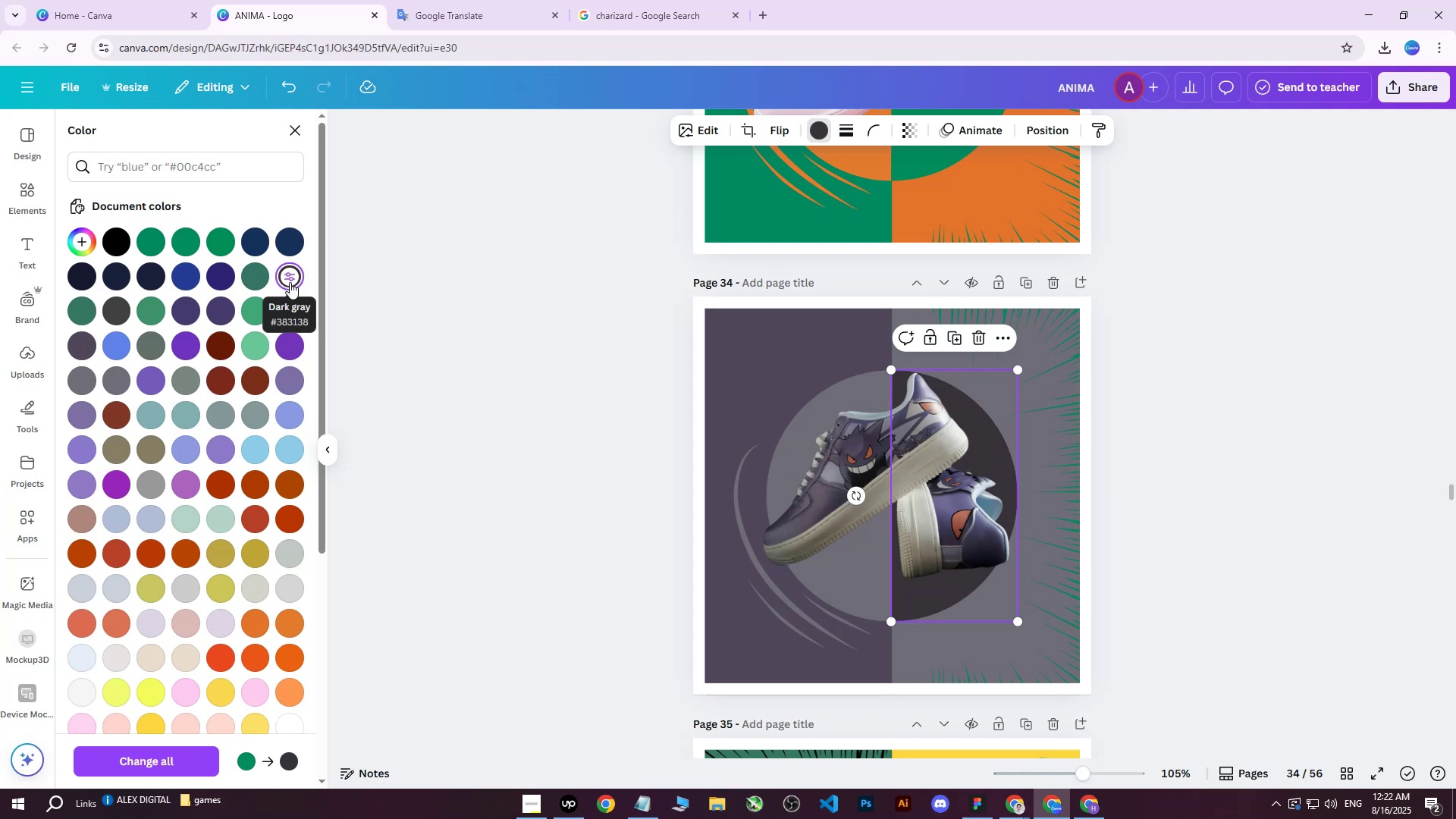 
double_click([290, 282])
 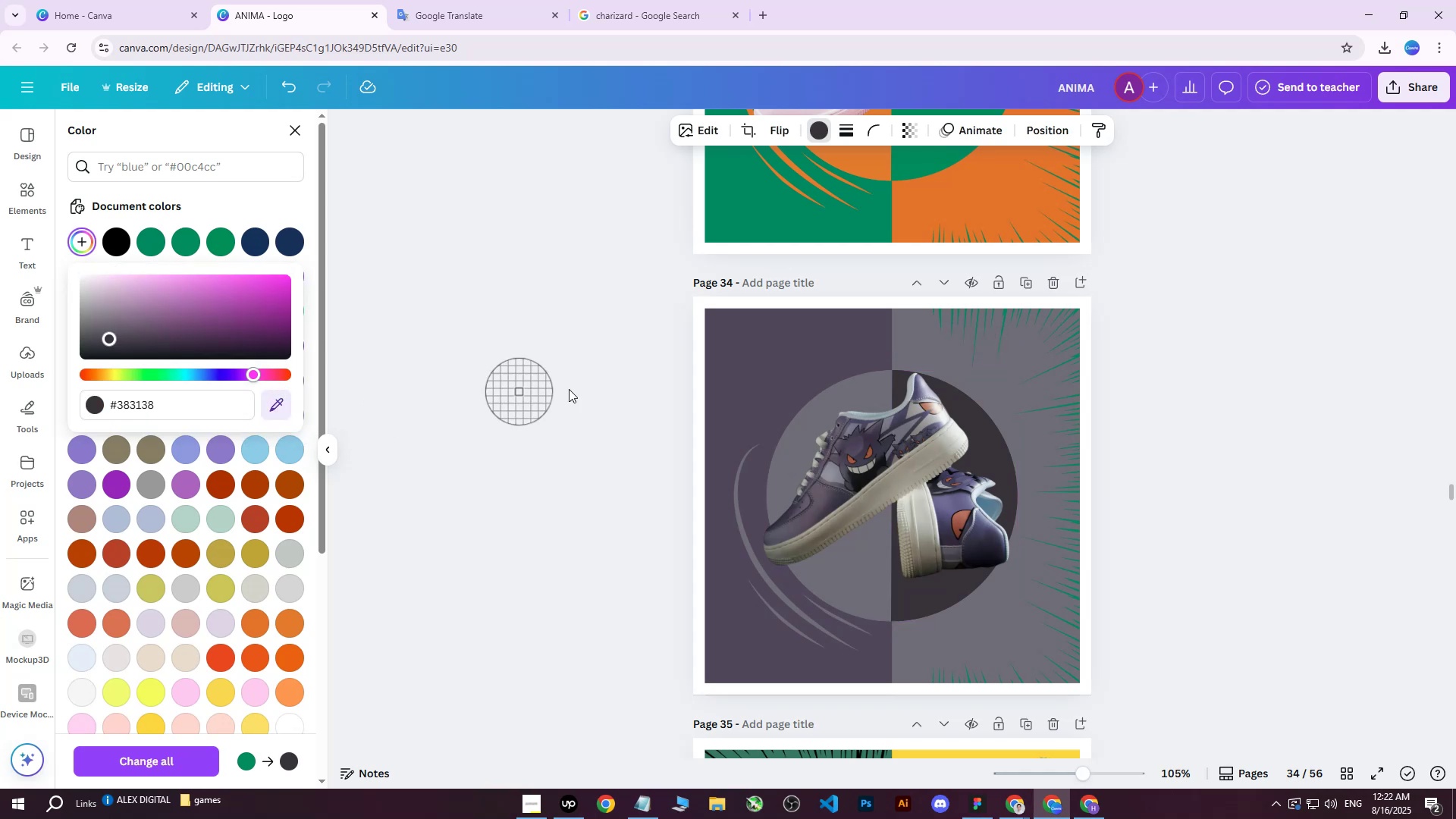 
left_click([787, 369])
 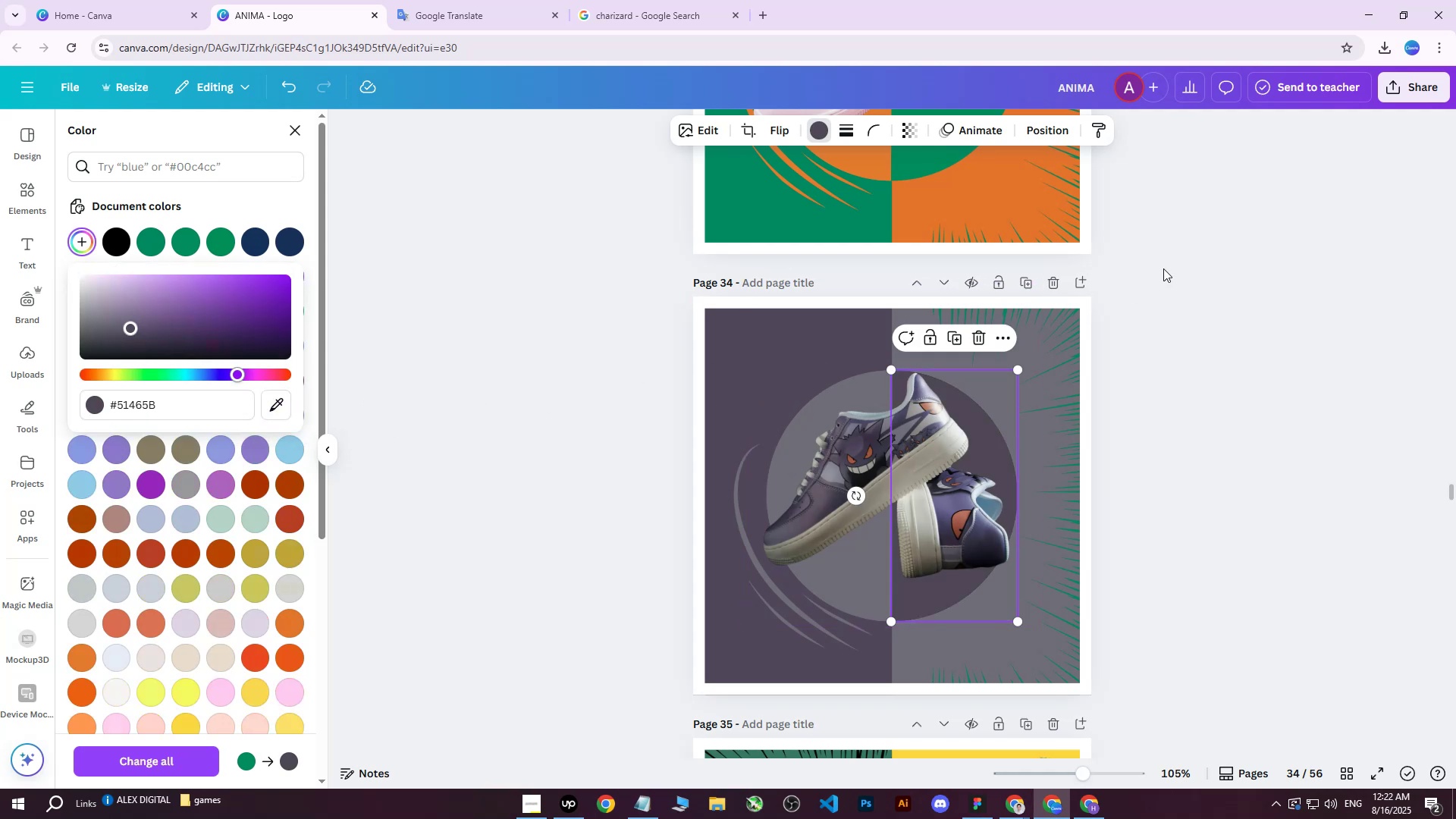 
left_click([1194, 284])
 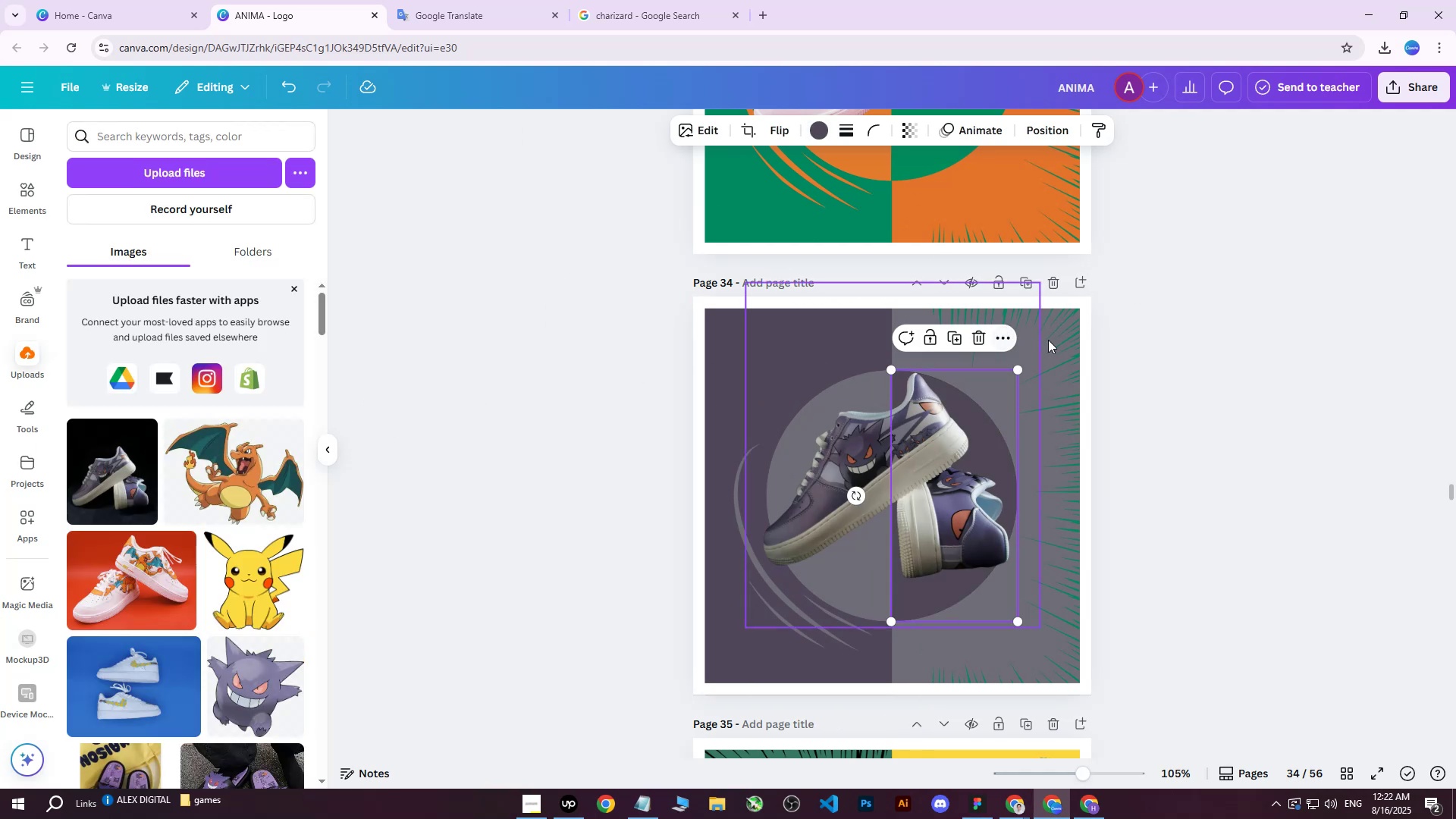 
left_click([1062, 342])
 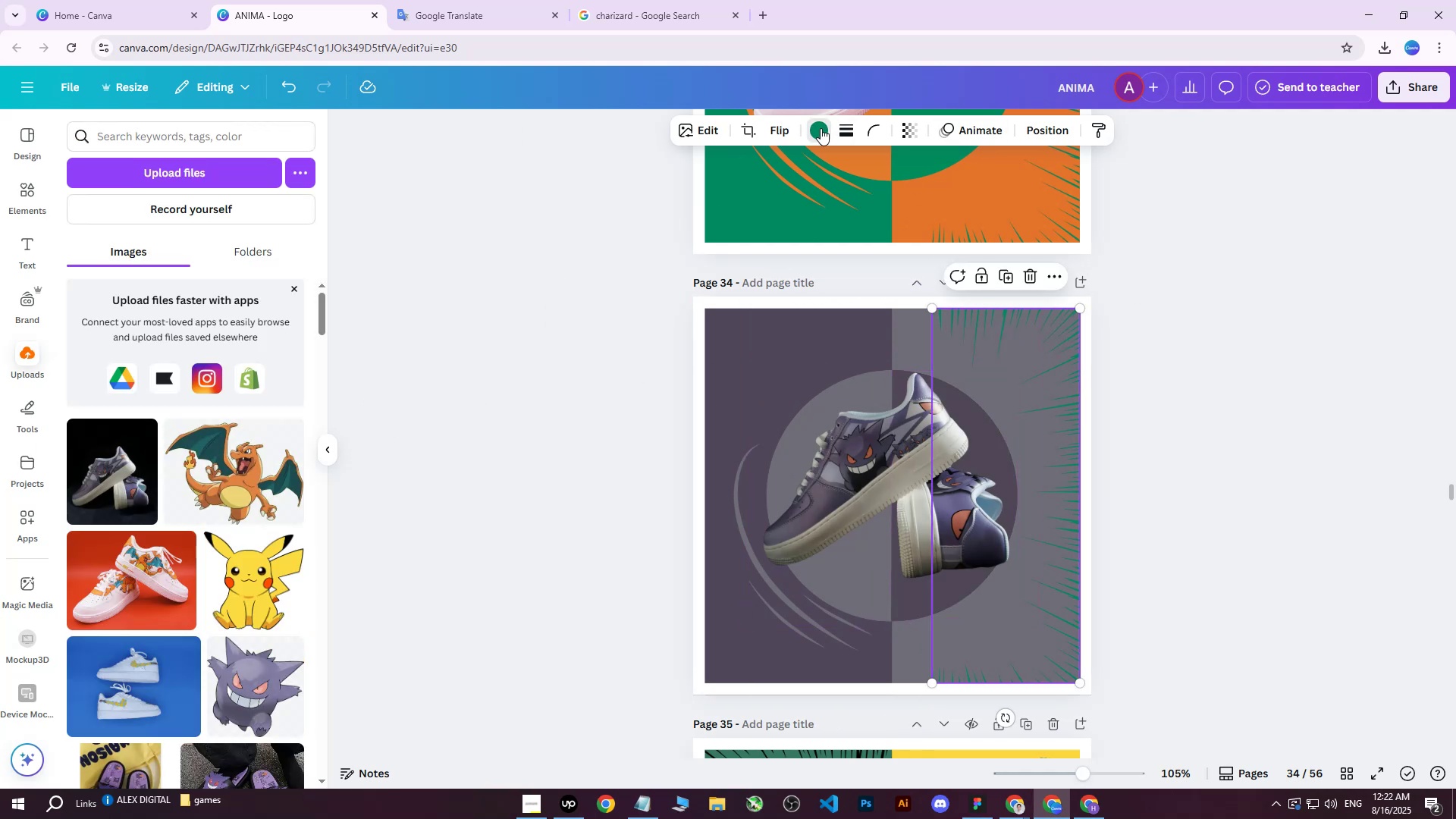 
double_click([821, 128])
 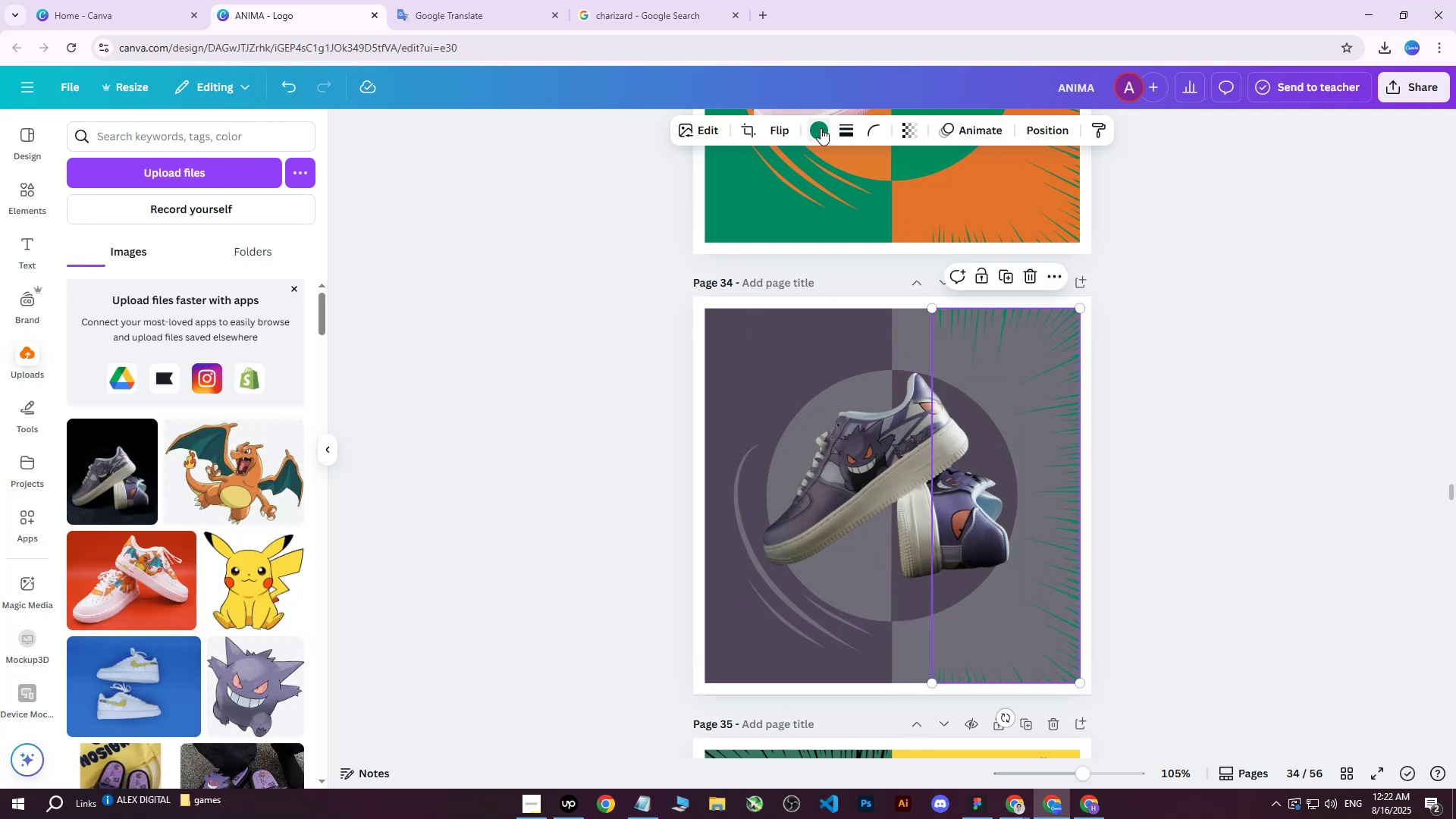 
triple_click([821, 128])
 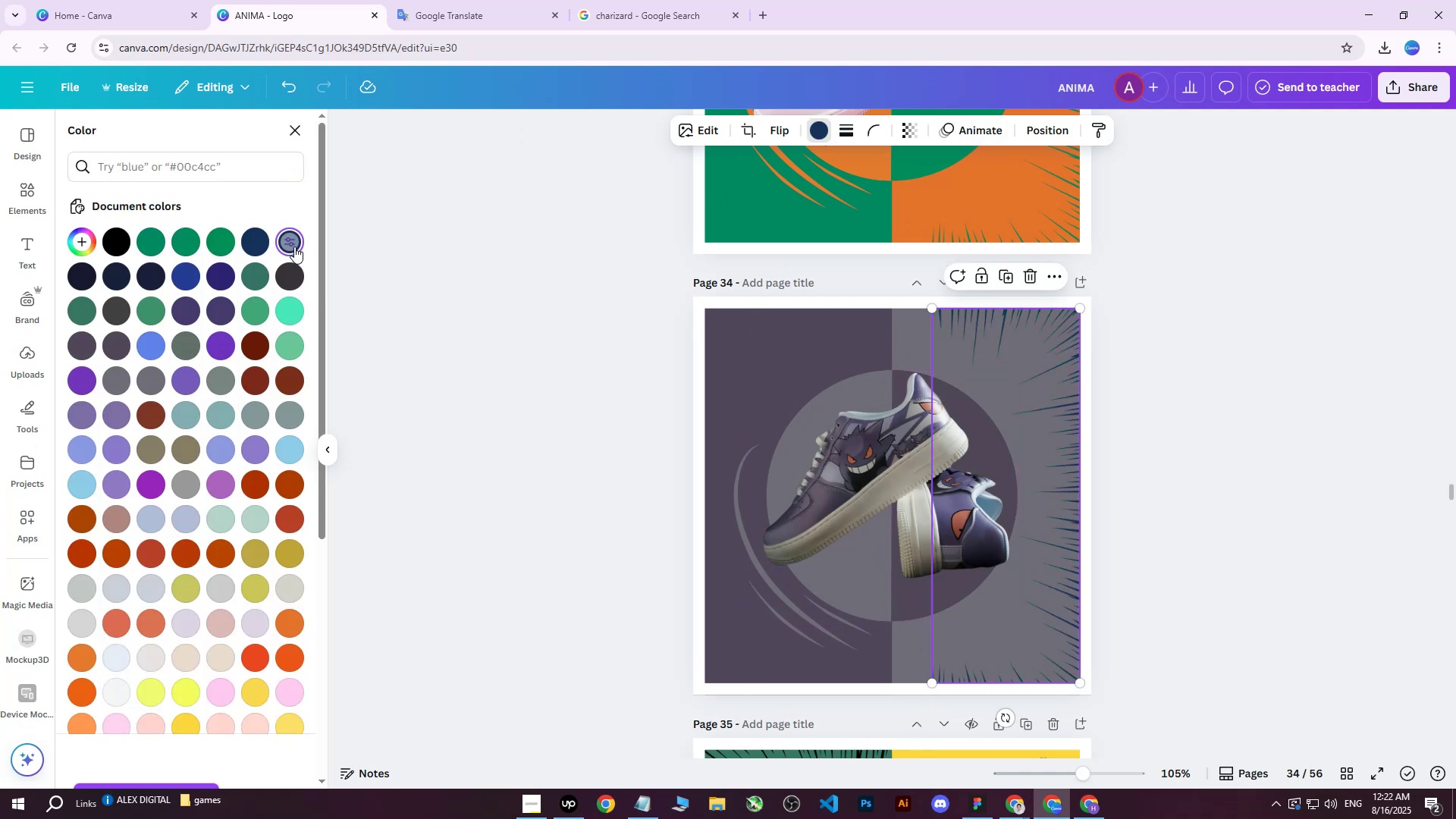 
double_click([292, 245])
 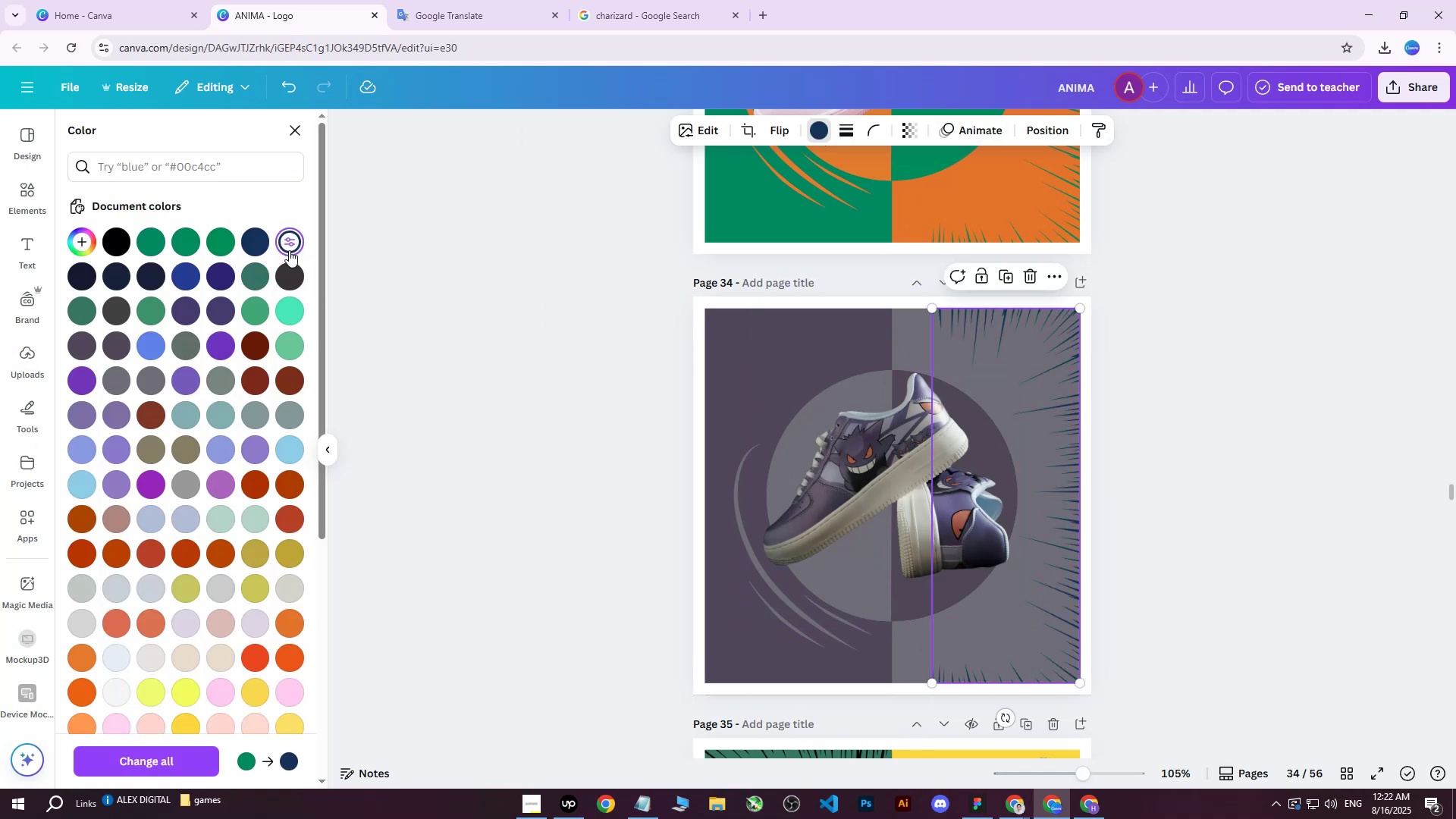 
triple_click([289, 251])
 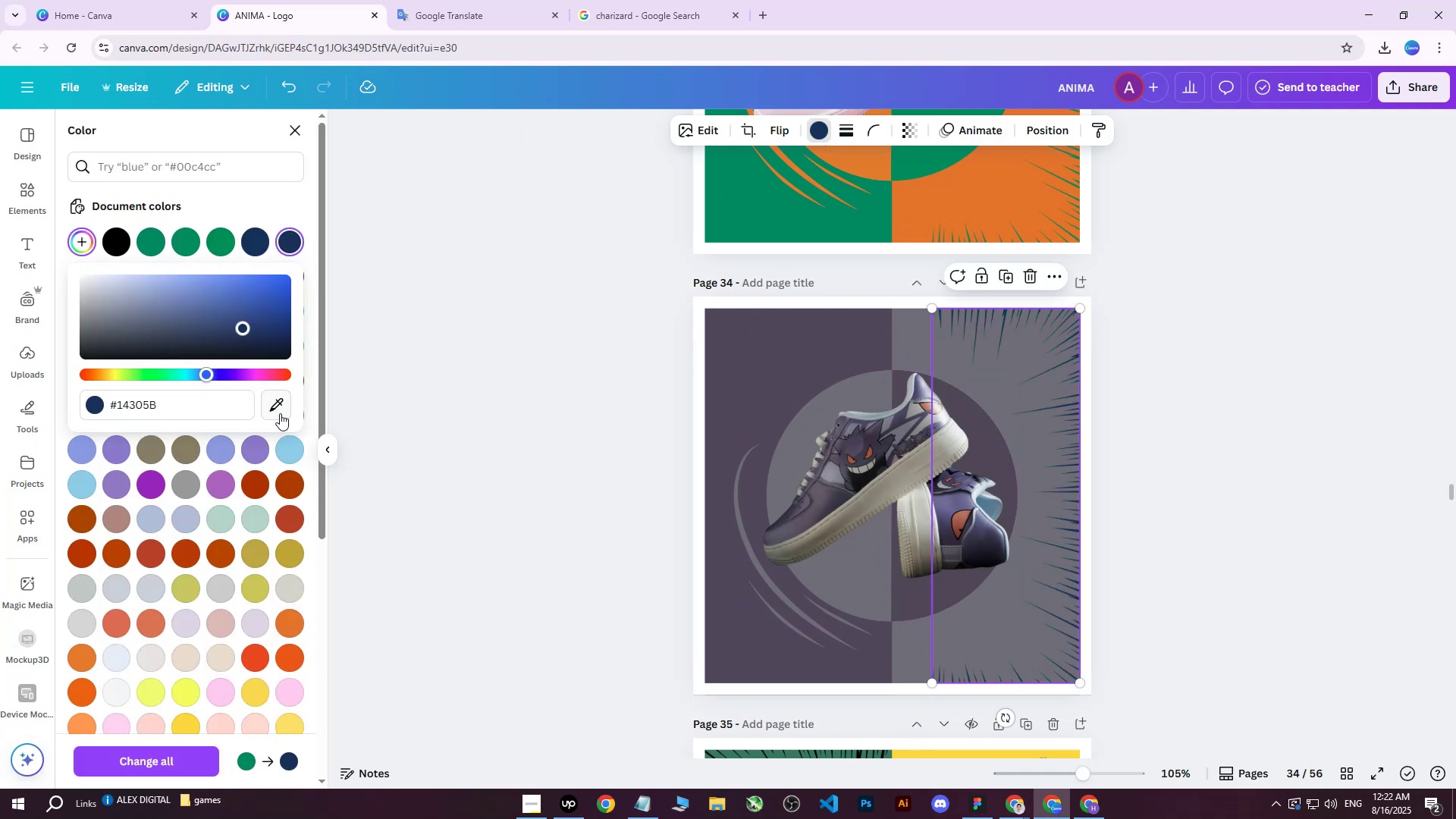 
double_click([277, 406])
 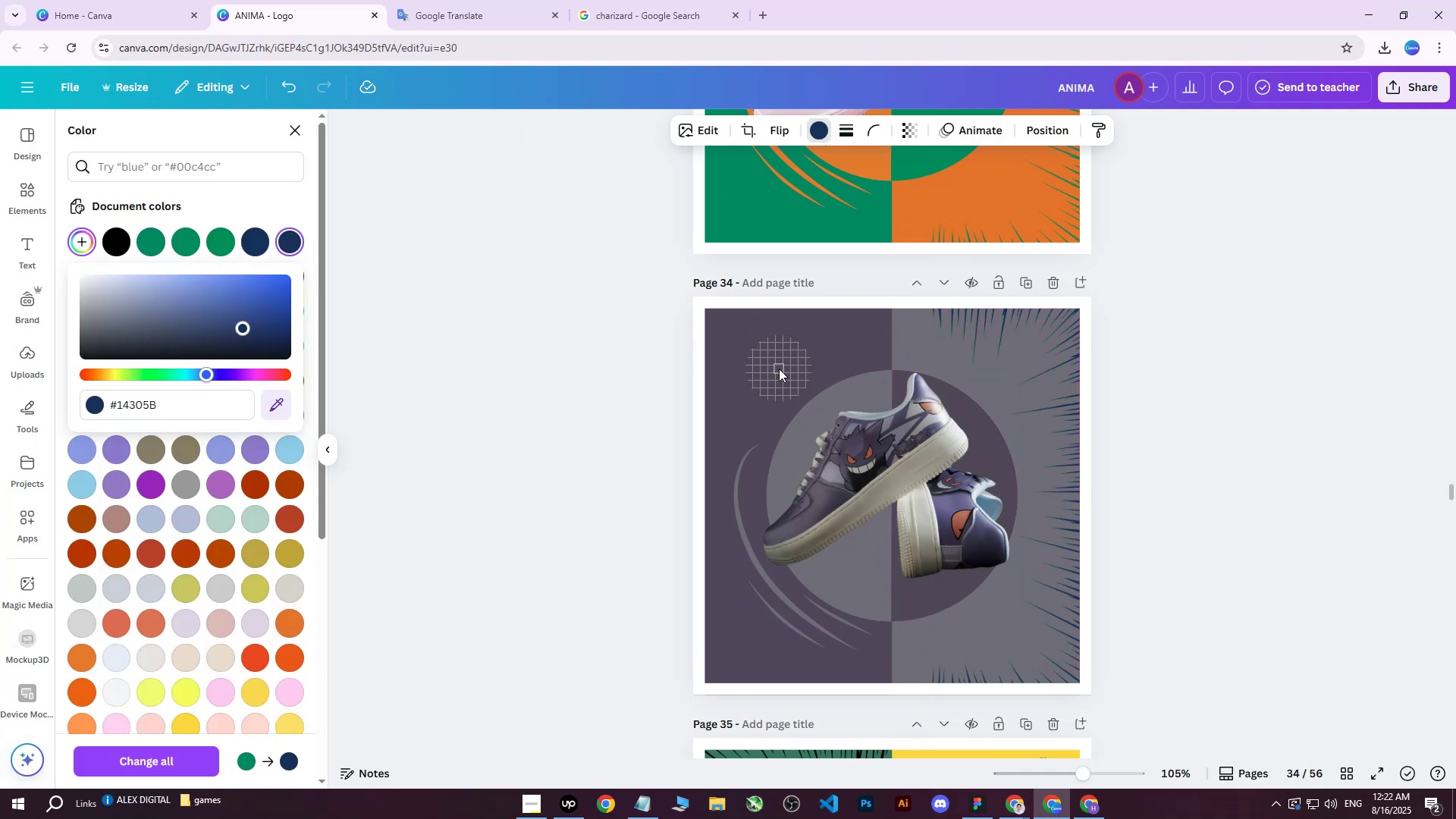 
left_click([771, 356])
 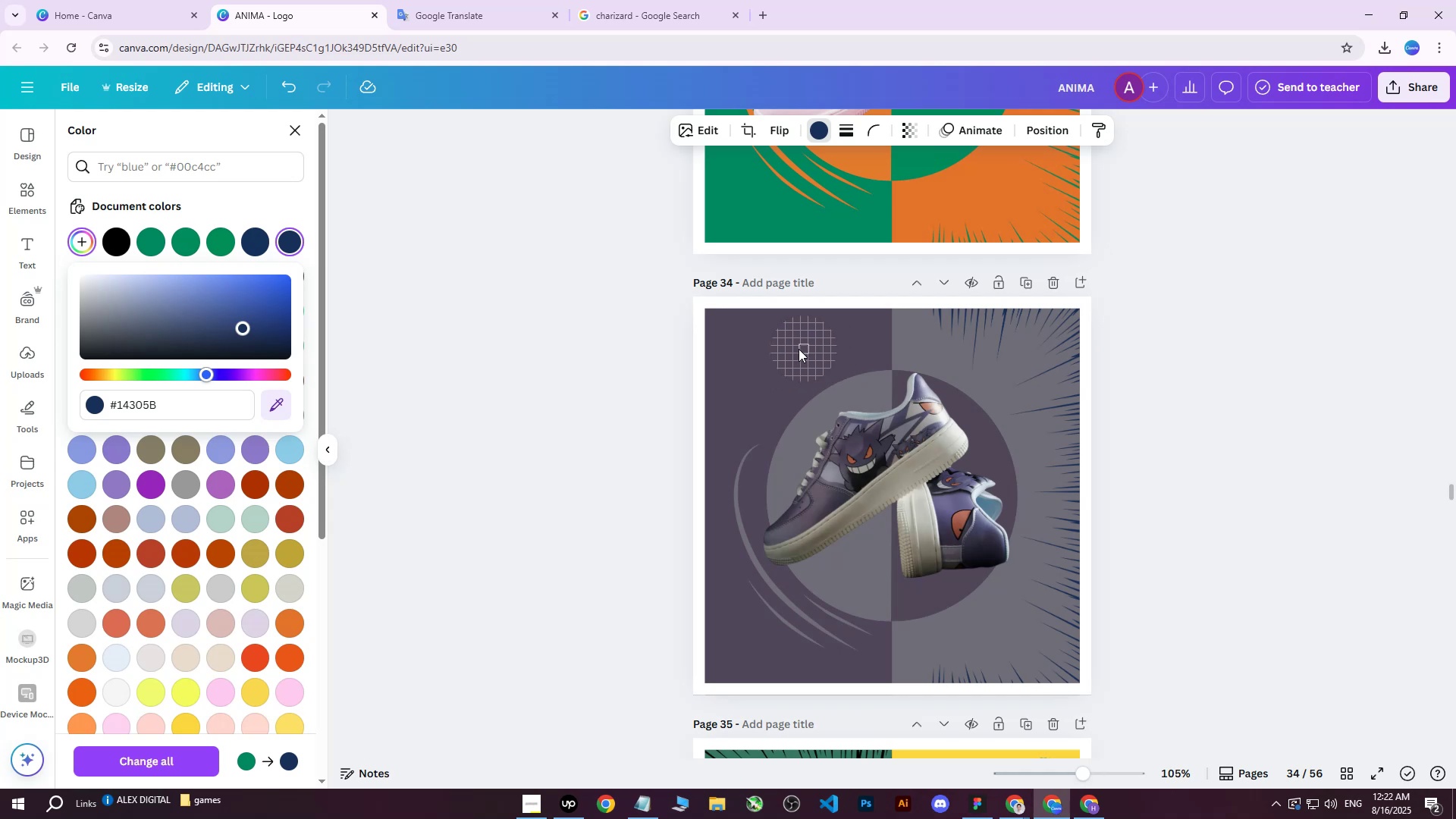 
left_click([756, 347])
 